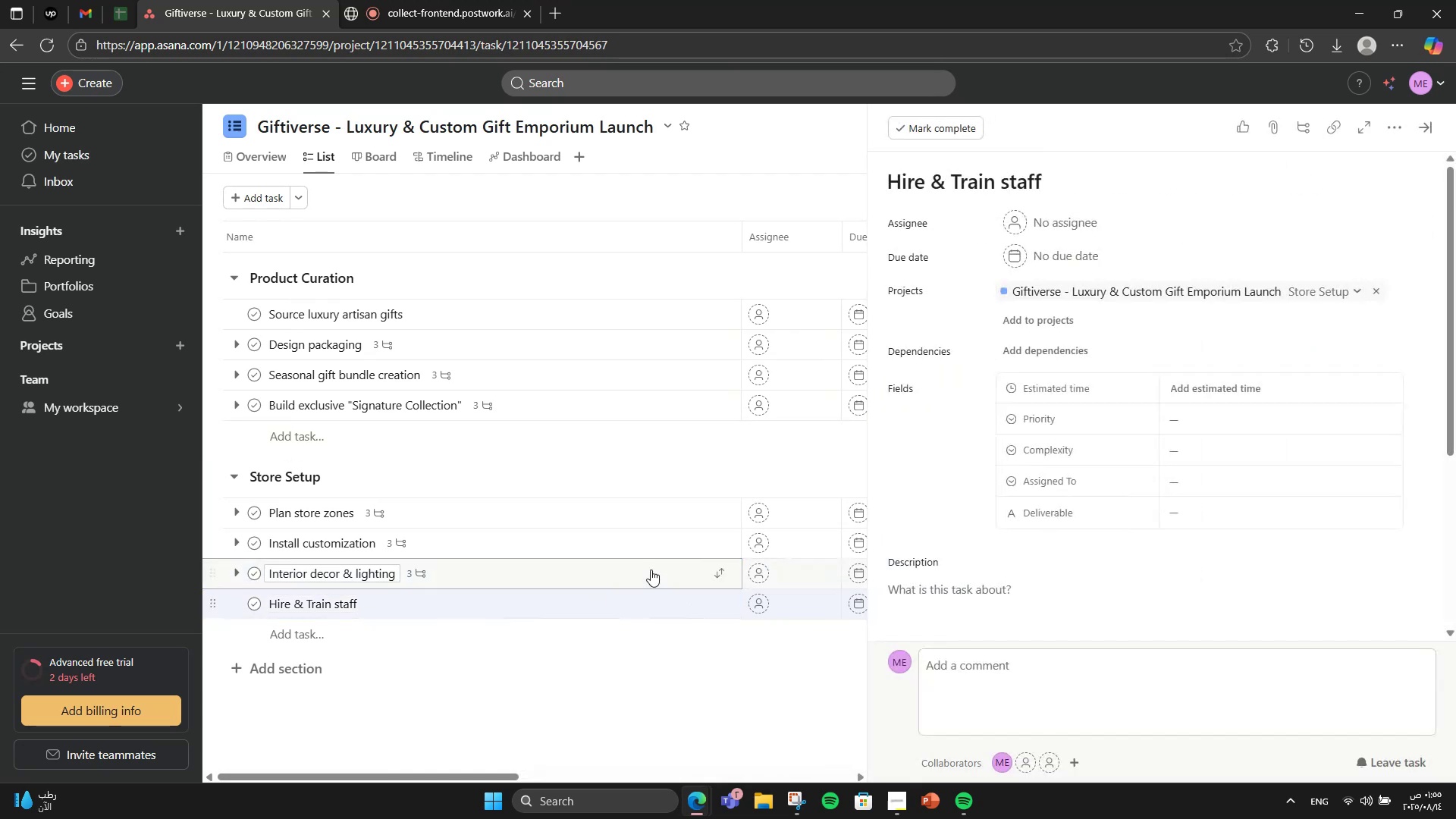 
scroll: coordinate [1018, 577], scroll_direction: down, amount: 1.0
 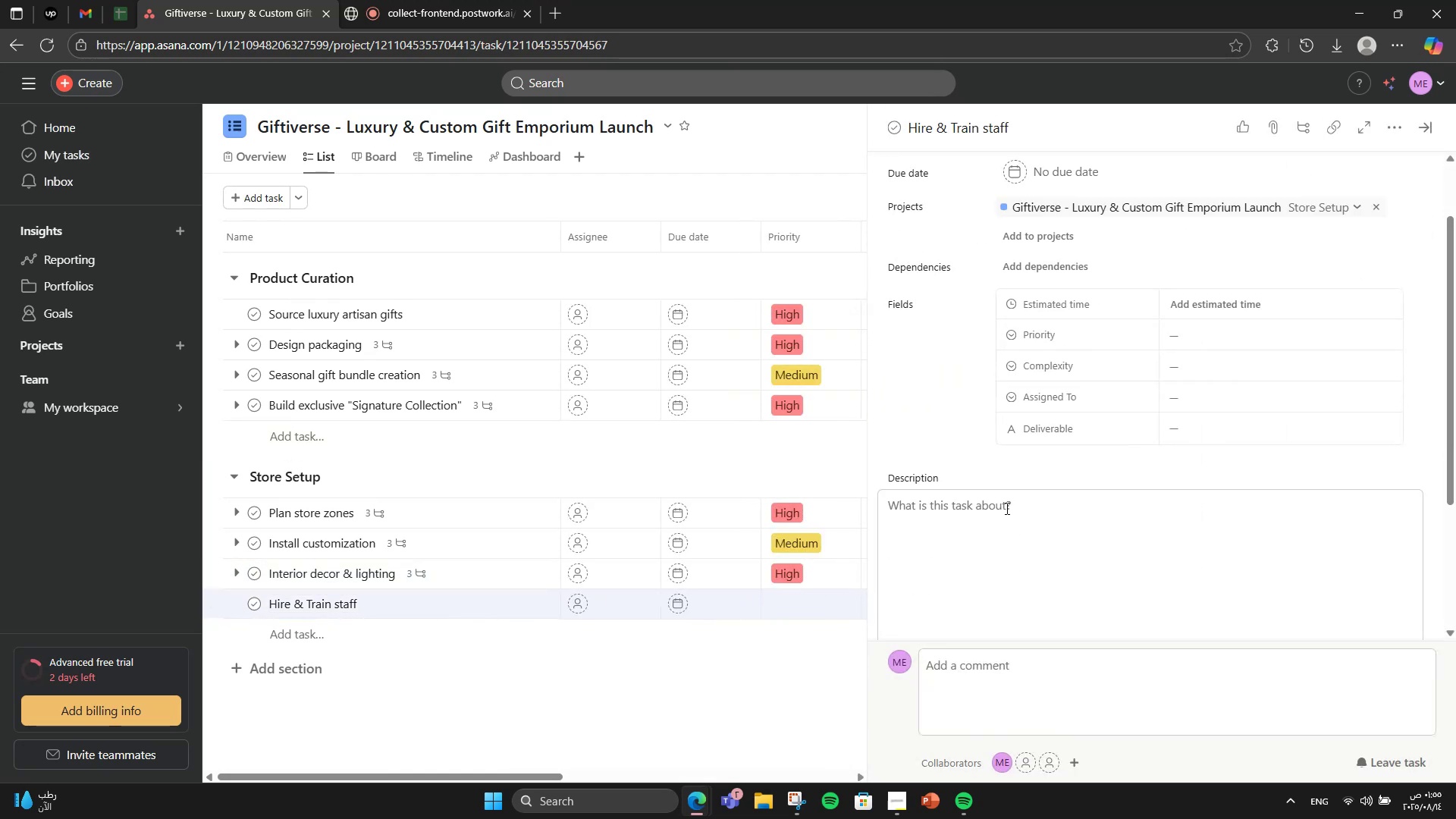 
left_click([1006, 508])
 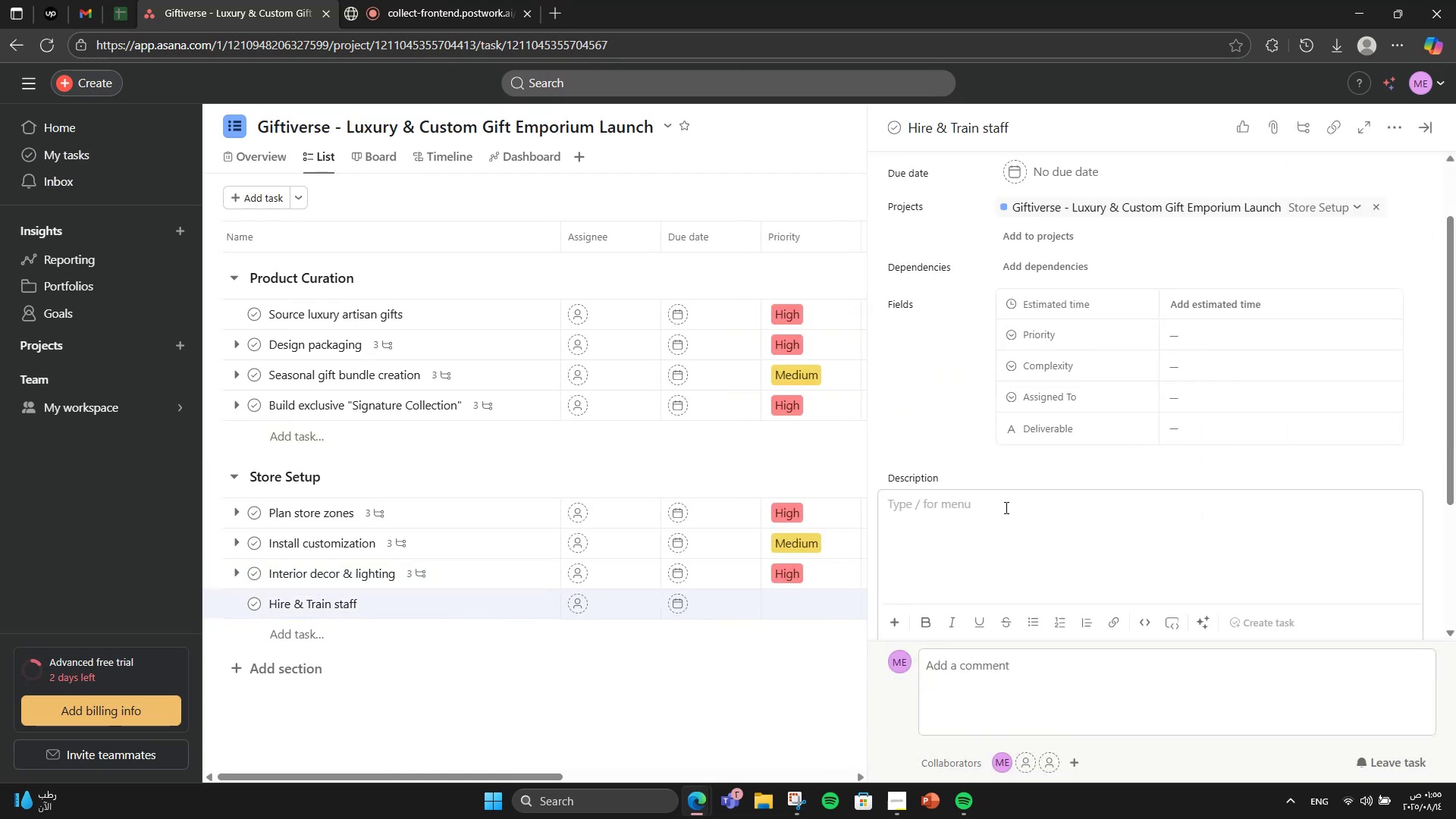 
type(Recruit sales, packageing, and personalization )
 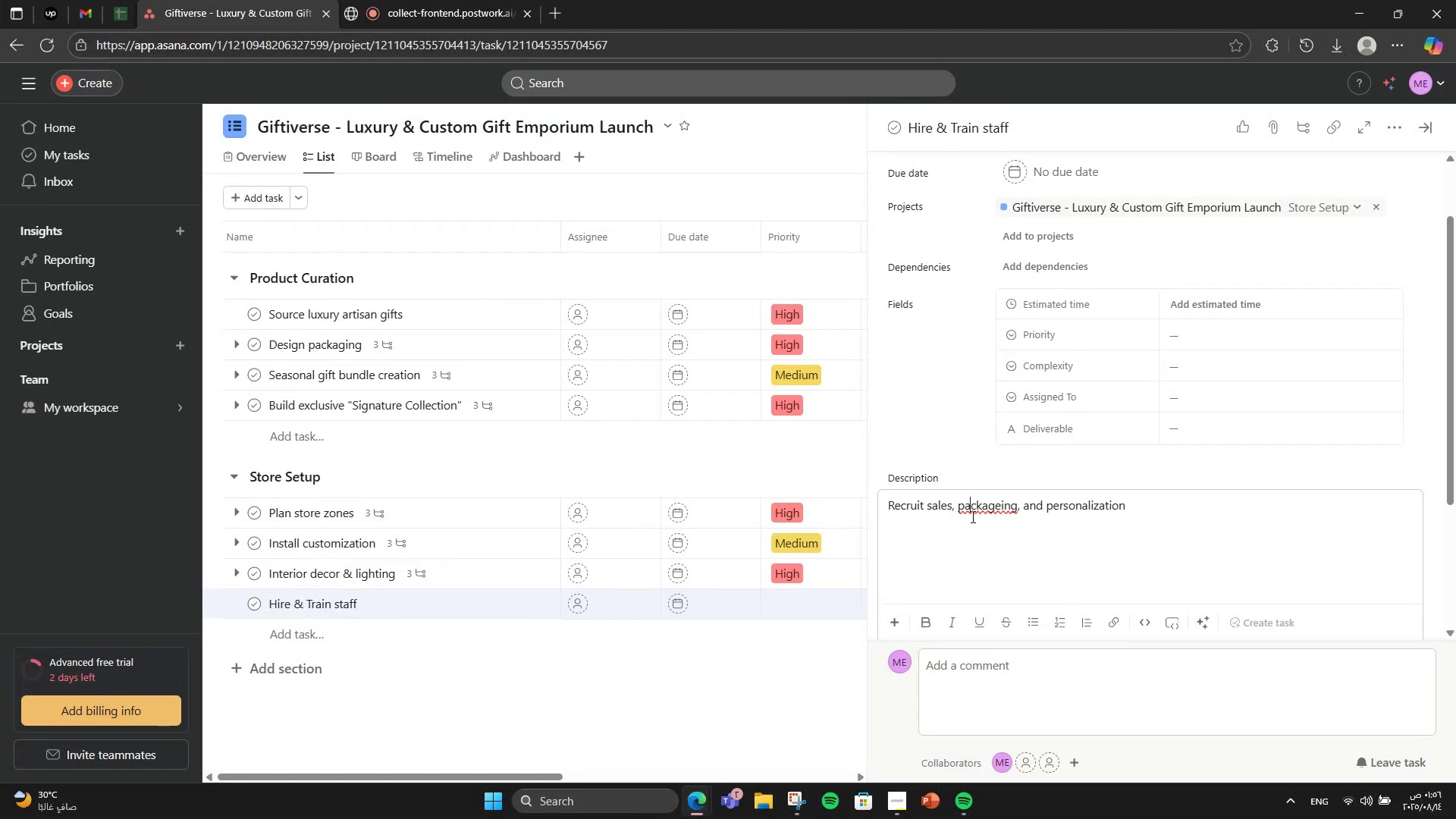 
left_click([1003, 594])
 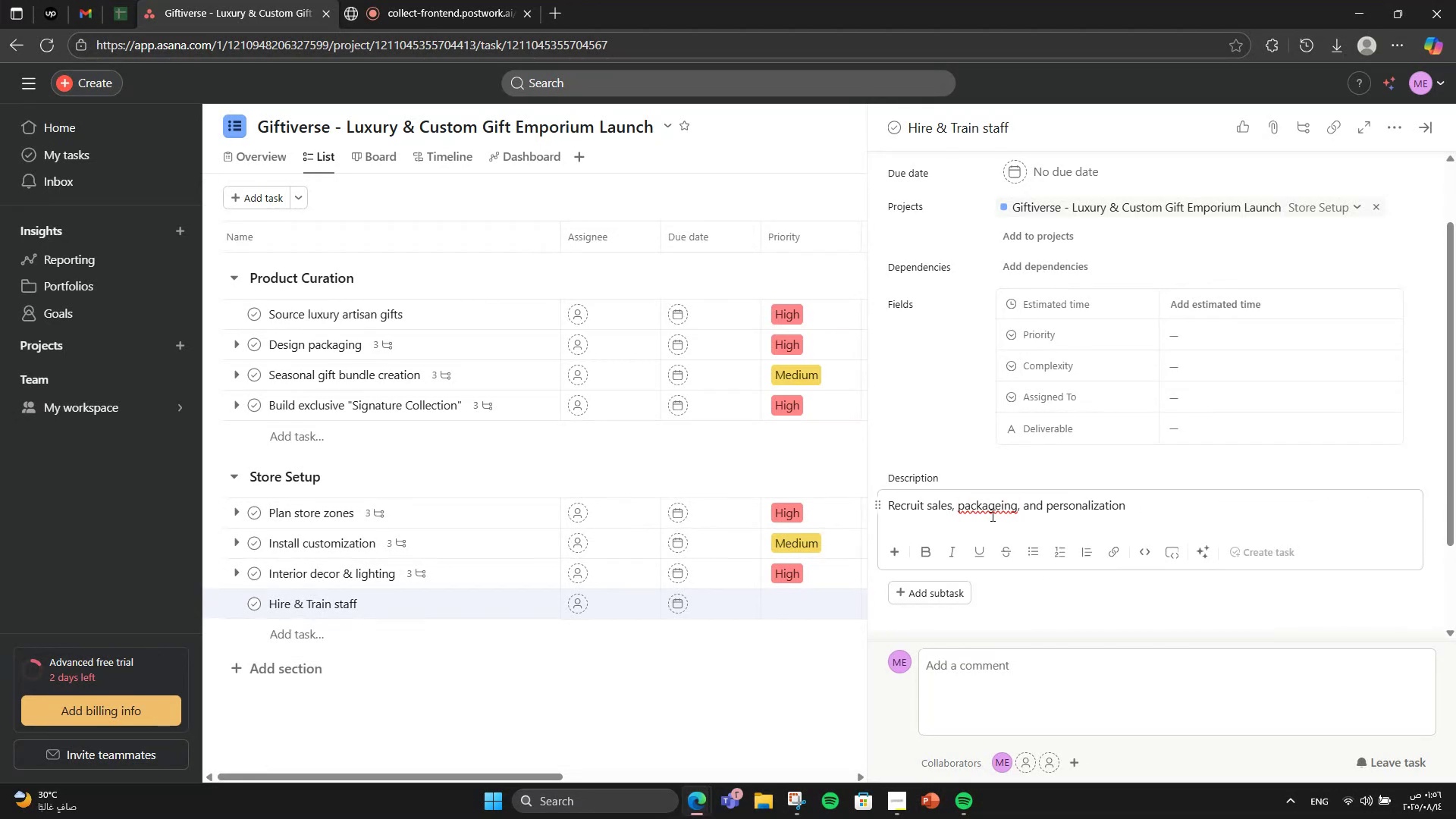 
left_click([989, 507])
 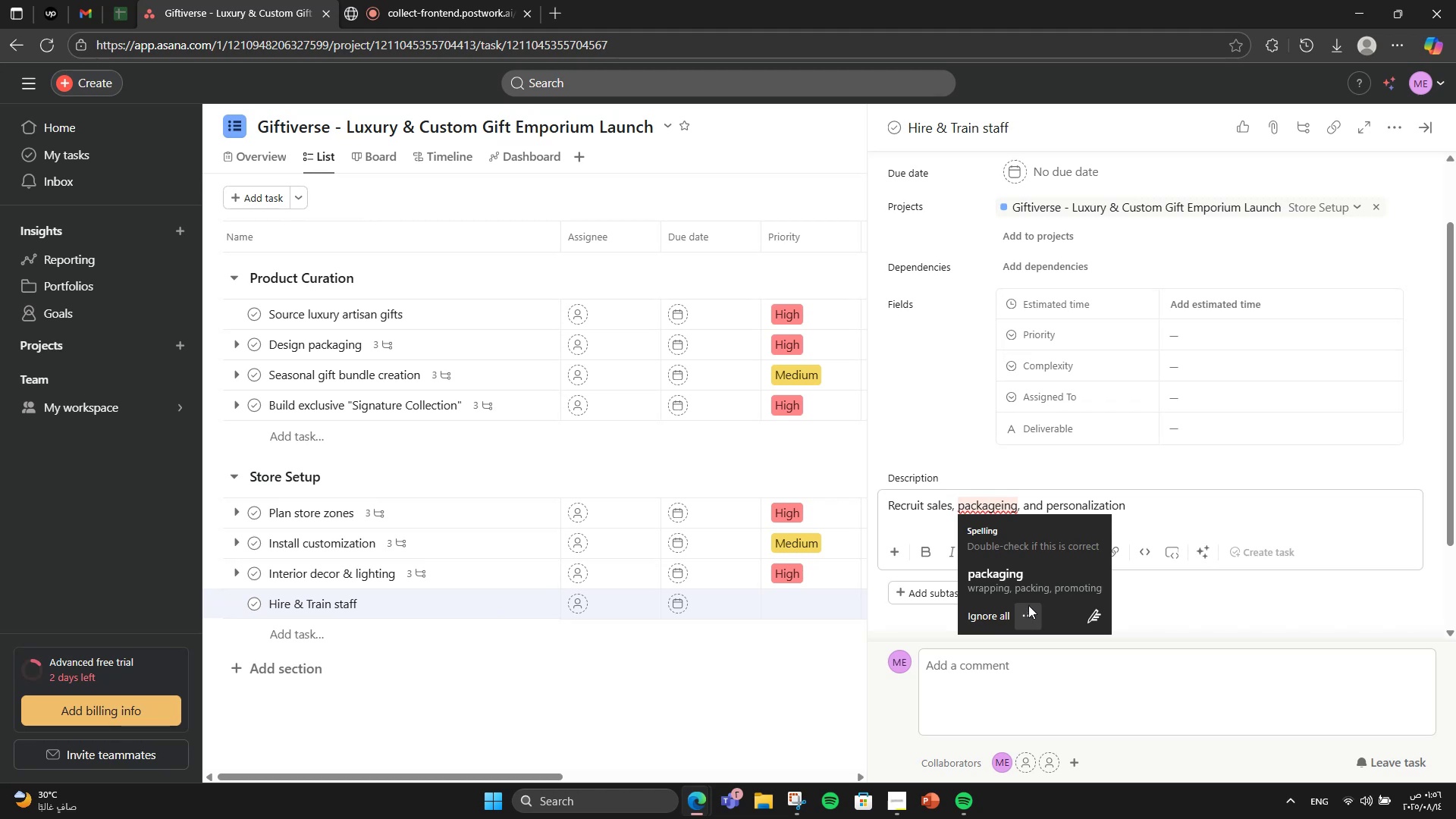 
left_click([1031, 594])
 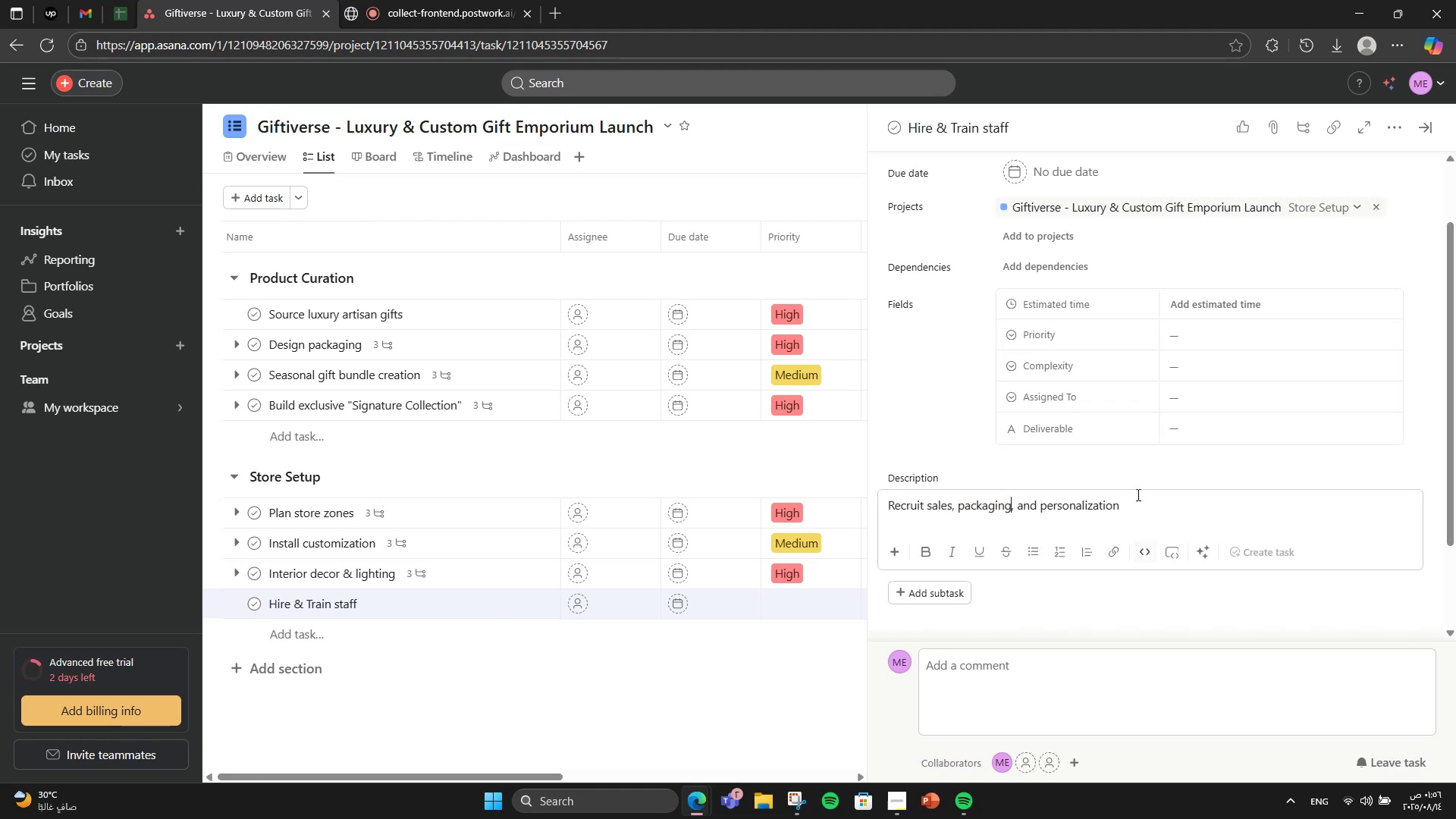 
left_click([1137, 494])
 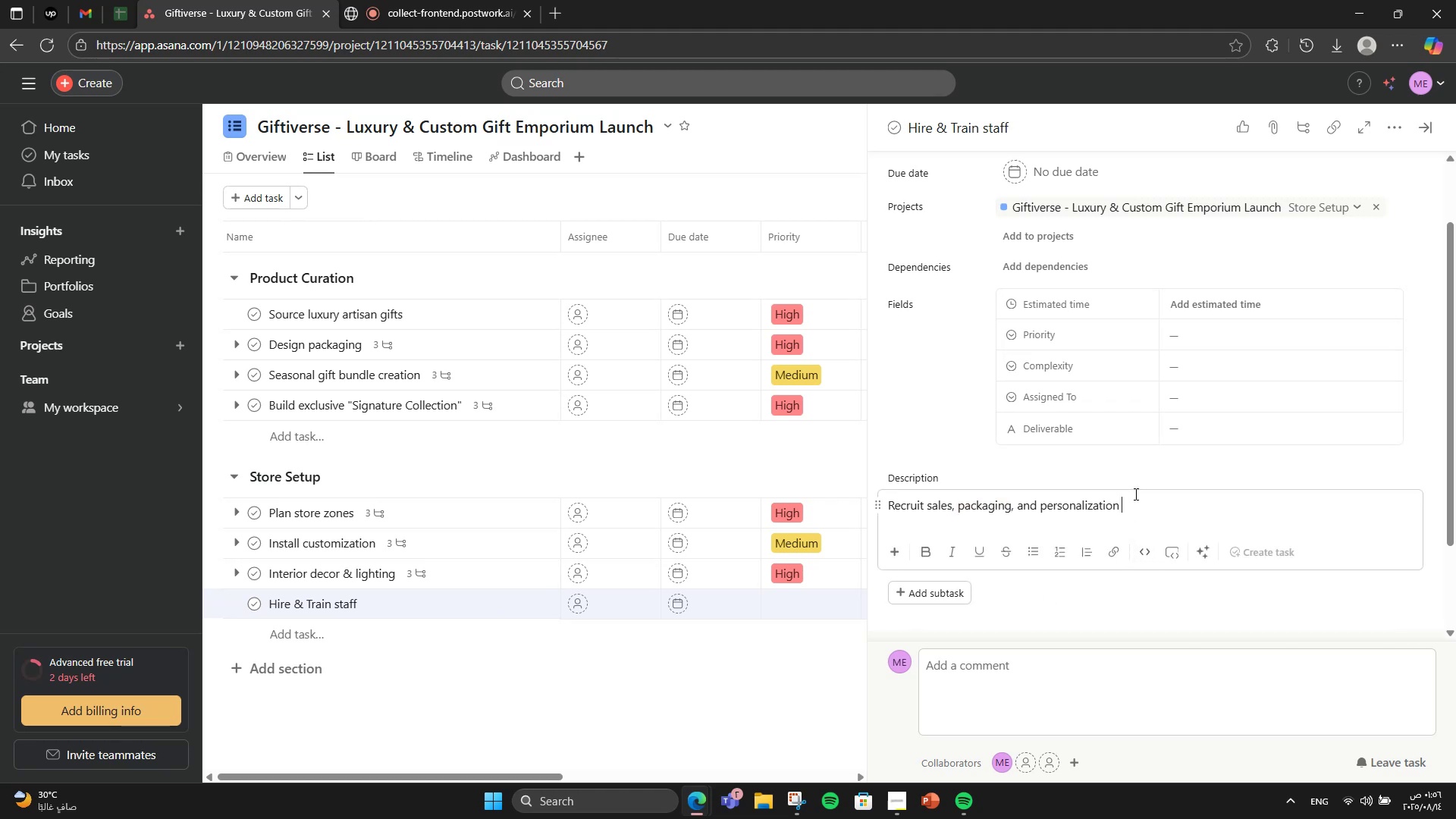 
type(staff.)
 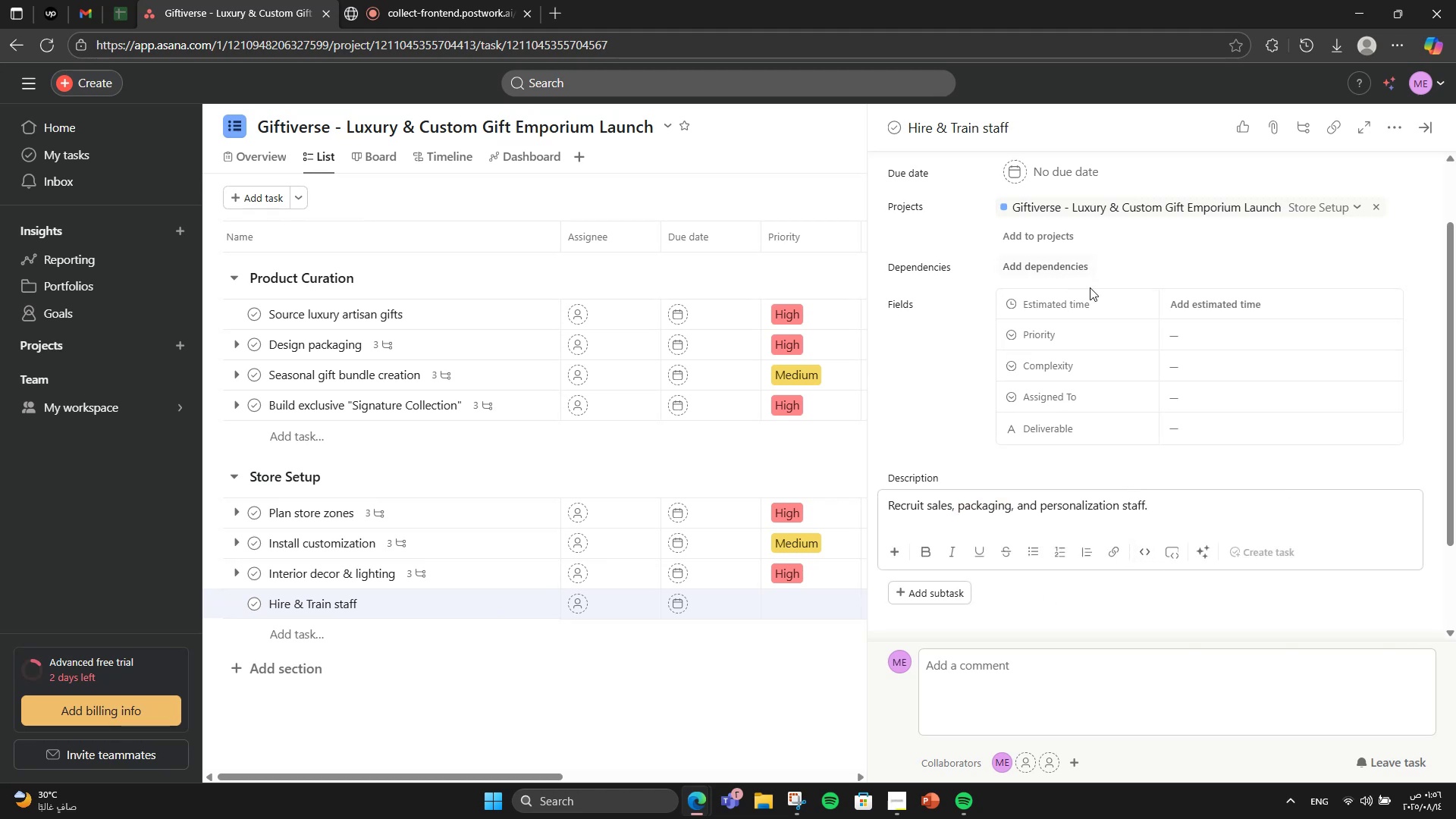 
left_click([1261, 325])
 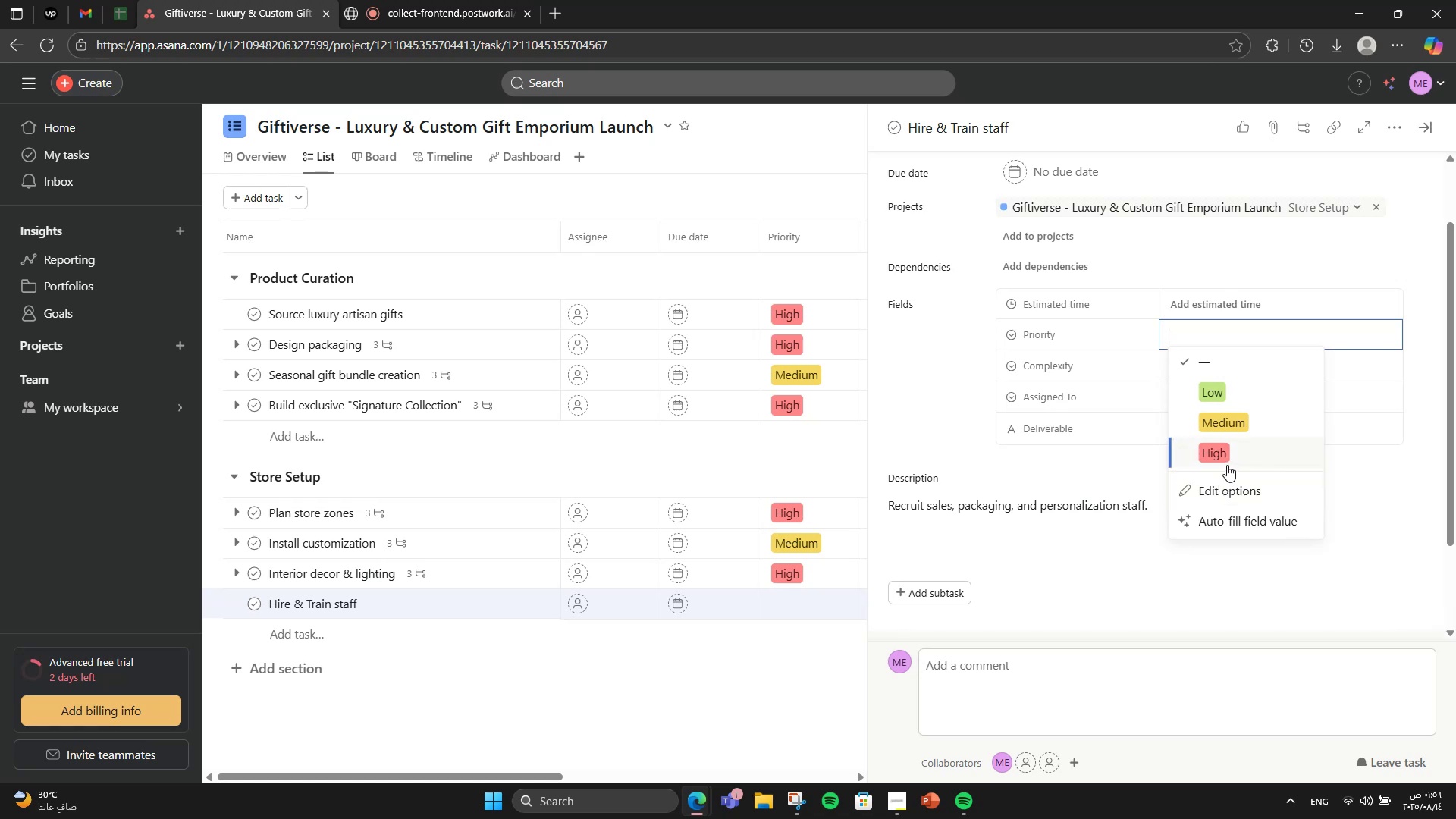 
left_click([1227, 465])
 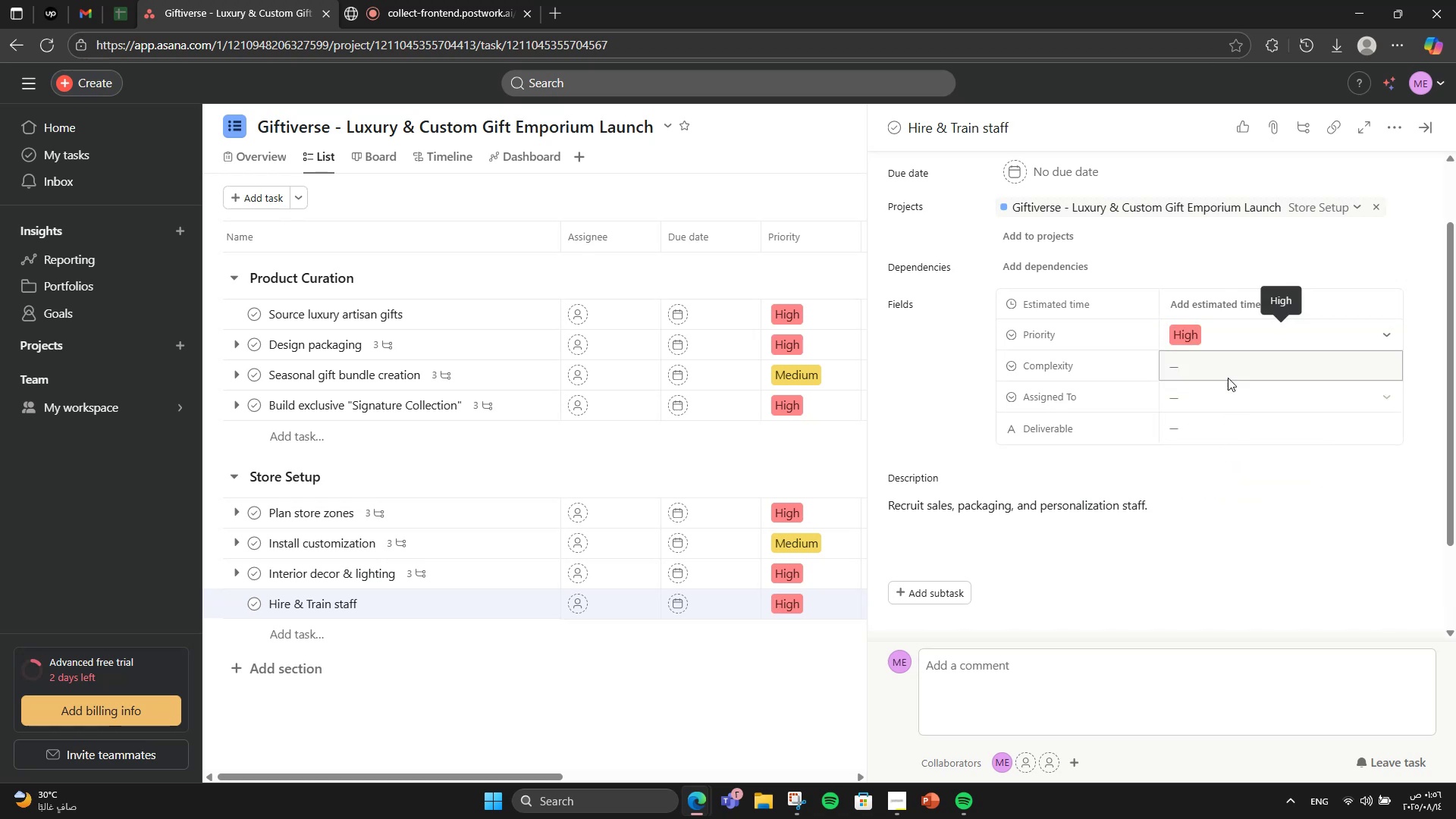 
left_click([1228, 377])
 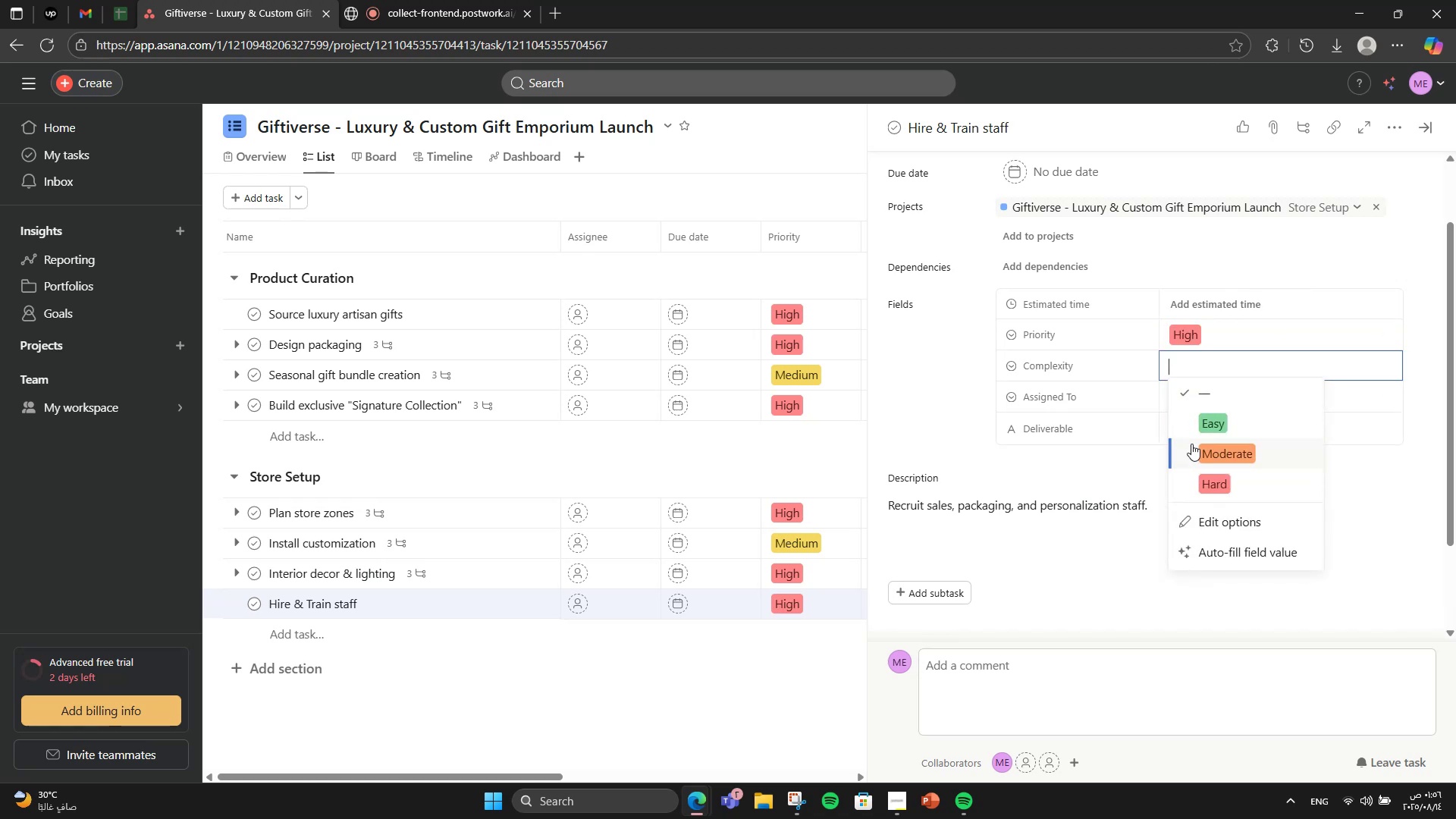 
left_click([1191, 444])
 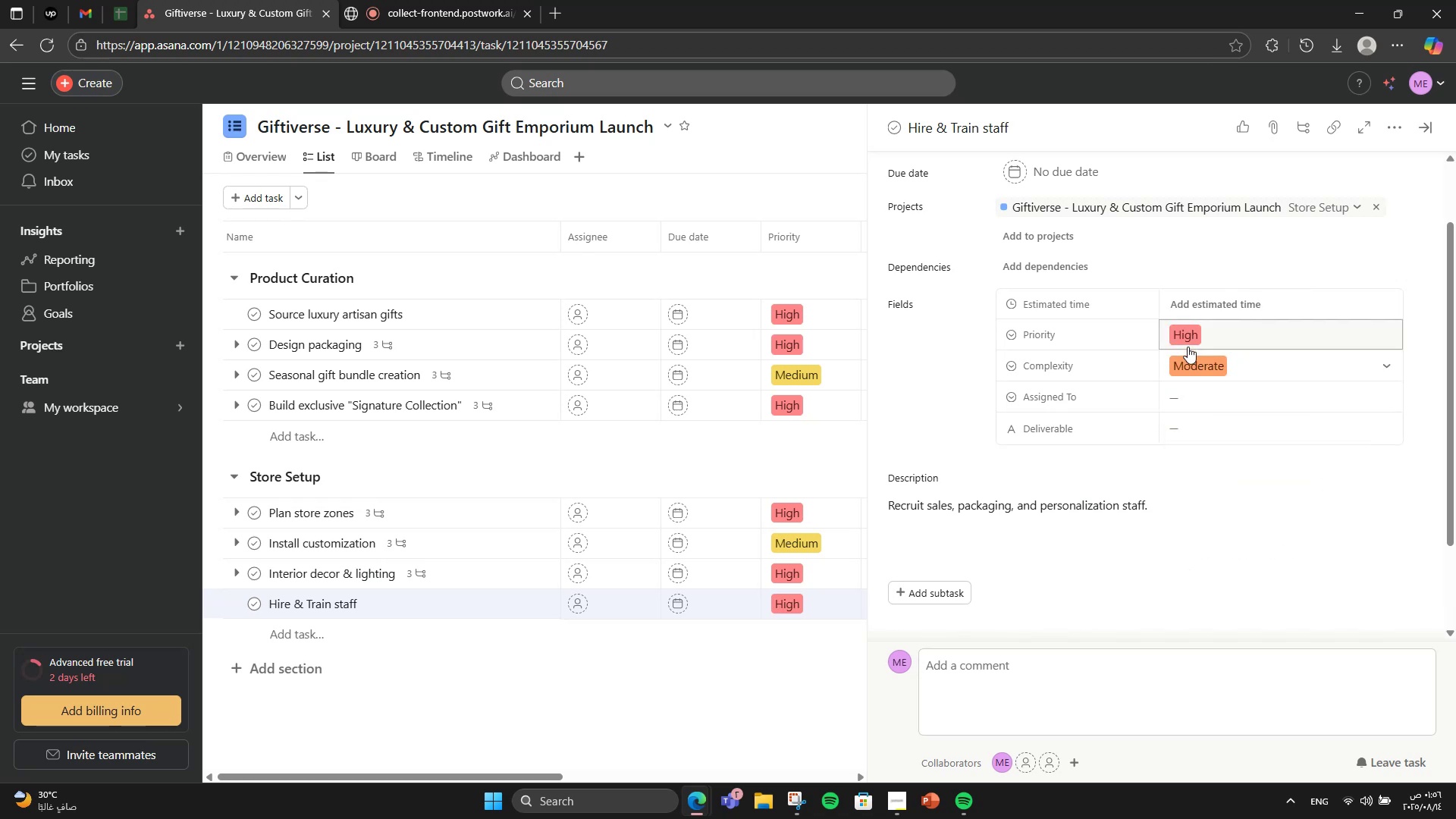 
double_click([1194, 310])
 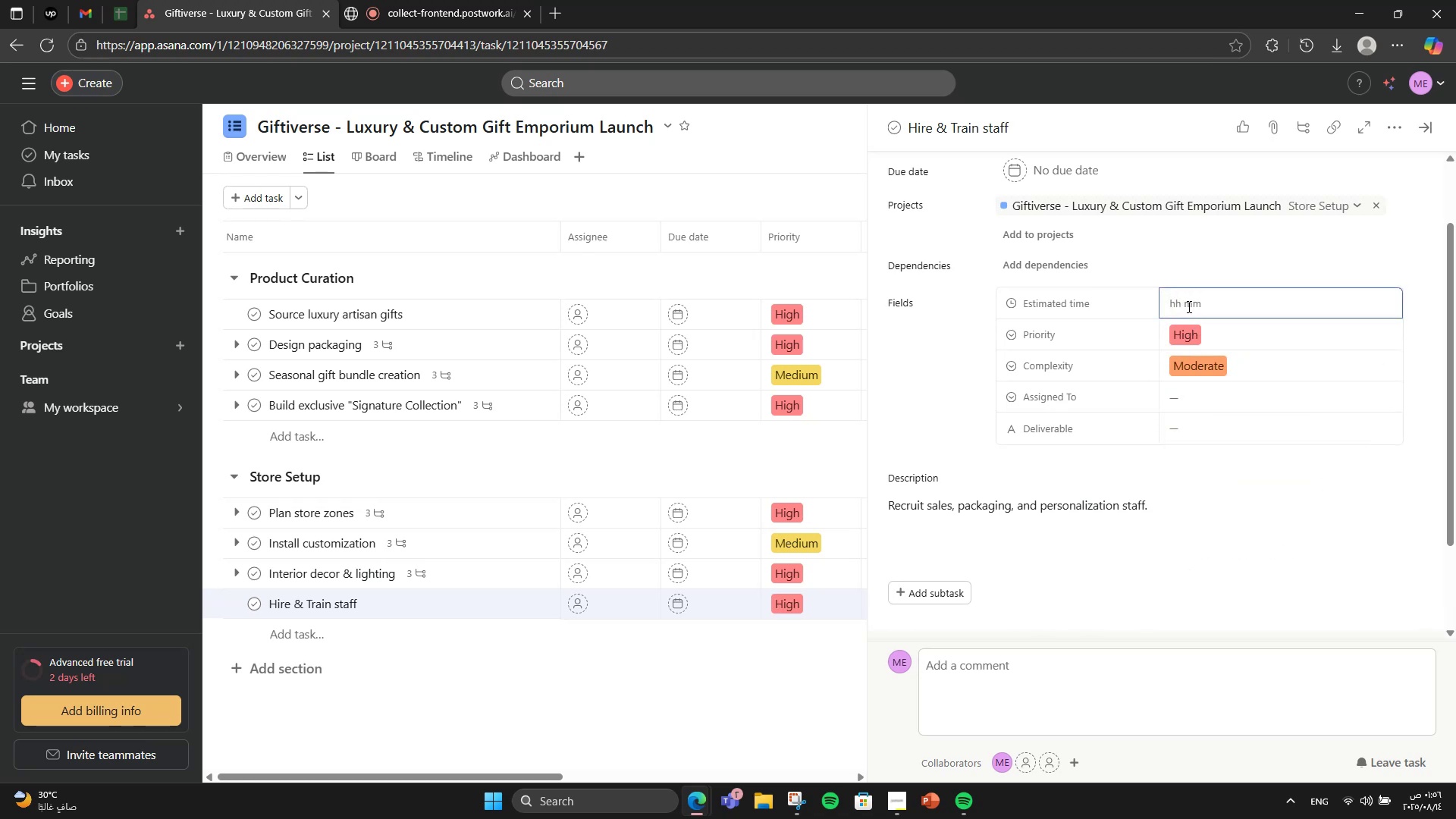 
key(Numpad7)
 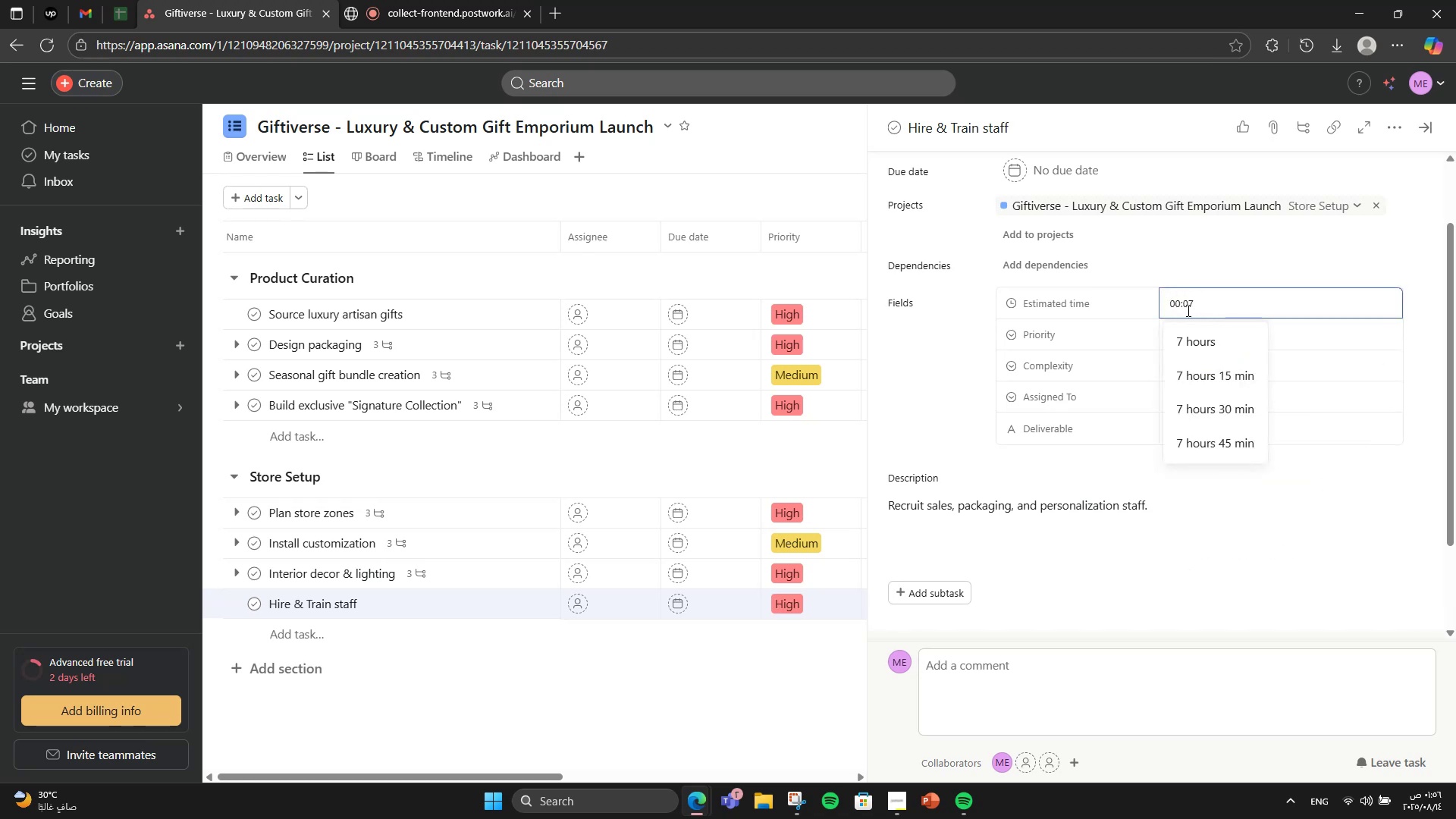 
left_click([1200, 337])
 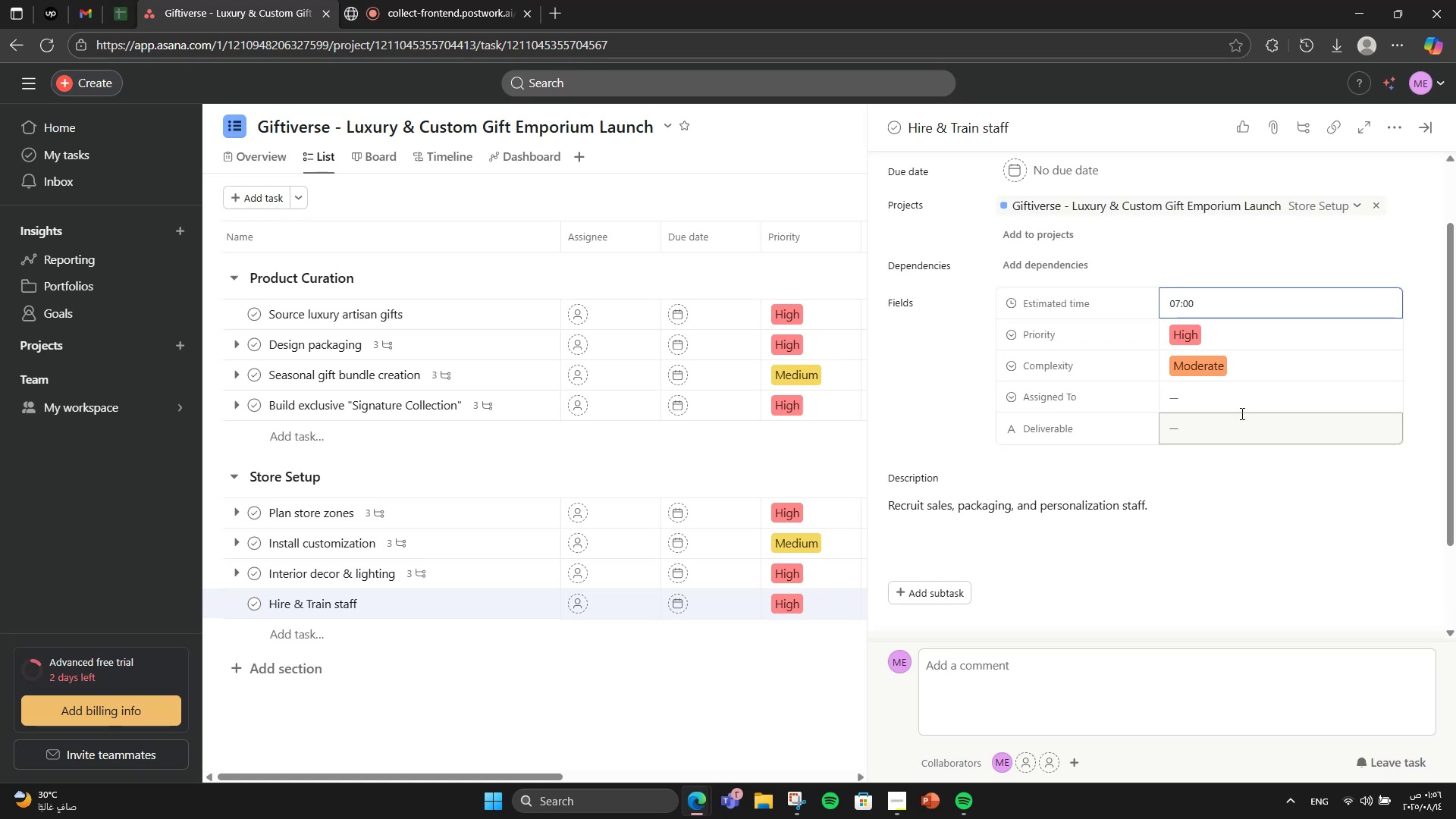 
left_click([1230, 400])
 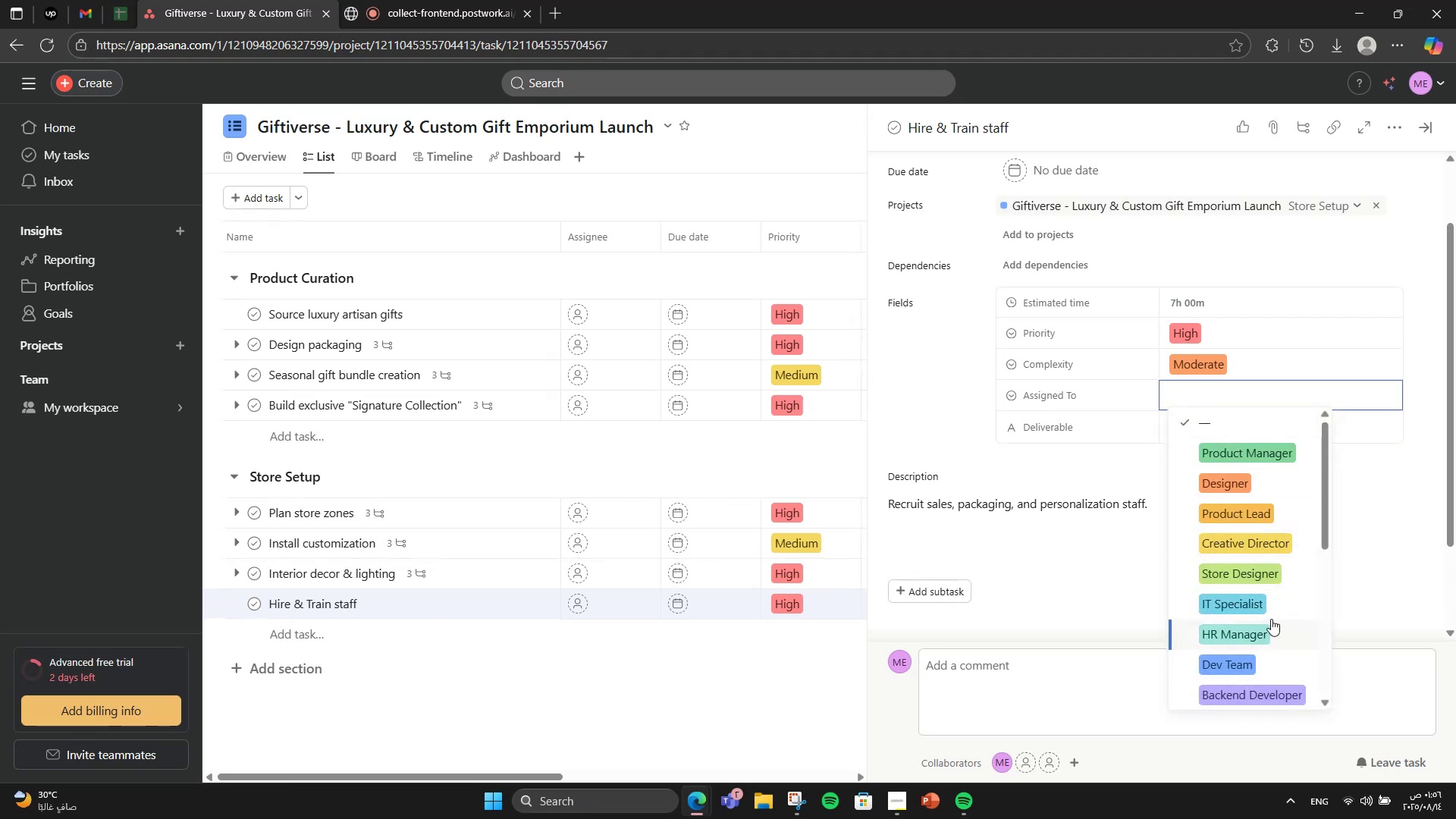 
left_click([1260, 623])
 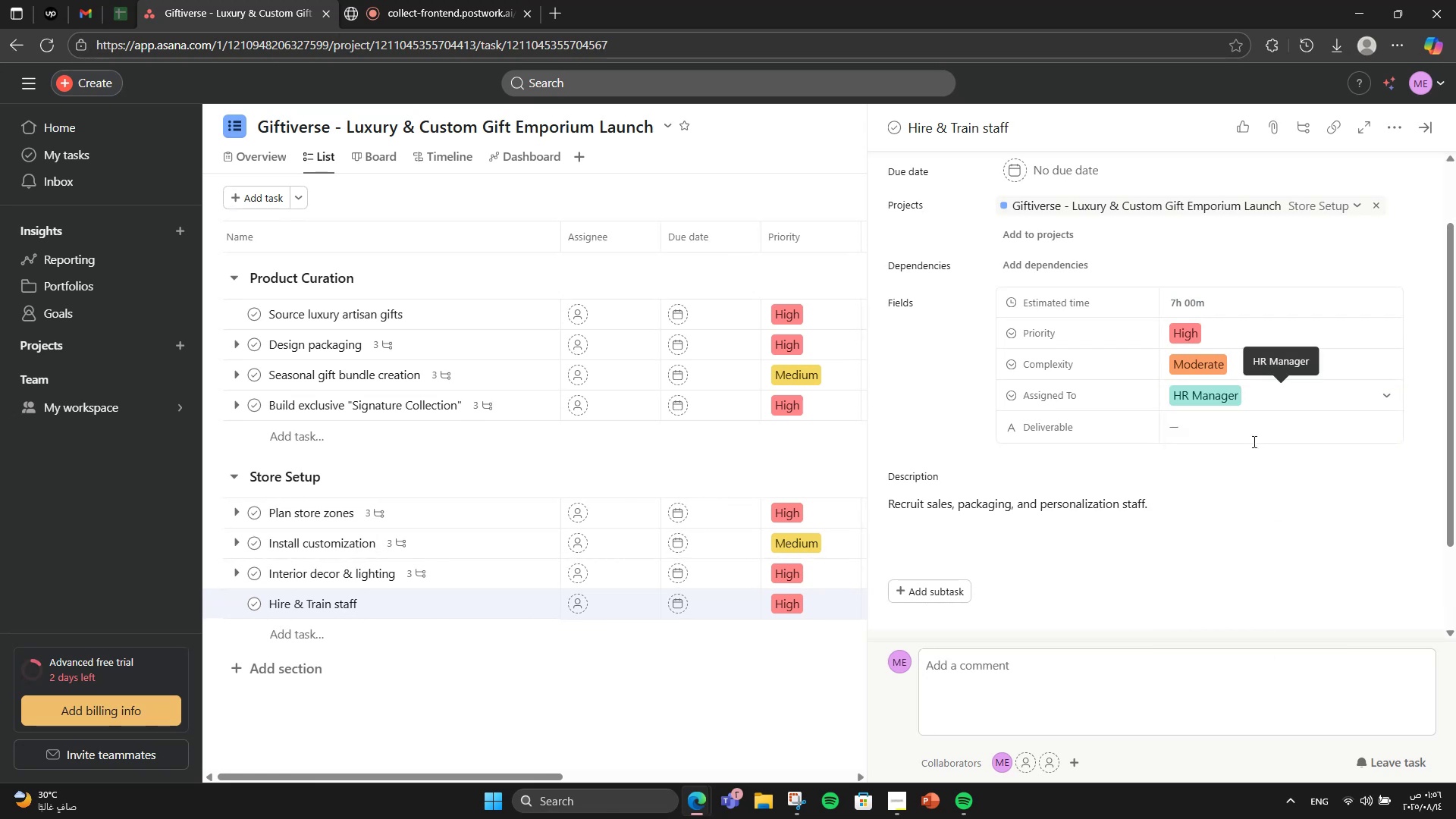 
left_click([1253, 441])
 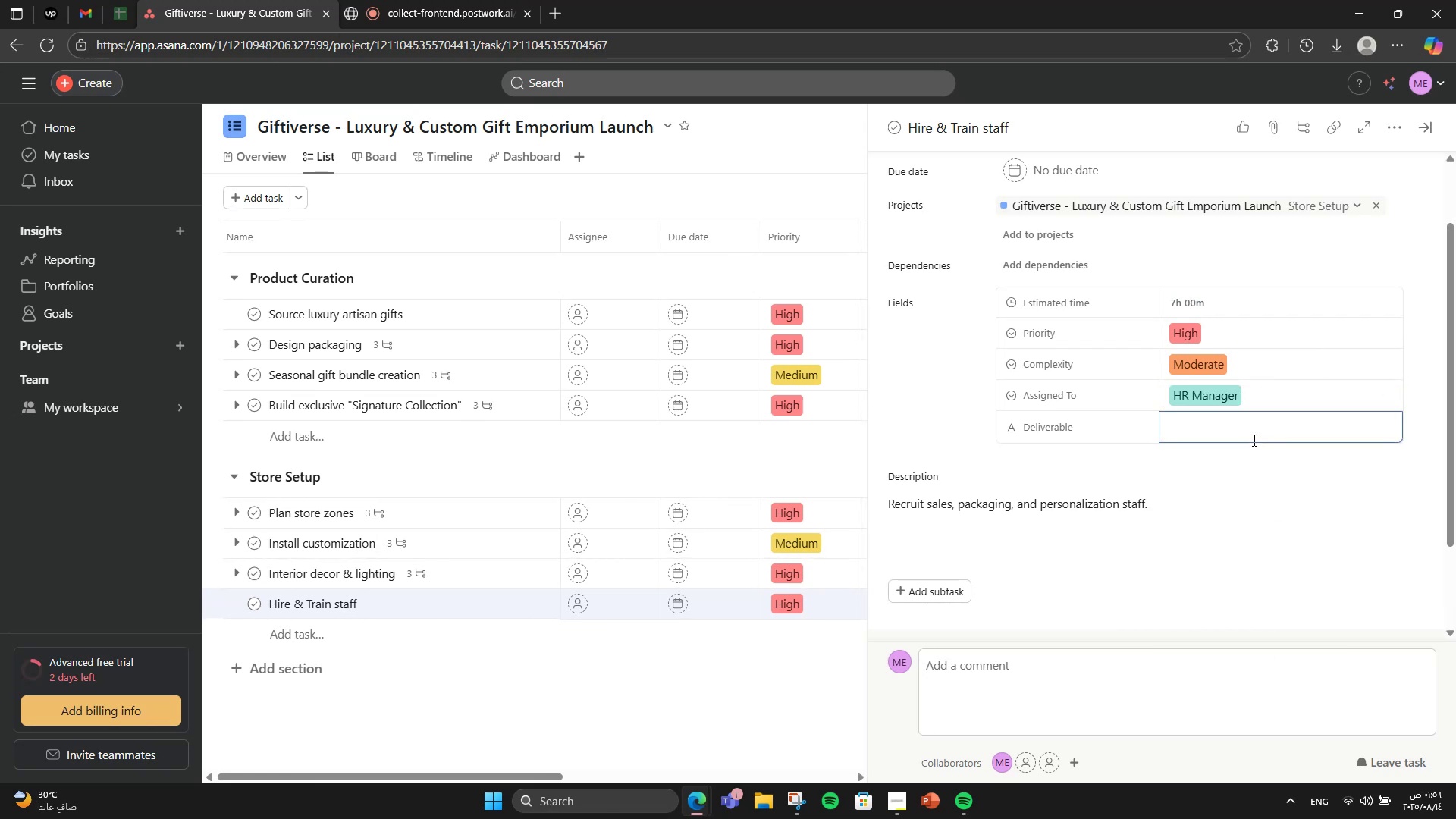 
type(Train Staff Roster)
 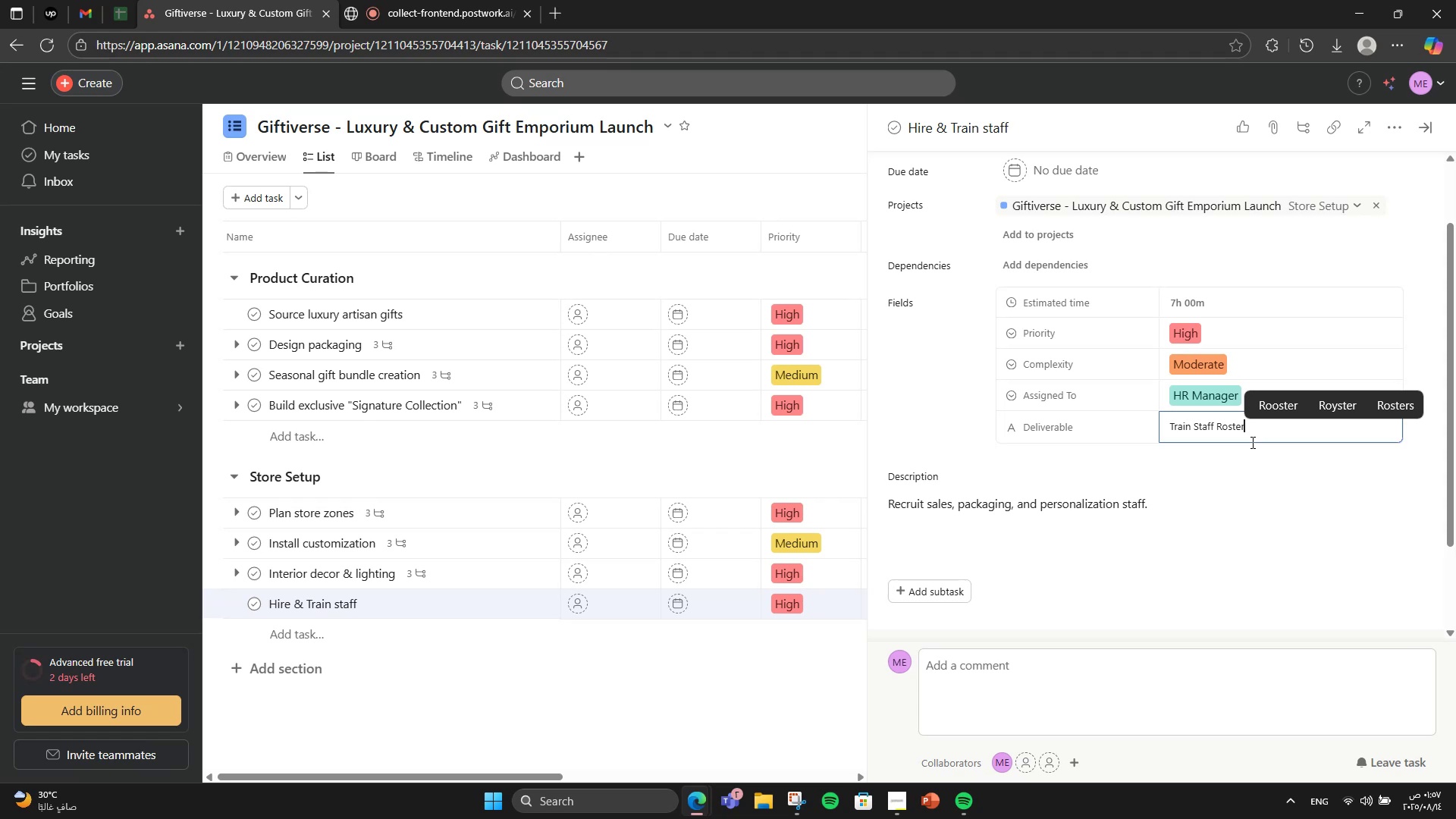 
left_click([1440, 241])
 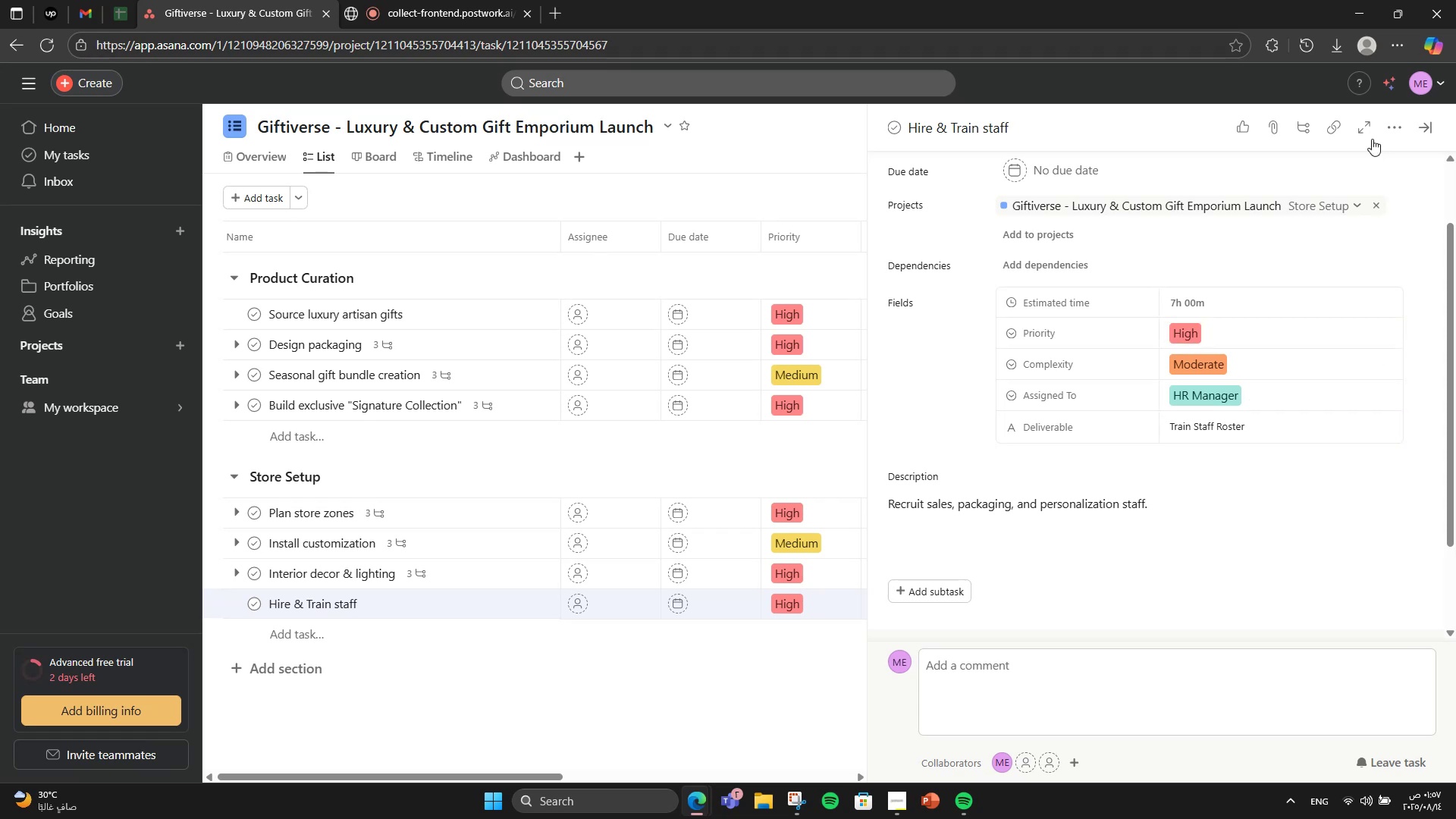 
left_click([1401, 130])
 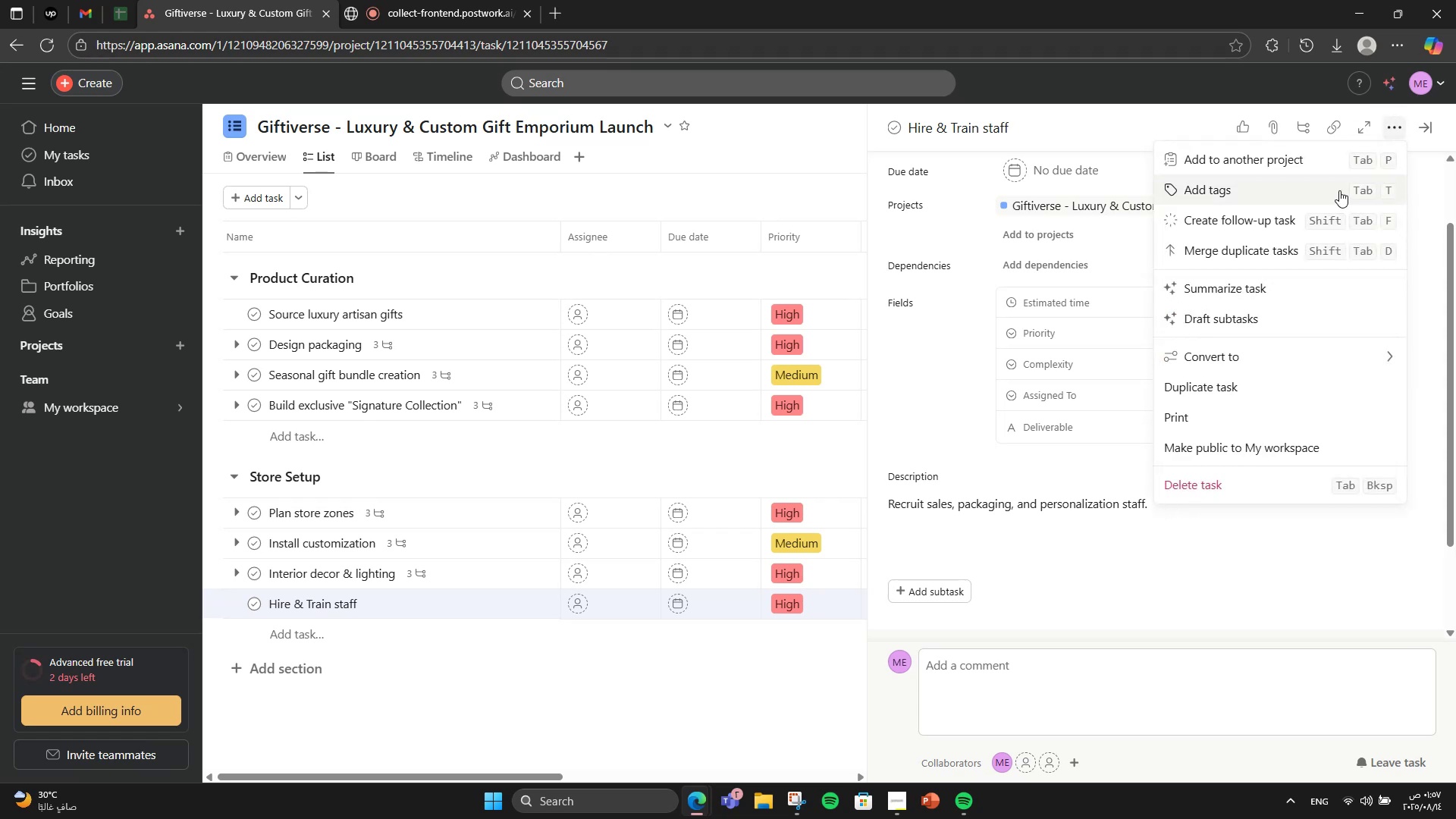 
left_click([1339, 190])
 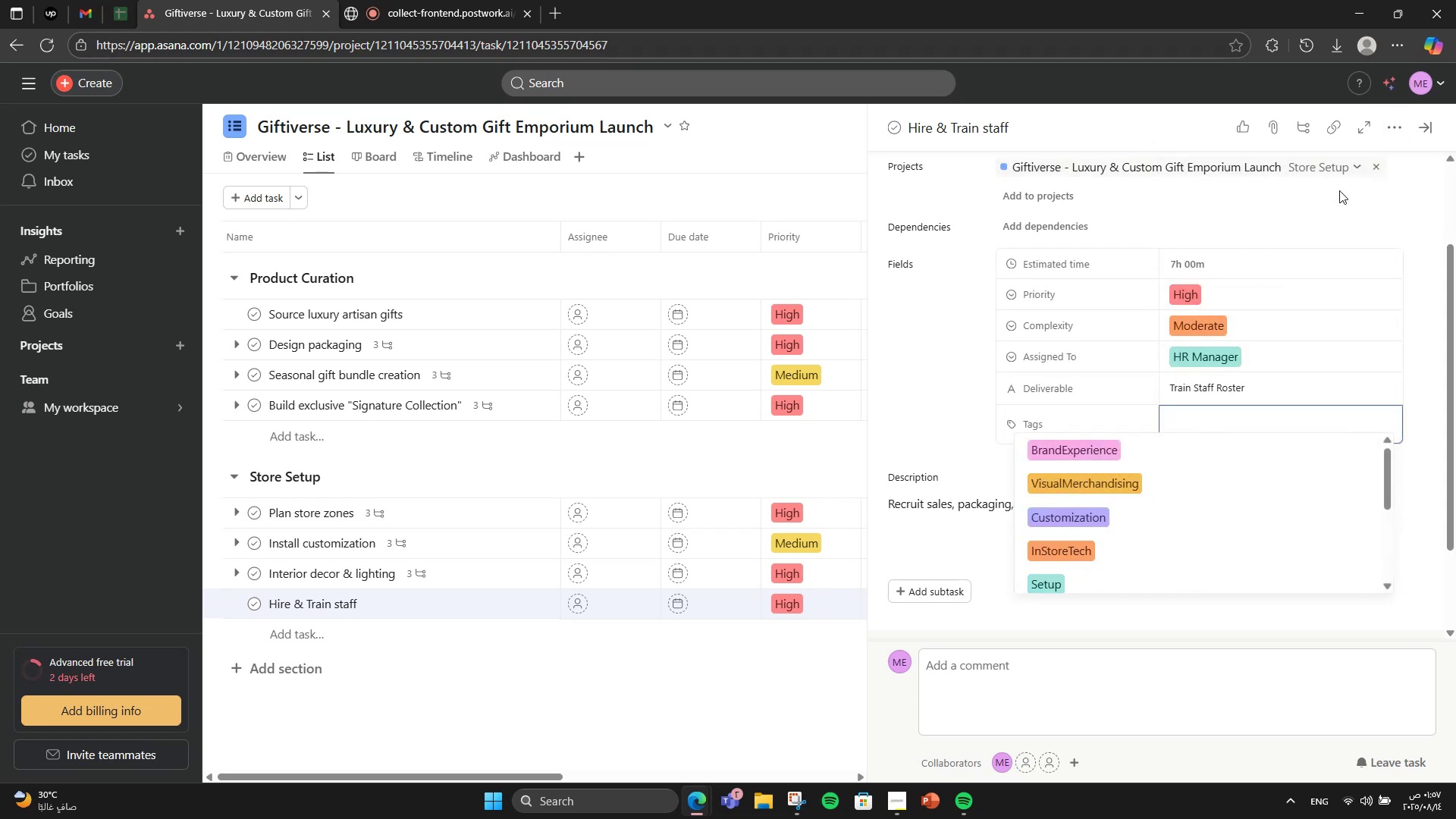 
type(staffing)
 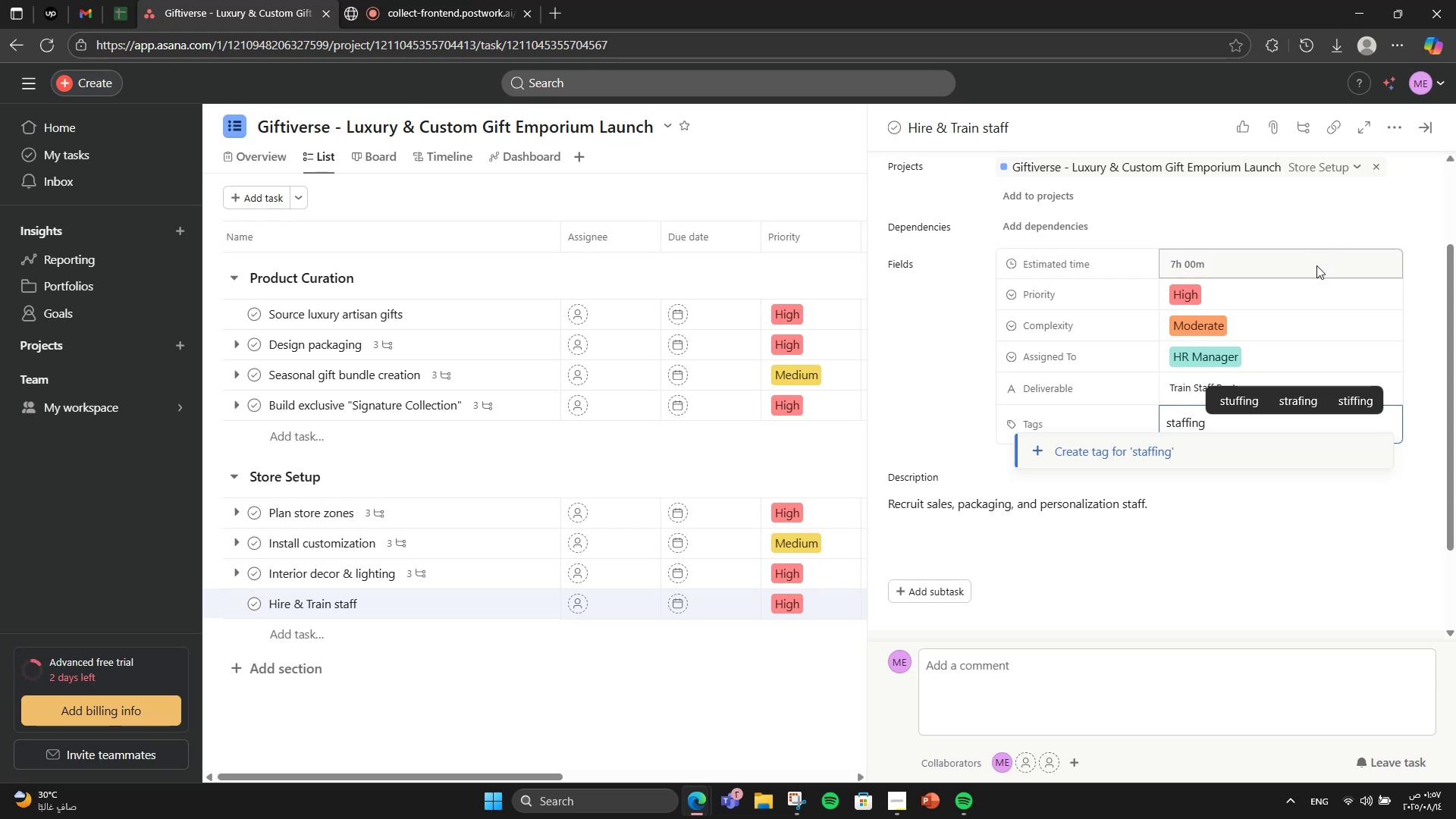 
mouse_move([1115, 488])
 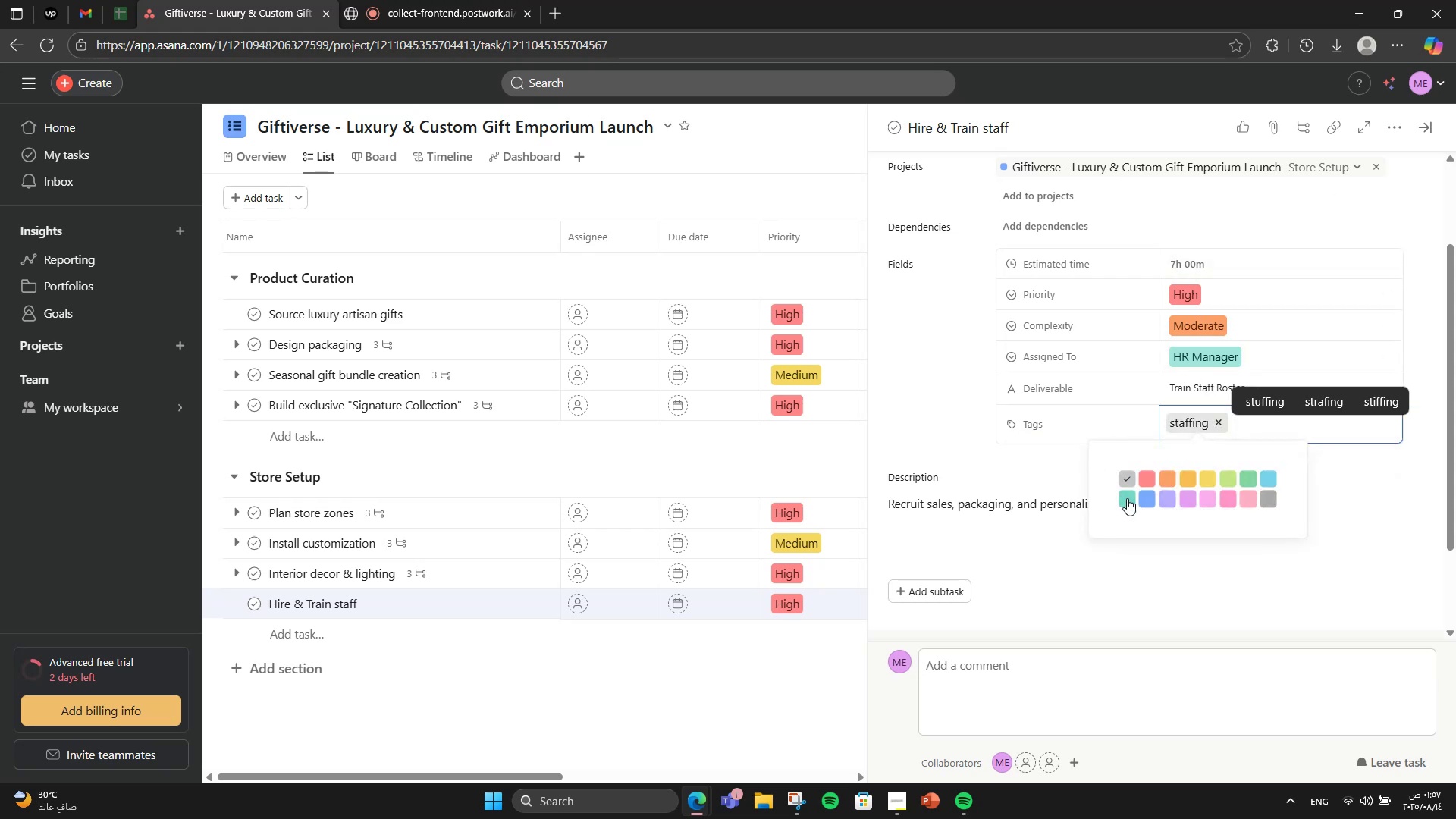 
left_click([1127, 498])
 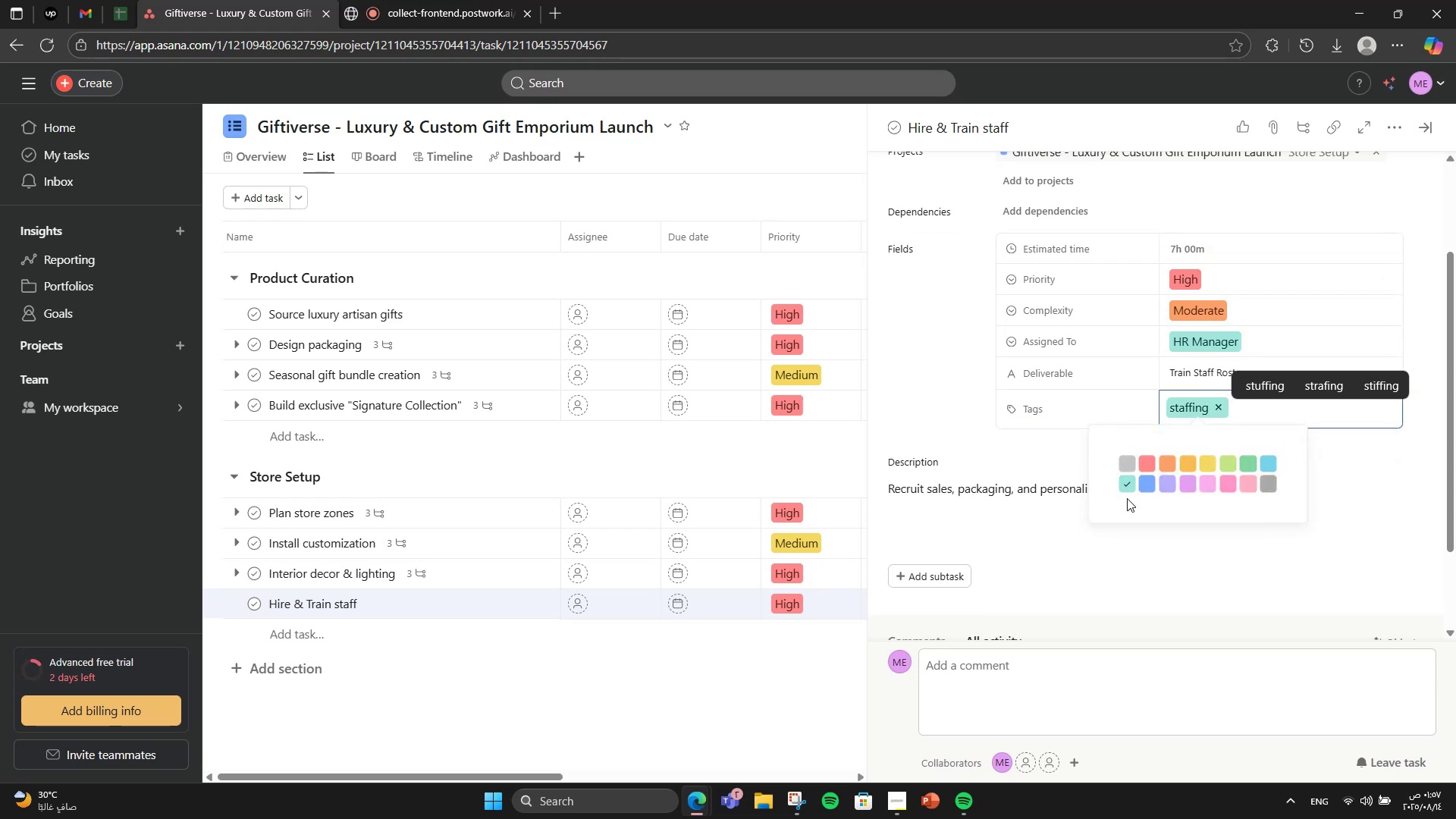 
type(TTrain)
key(Backspace)
key(Backspace)
key(Backspace)
key(Backspace)
key(Backspace)
type(raining)
 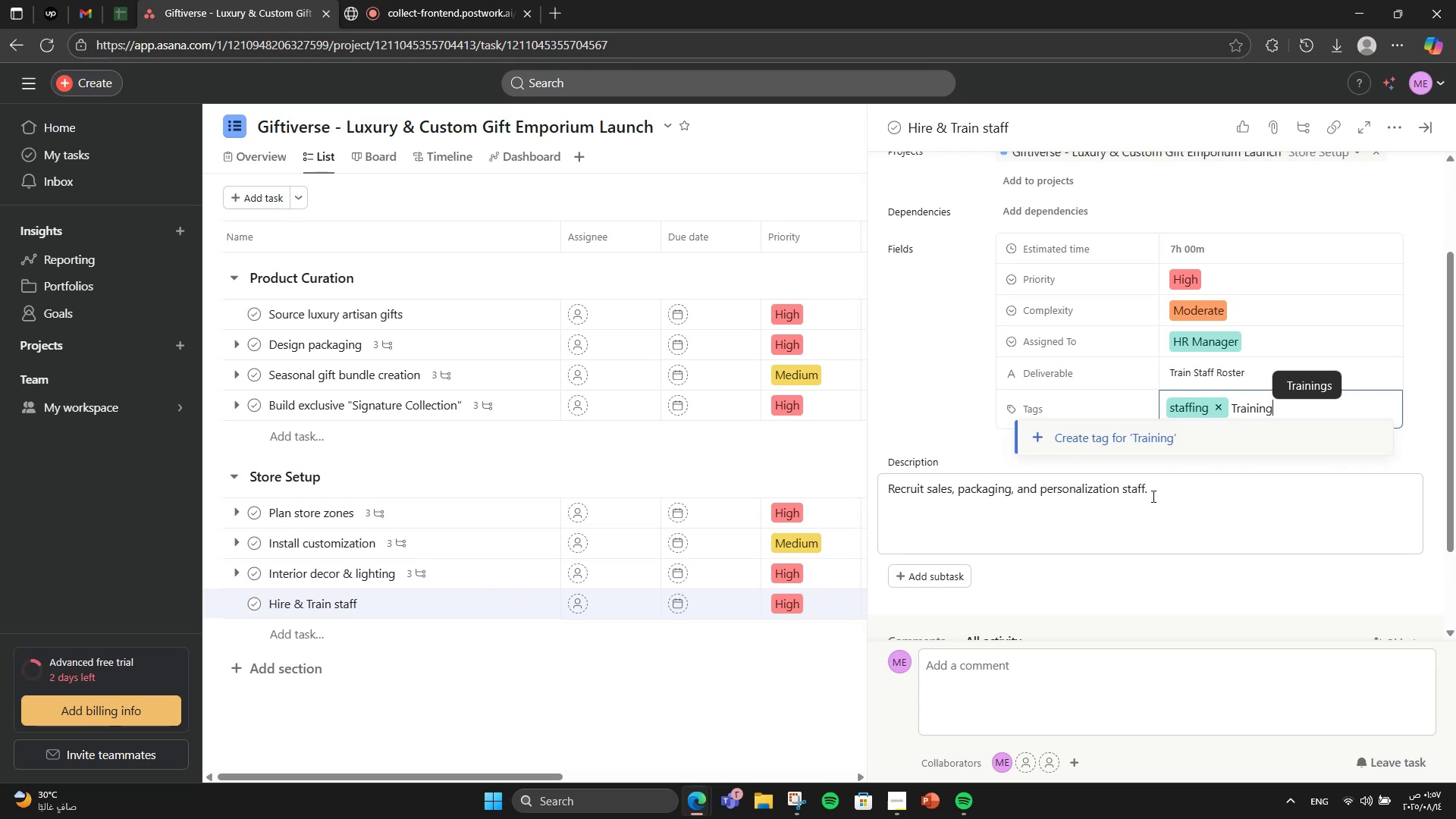 
left_click([1215, 428])
 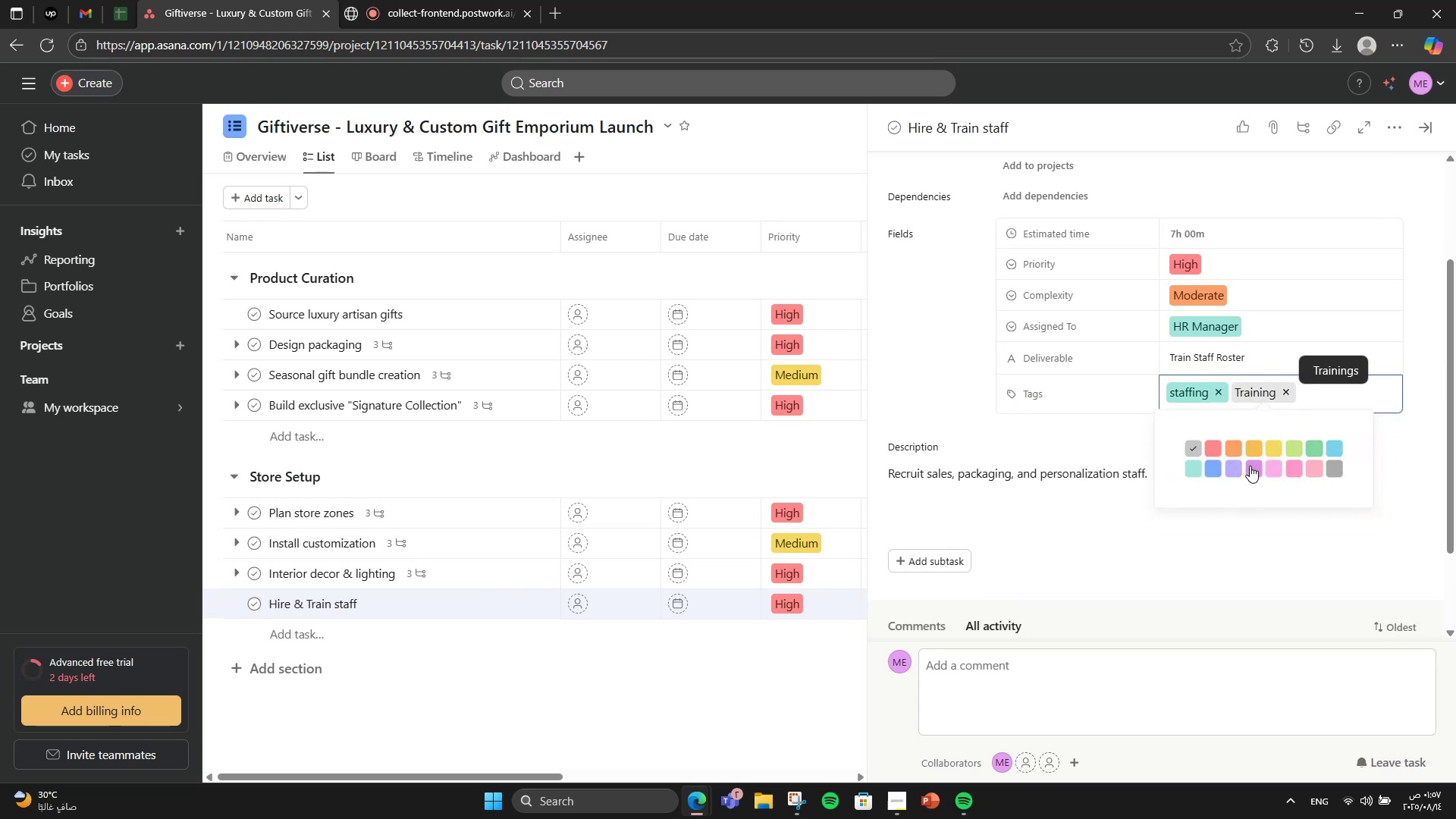 
left_click([1278, 452])
 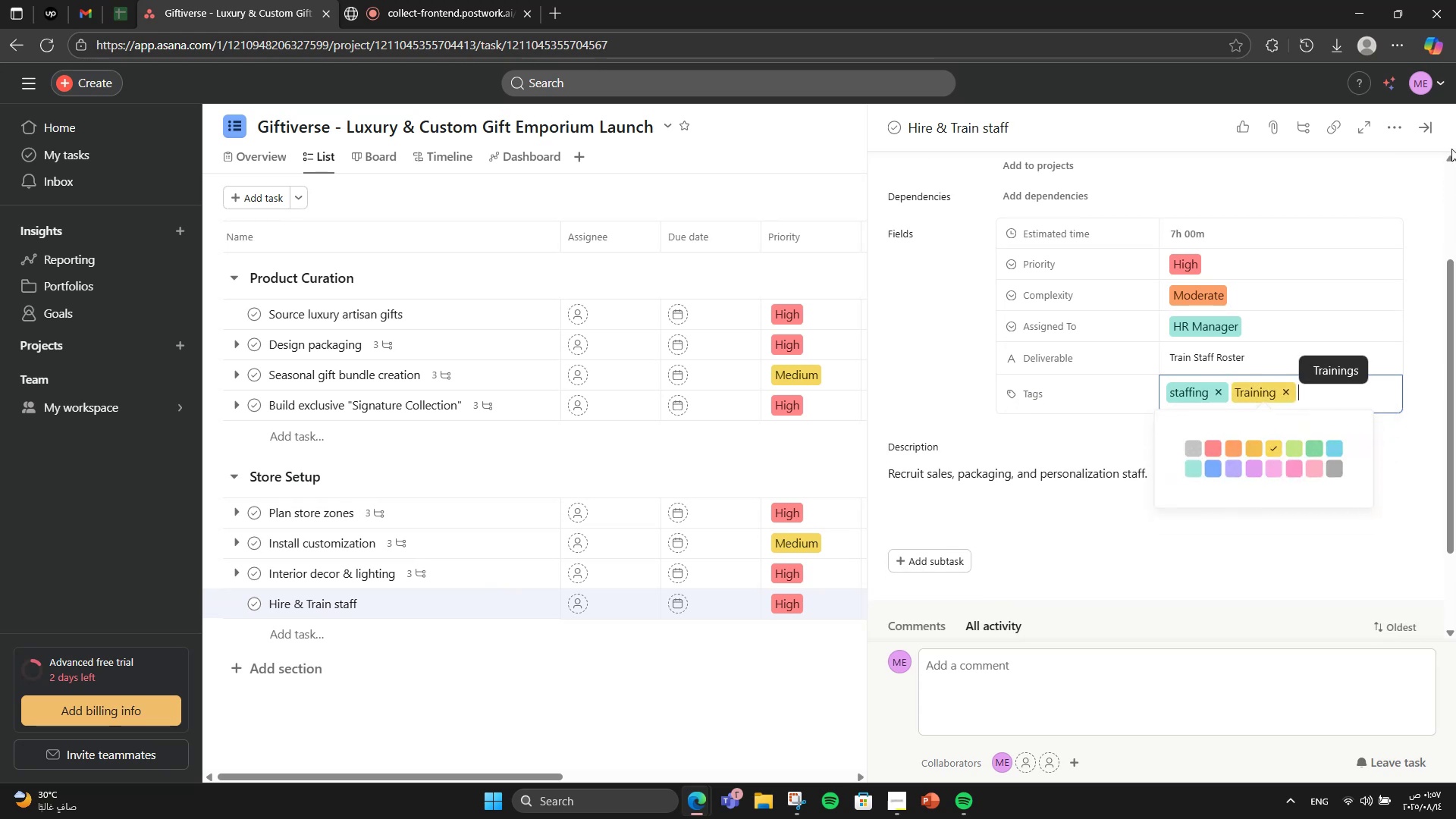 
left_click([1426, 131])
 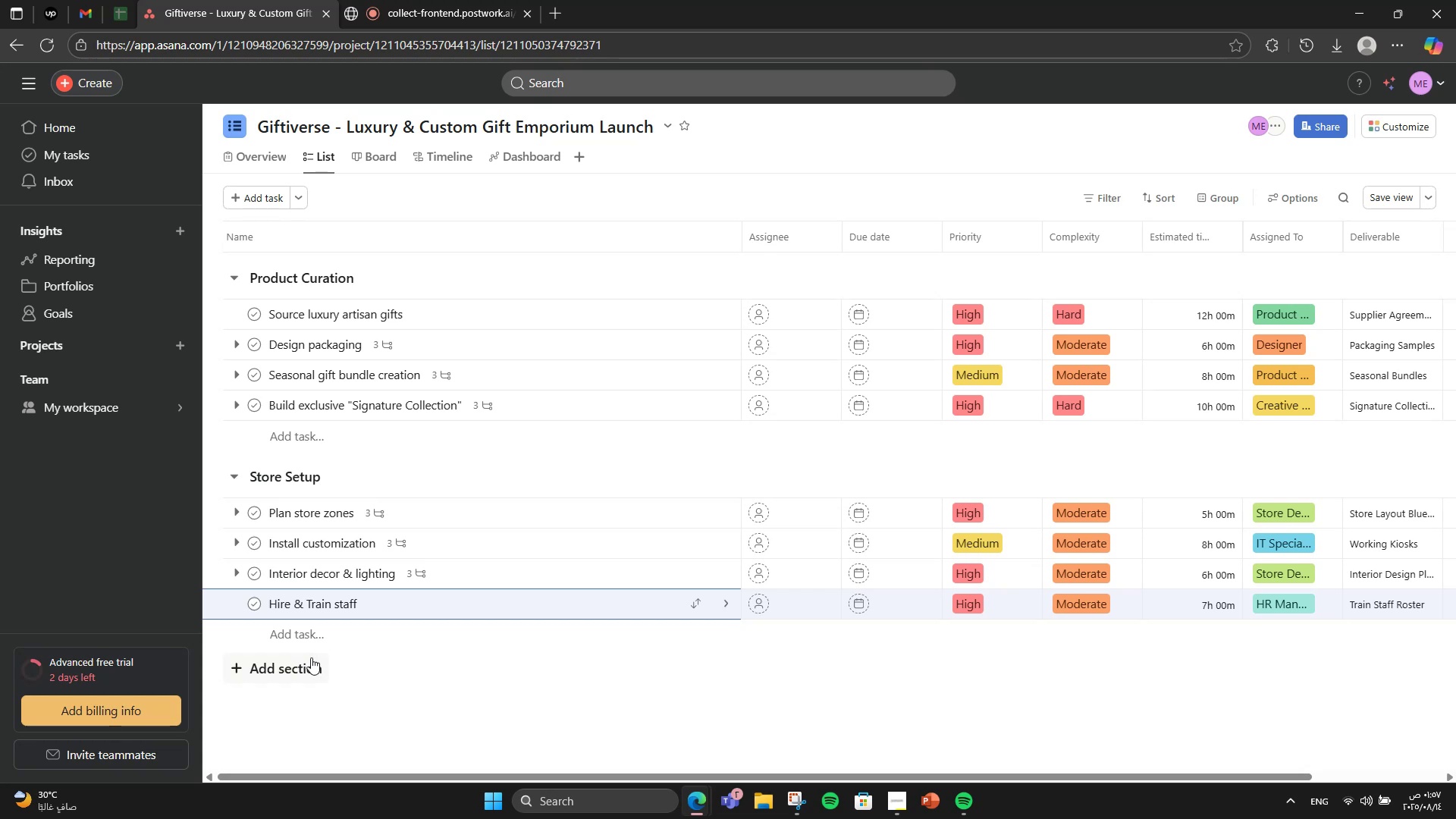 
wait(7.59)
 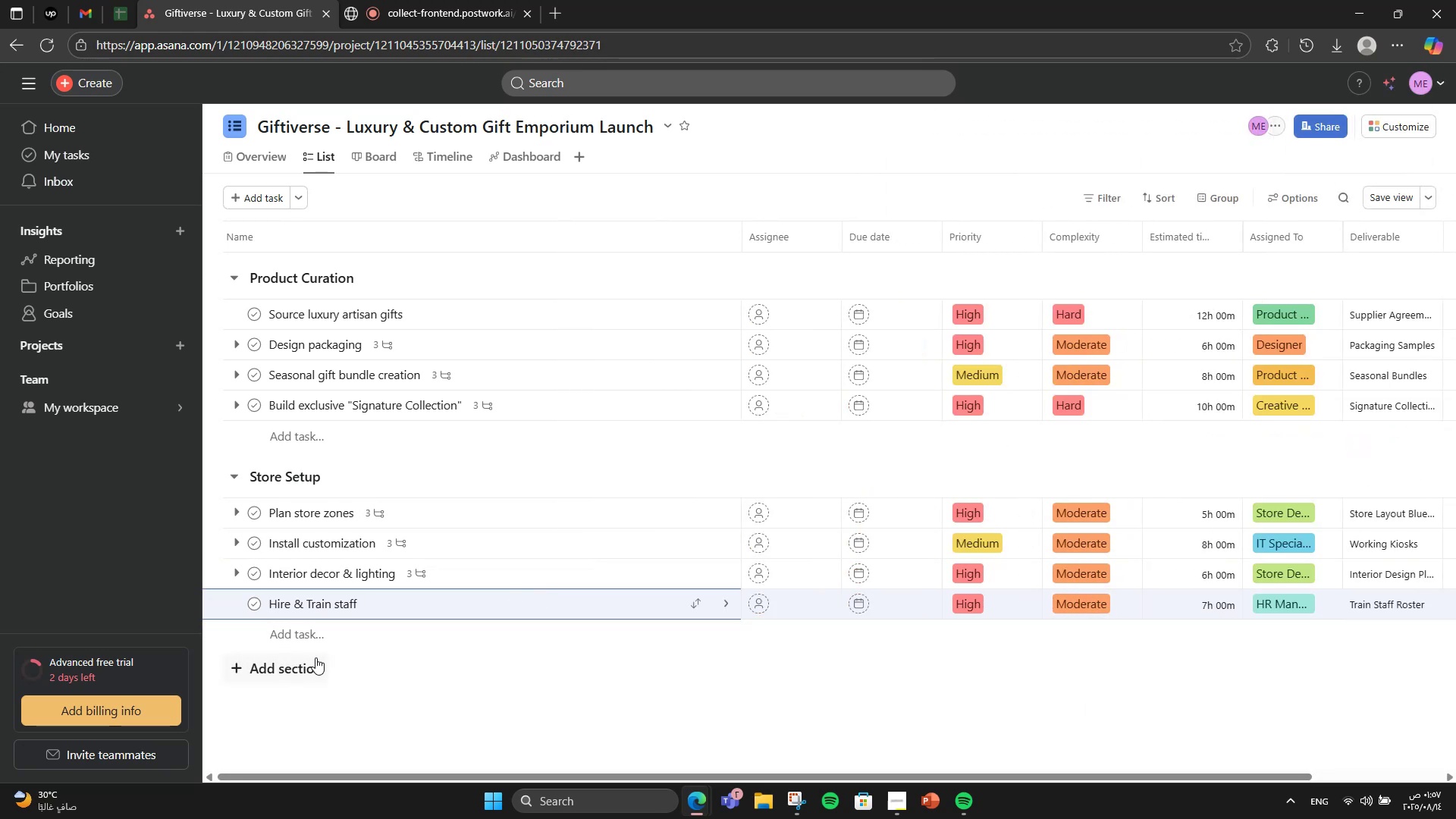 
left_click([427, 612])
 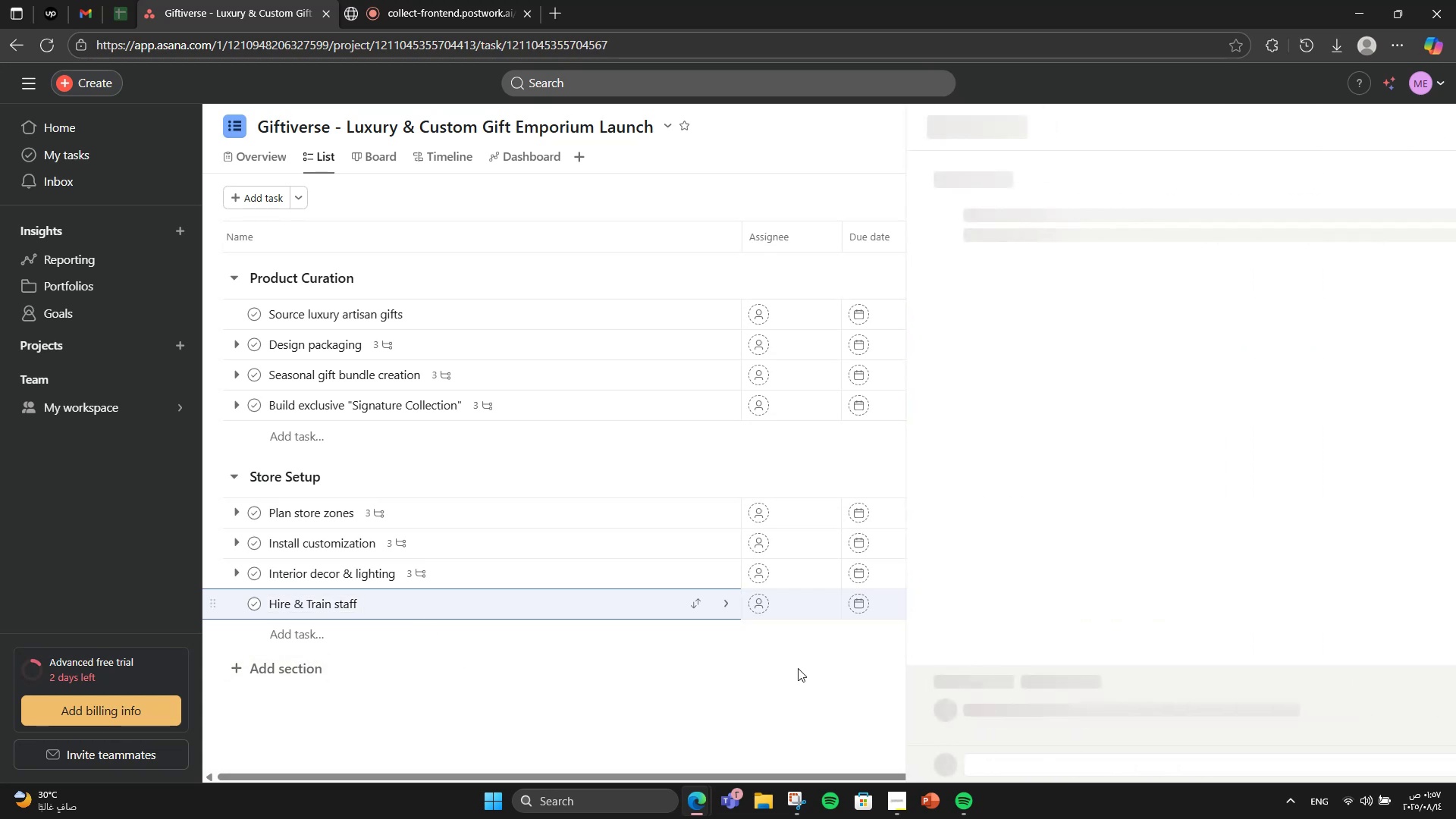 
scroll: coordinate [955, 532], scroll_direction: down, amount: 7.0
 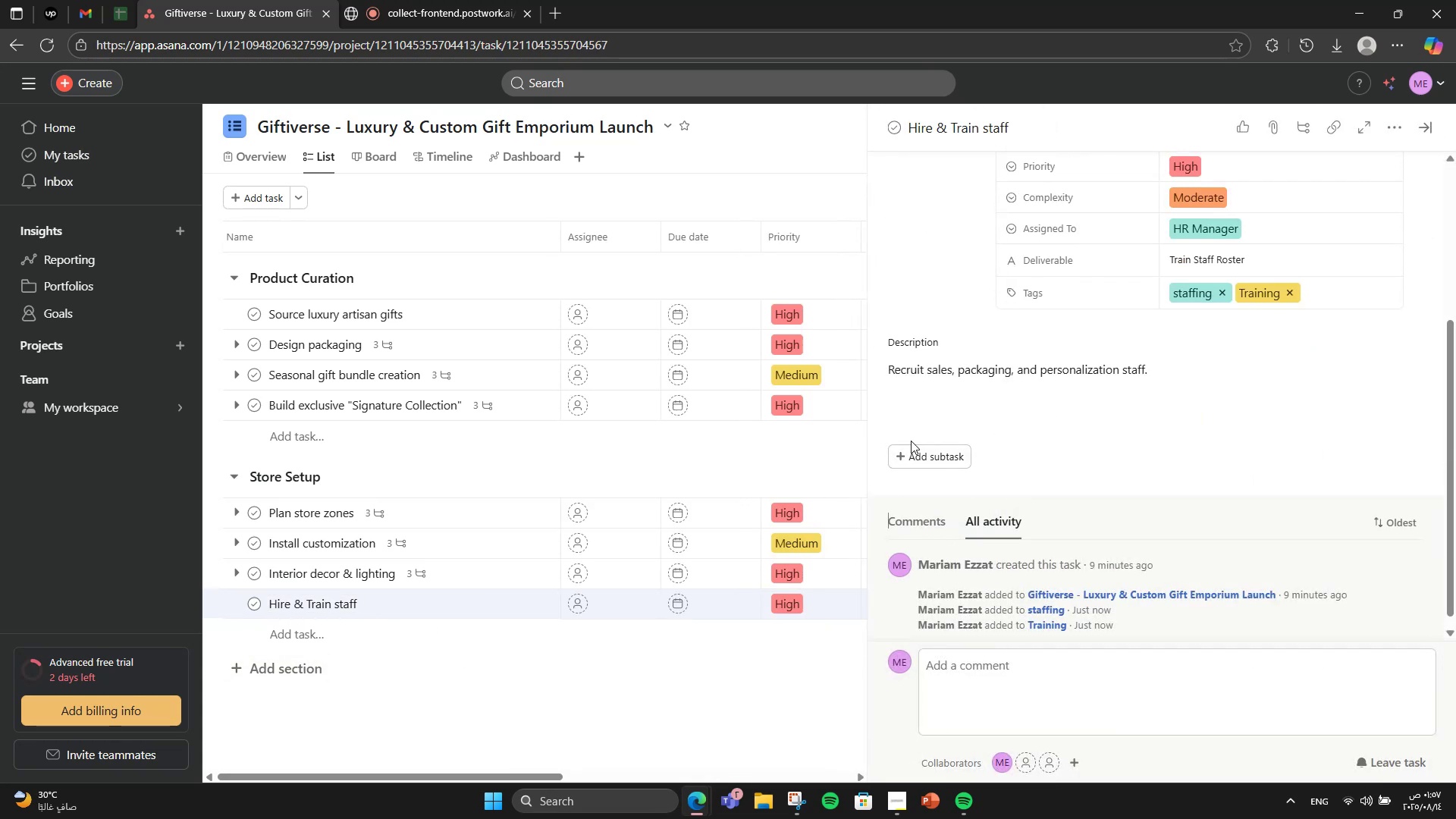 
double_click([908, 445])
 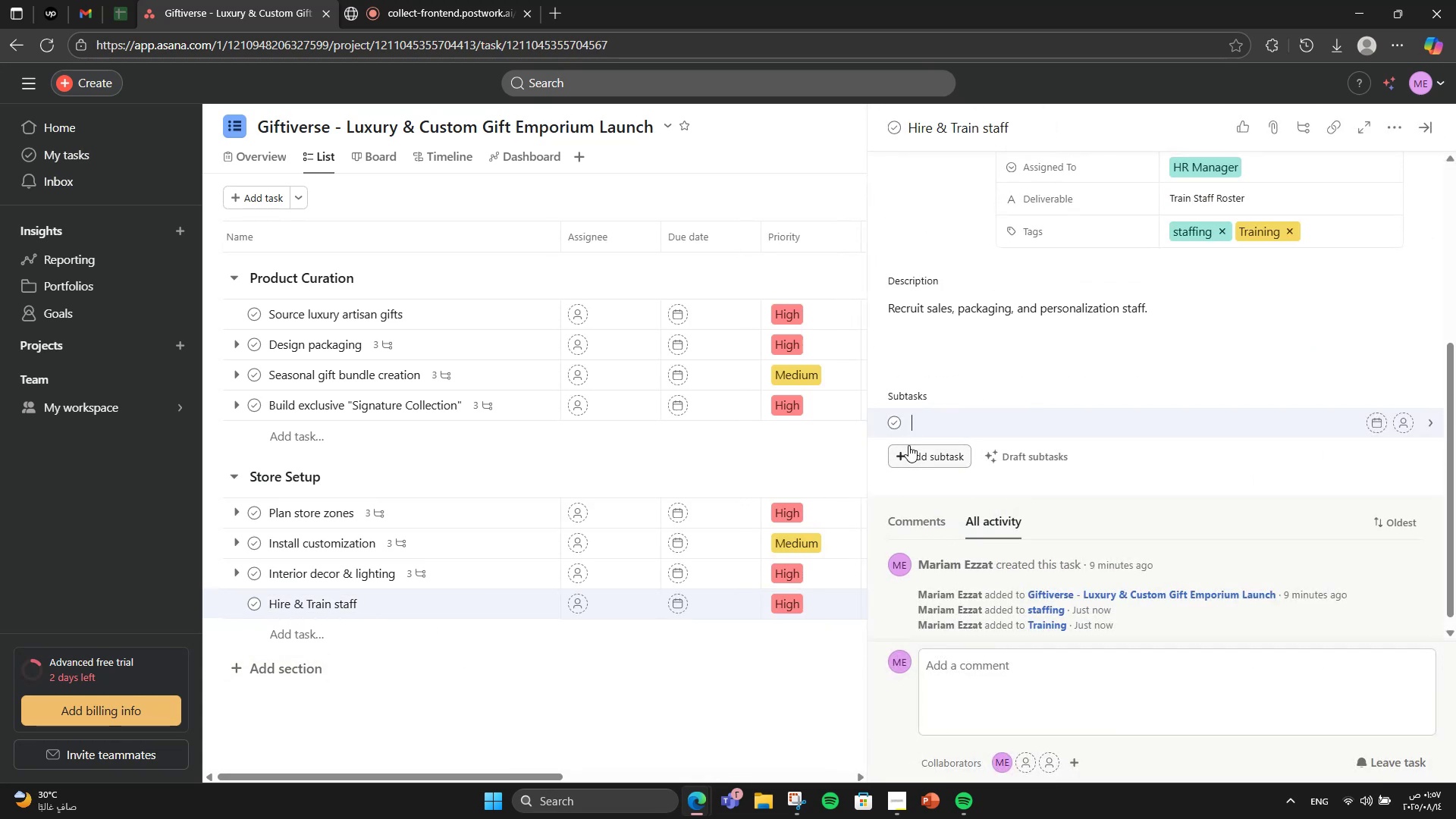 
type(Interview x)
key(Backspace)
type(candidates)
 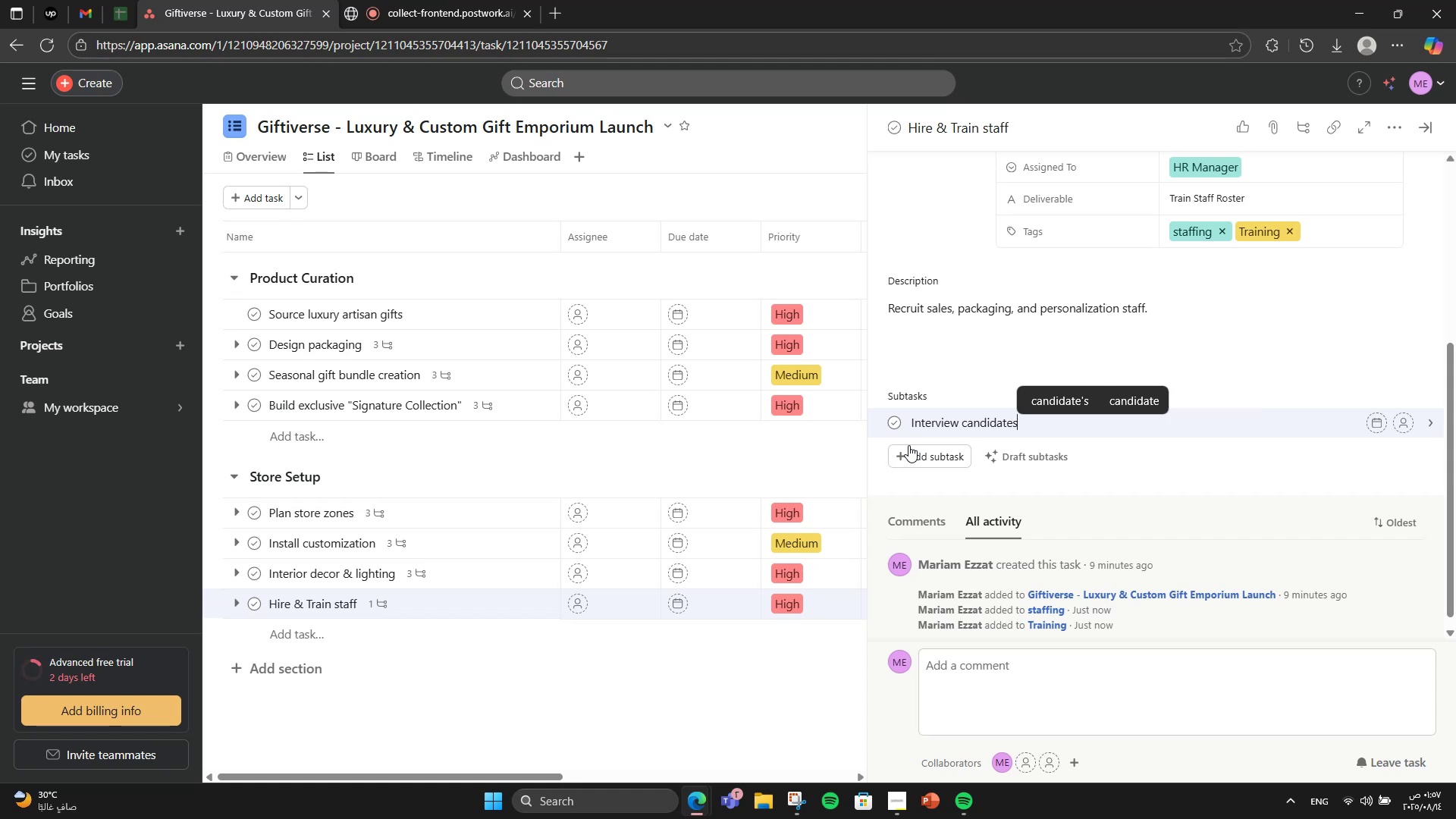 
left_click([908, 445])
 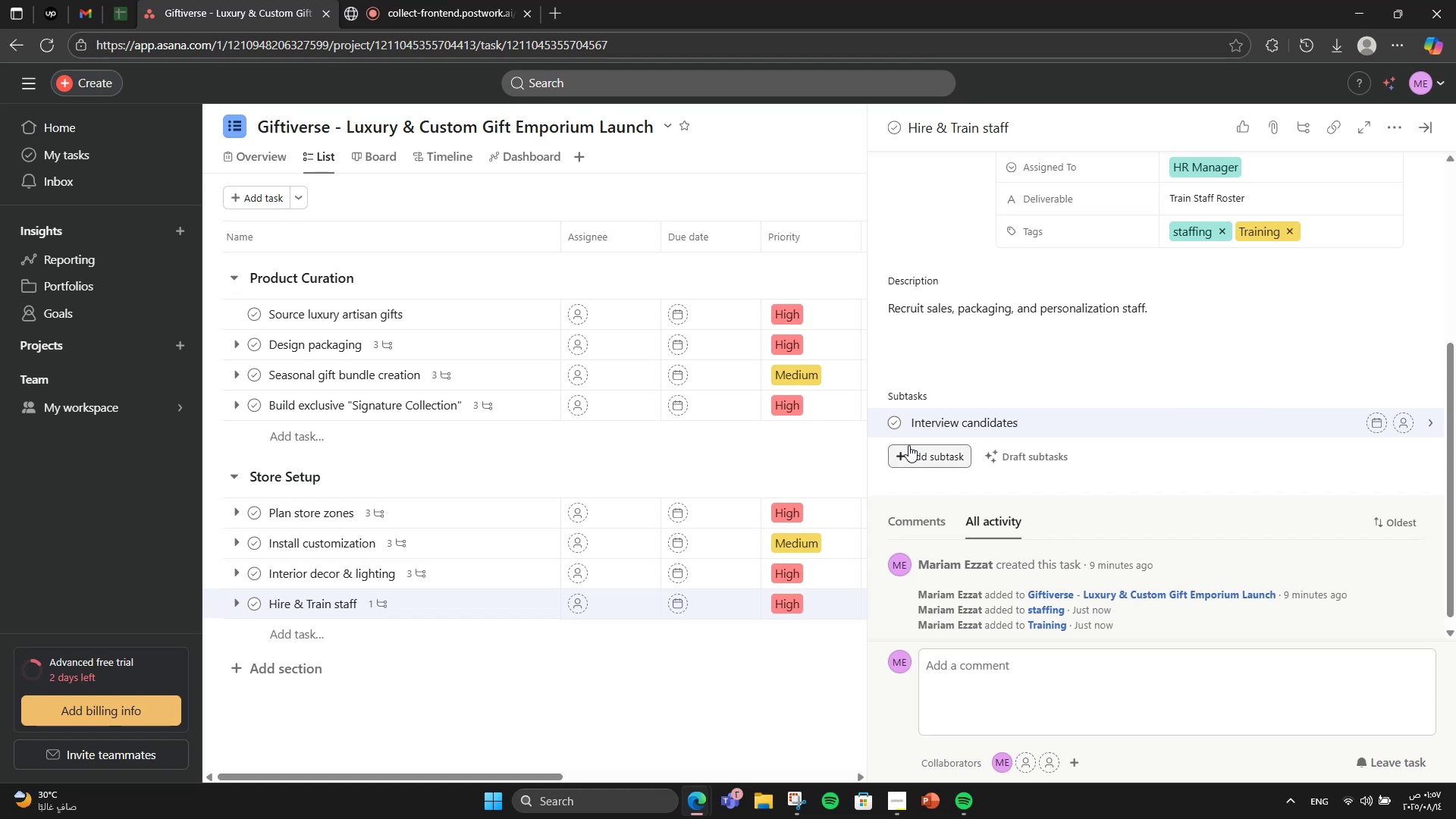 
key(Enter)
 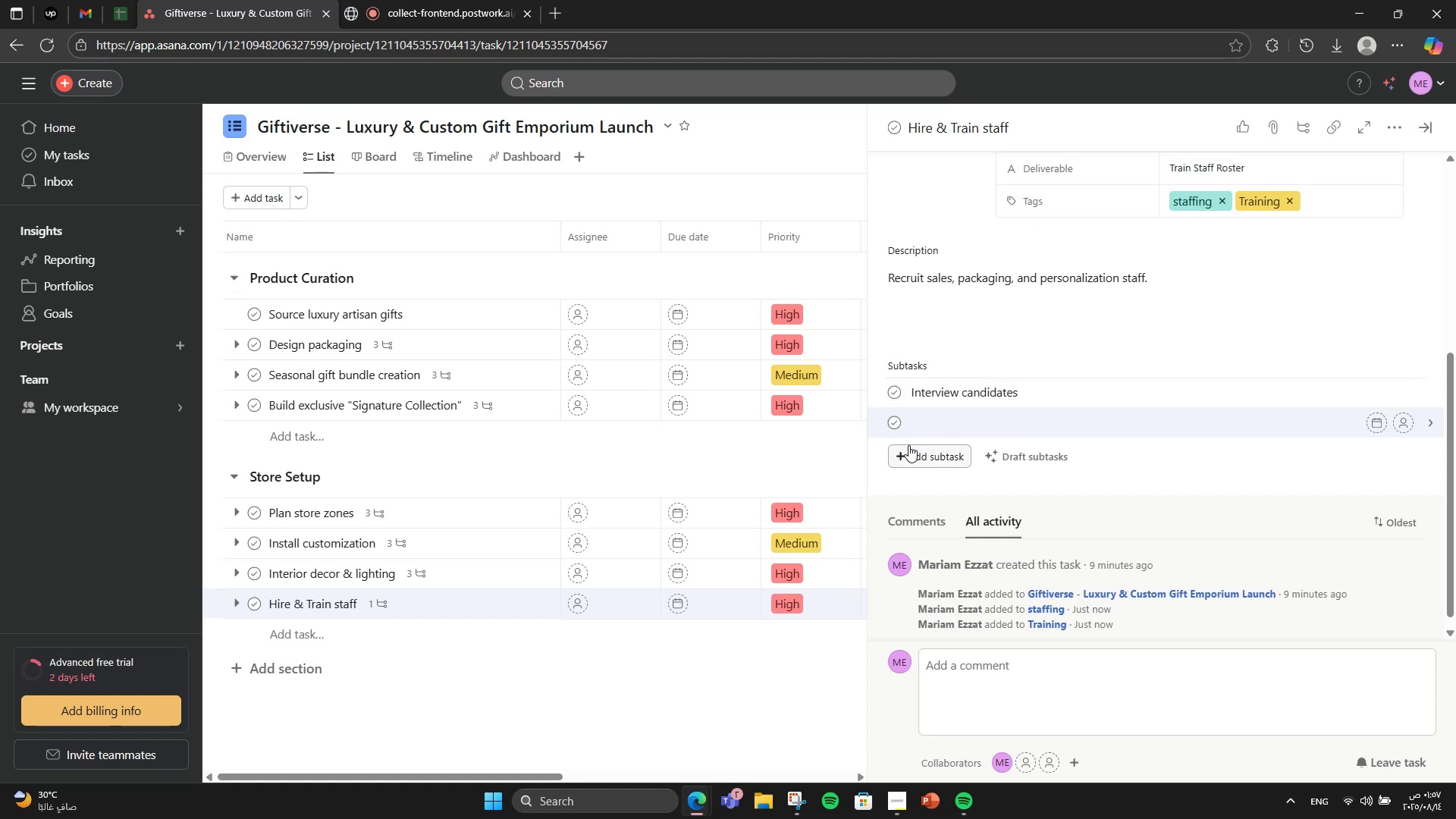 
type(Ci)
key(Backspace)
type(p)
key(Backspace)
type(onduct onboarding)
 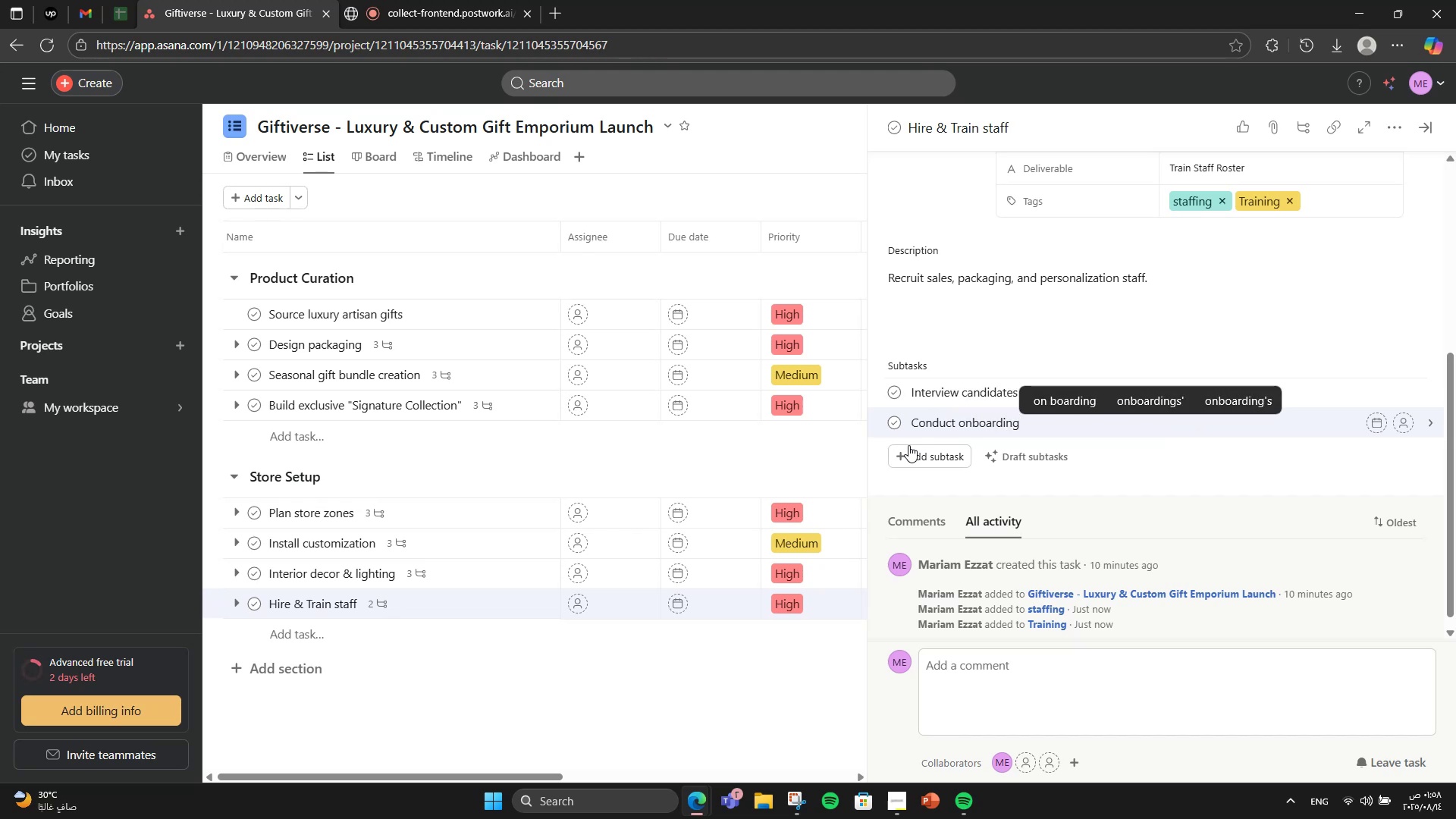 
key(Enter)
 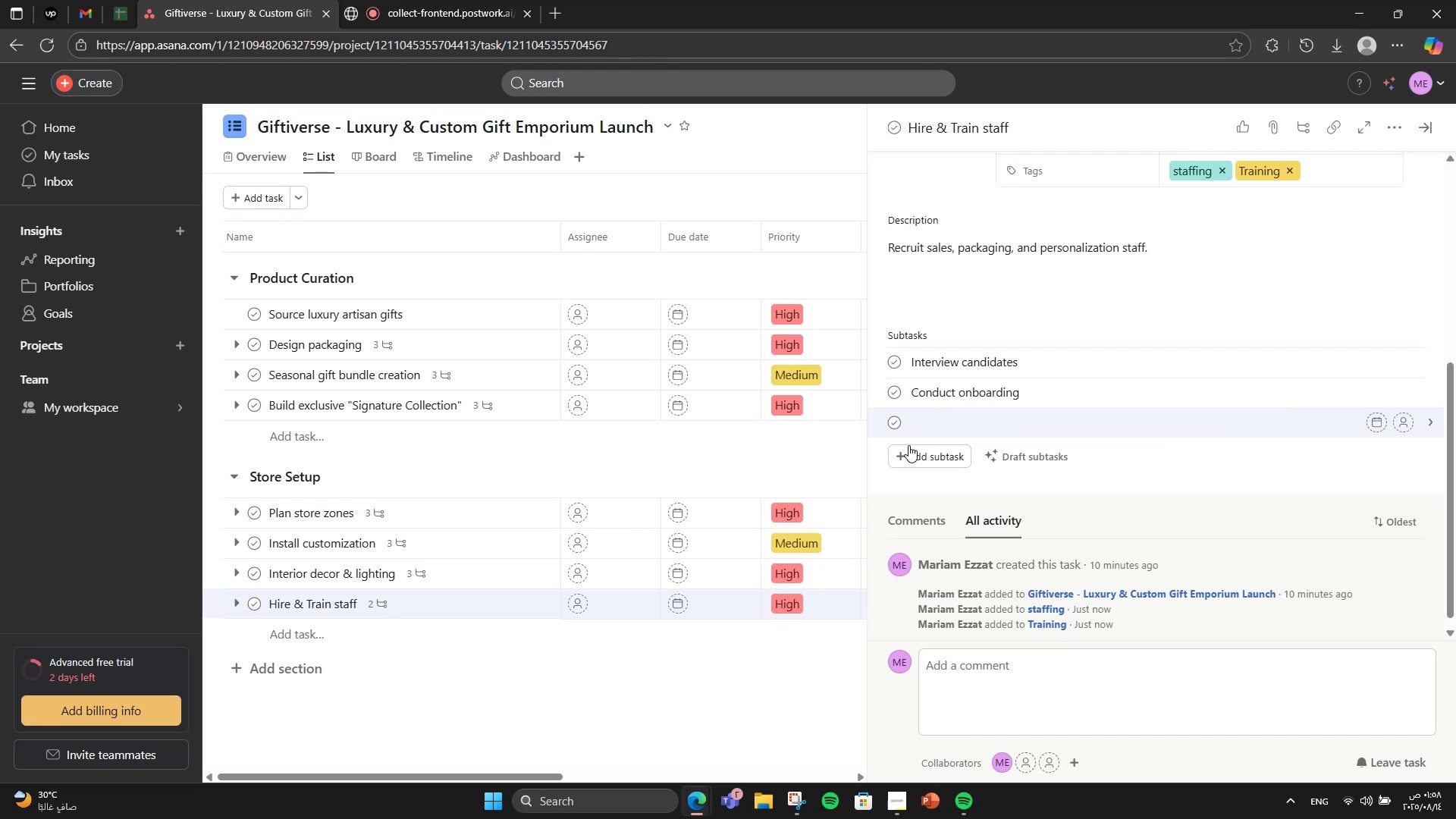 
type(Provdie )
key(Backspace)
key(Backspace)
key(Backspace)
key(Backspace)
type(ide brand training)
 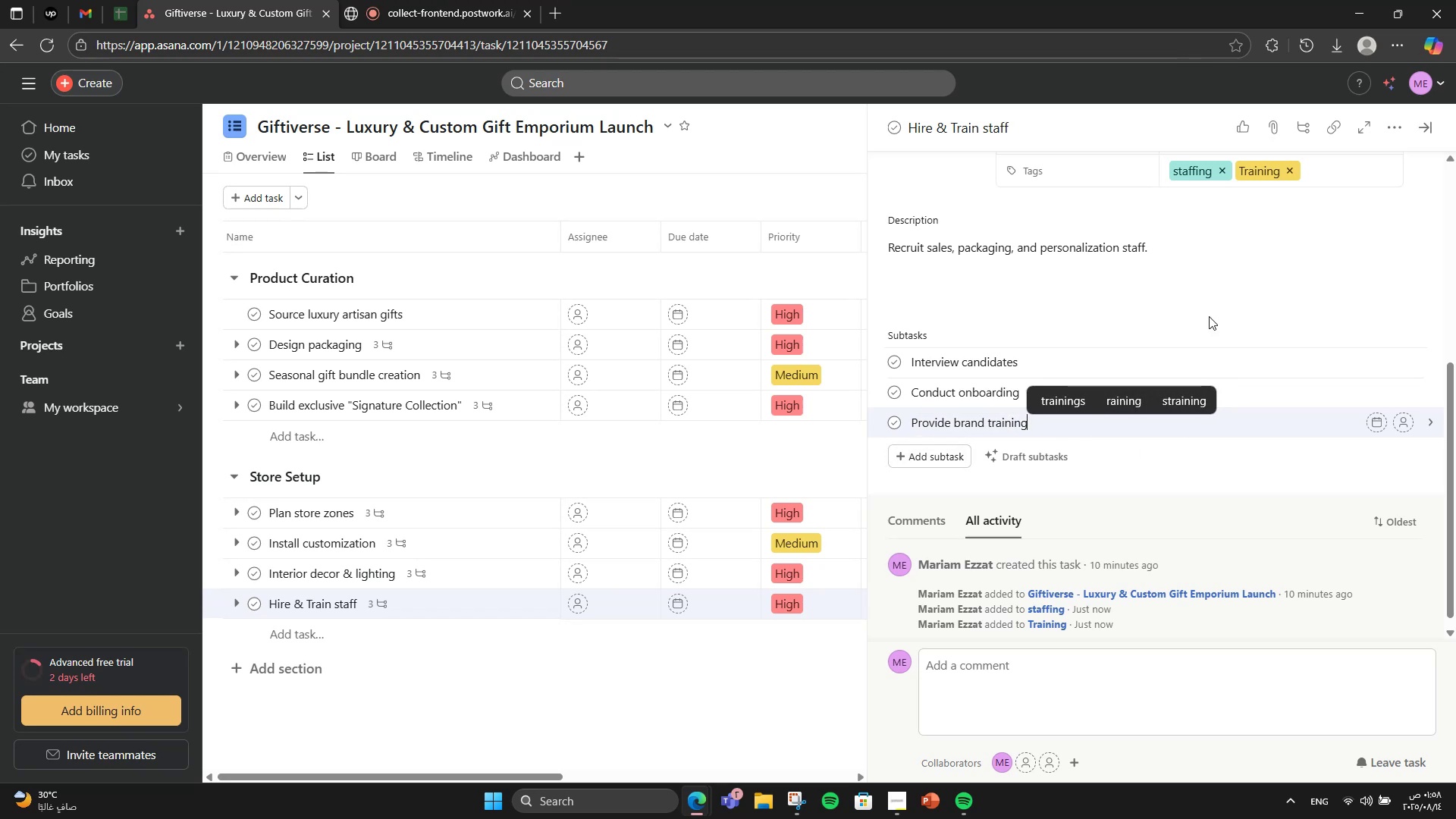 
left_click([1417, 128])
 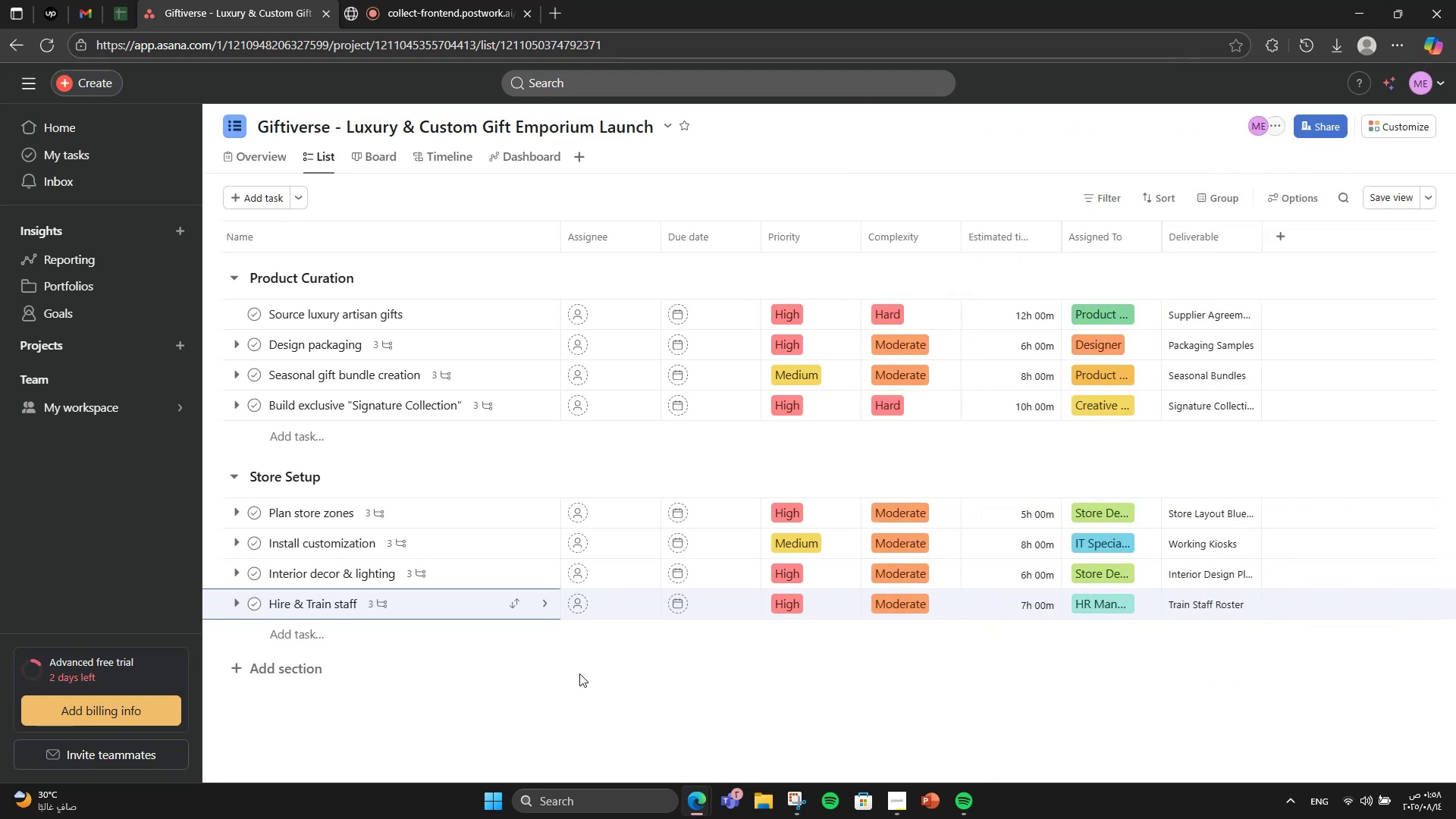 
scroll: coordinate [579, 673], scroll_direction: up, amount: 1.0
 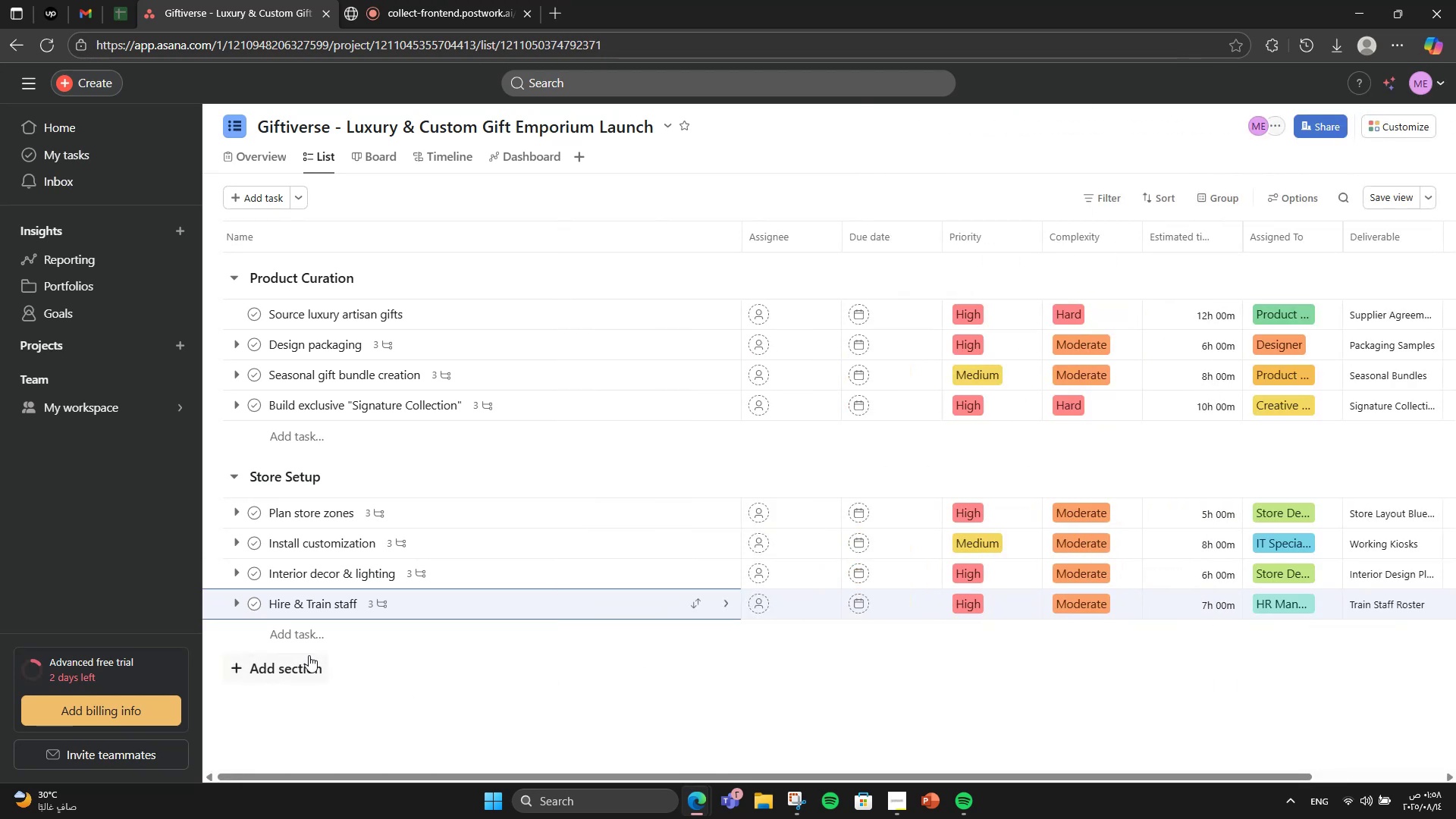 
left_click([293, 665])
 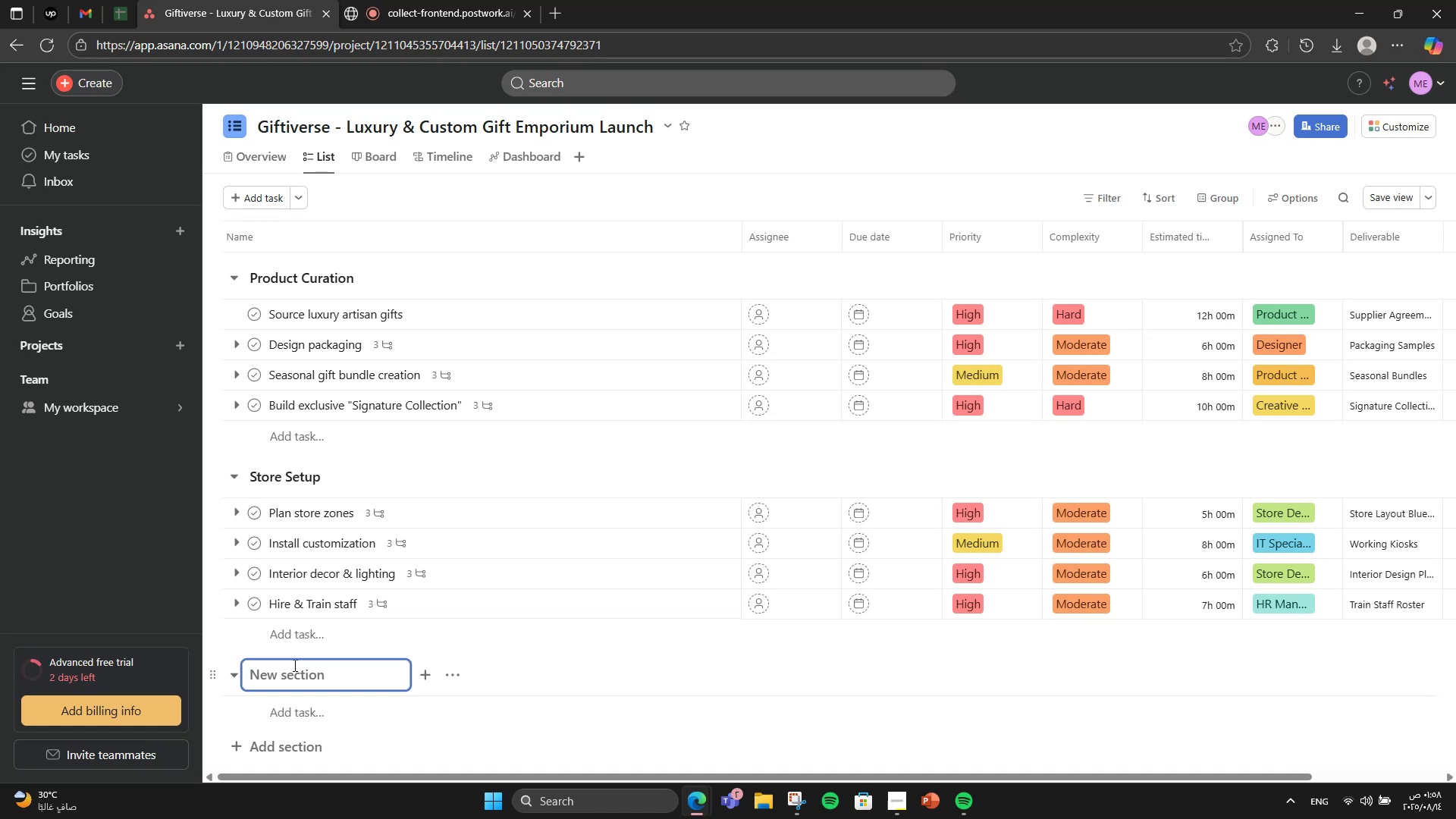 
wait(7.01)
 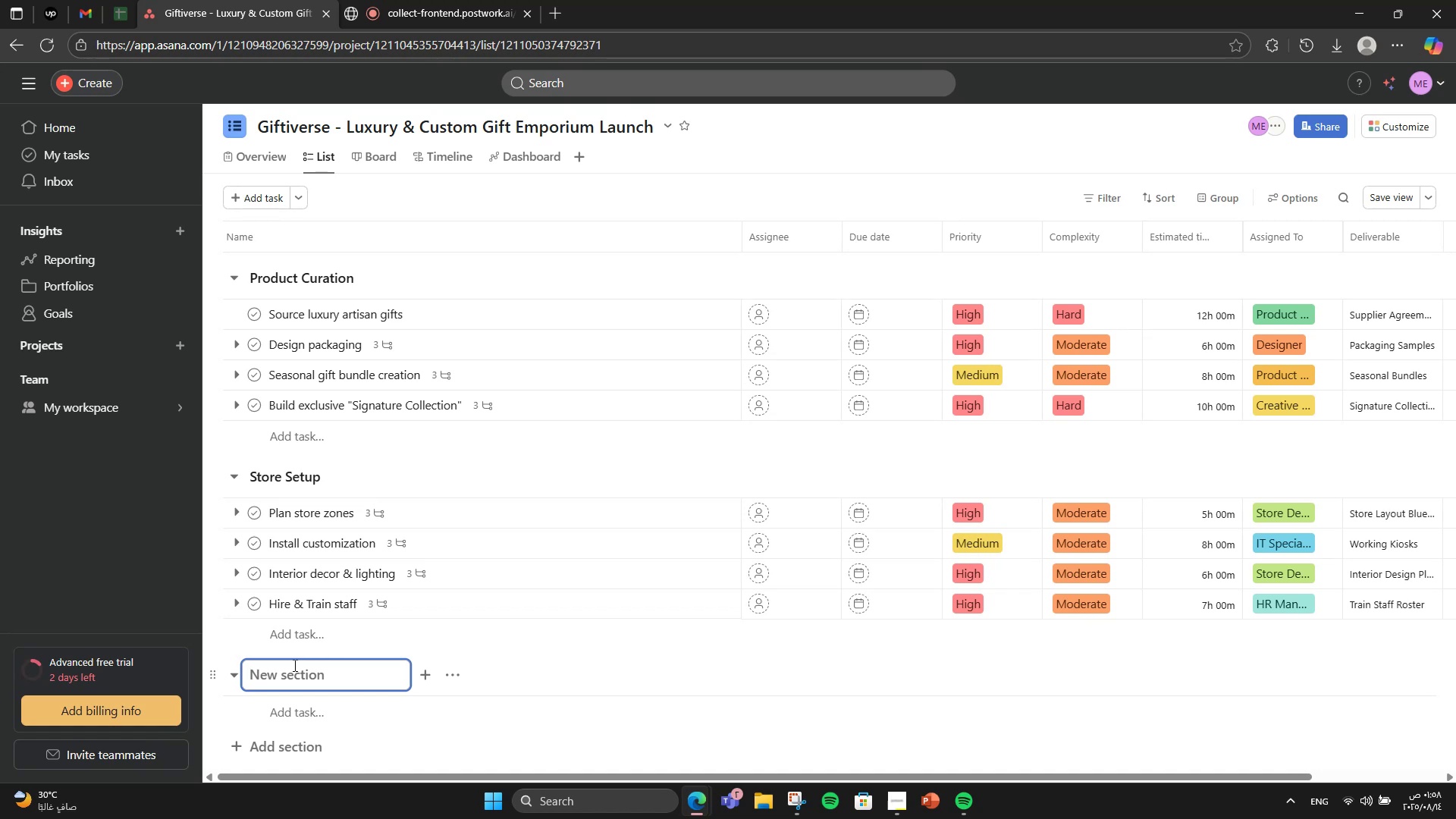 
type(E-Commerce)
 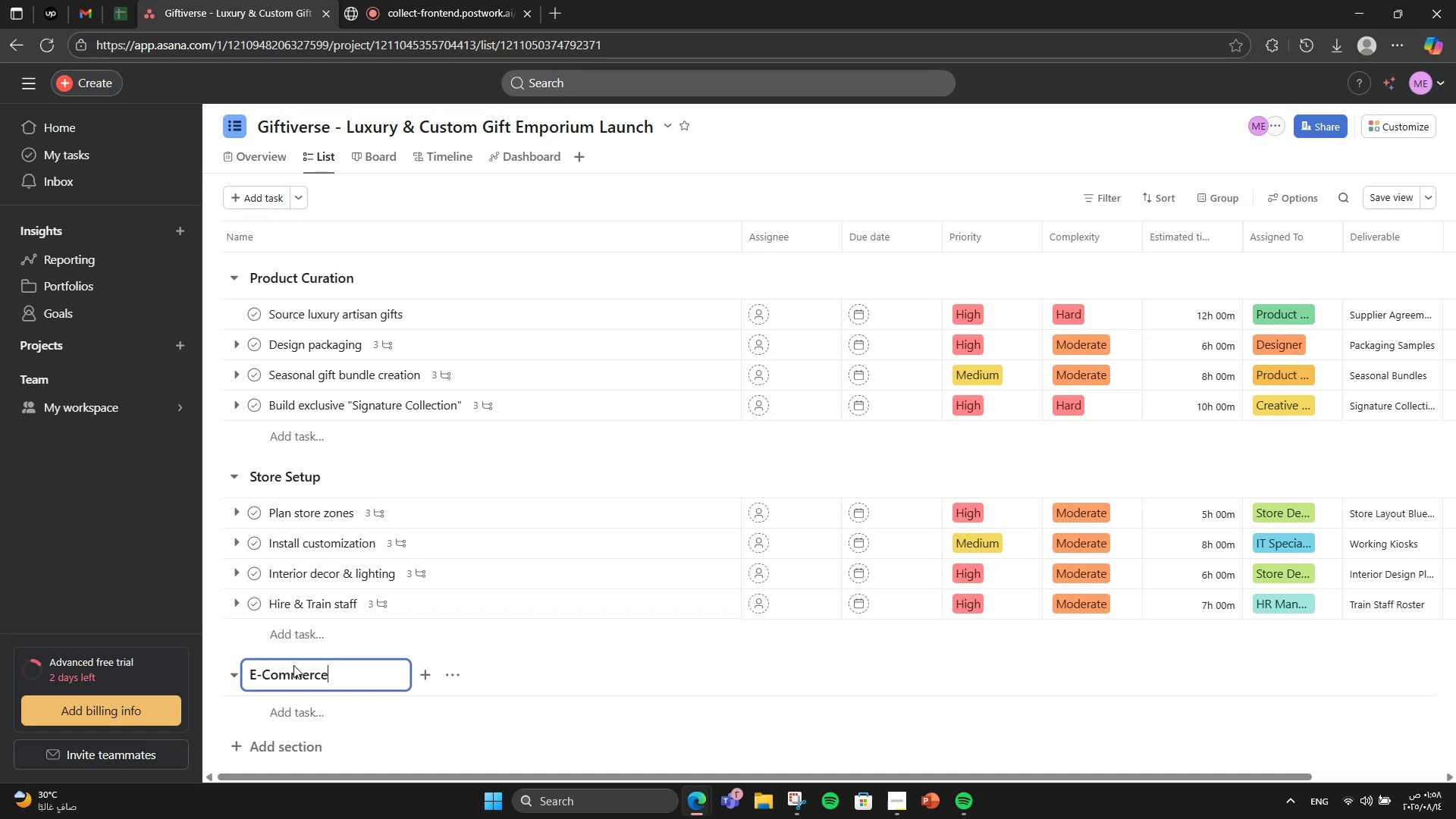 
key(Enter)
 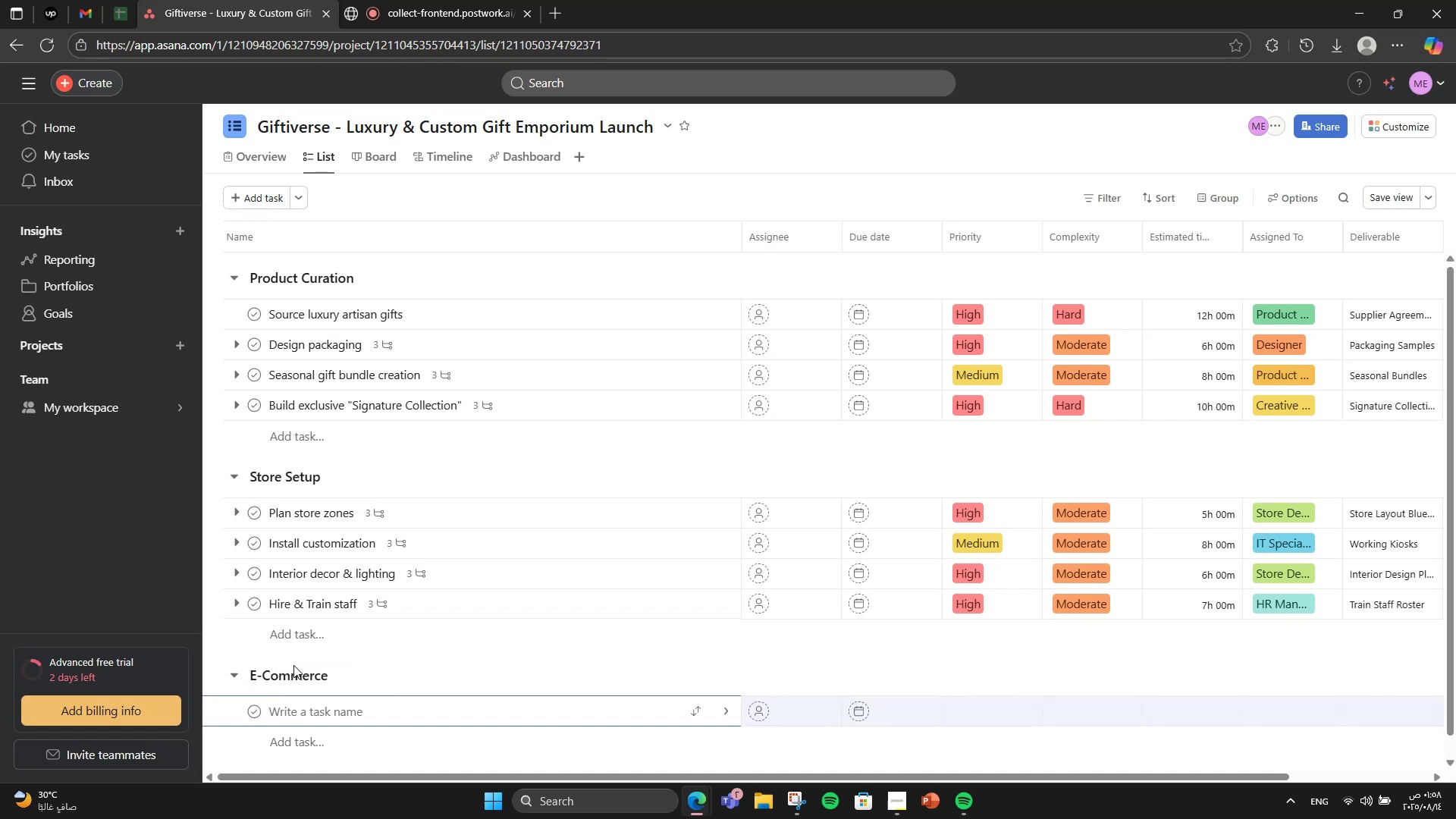 
type(Develop AR gift preview)
 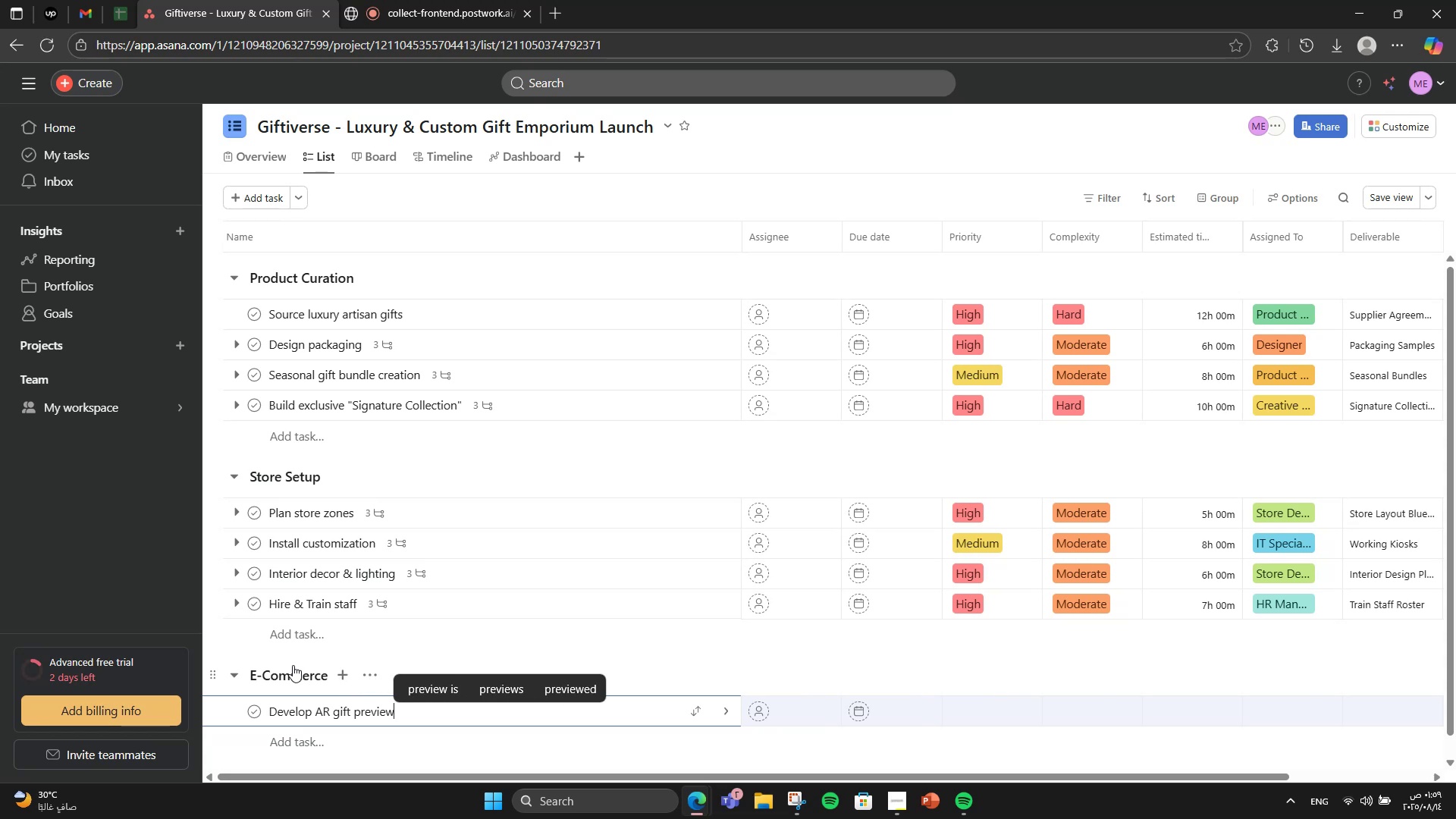 
key(Enter)
 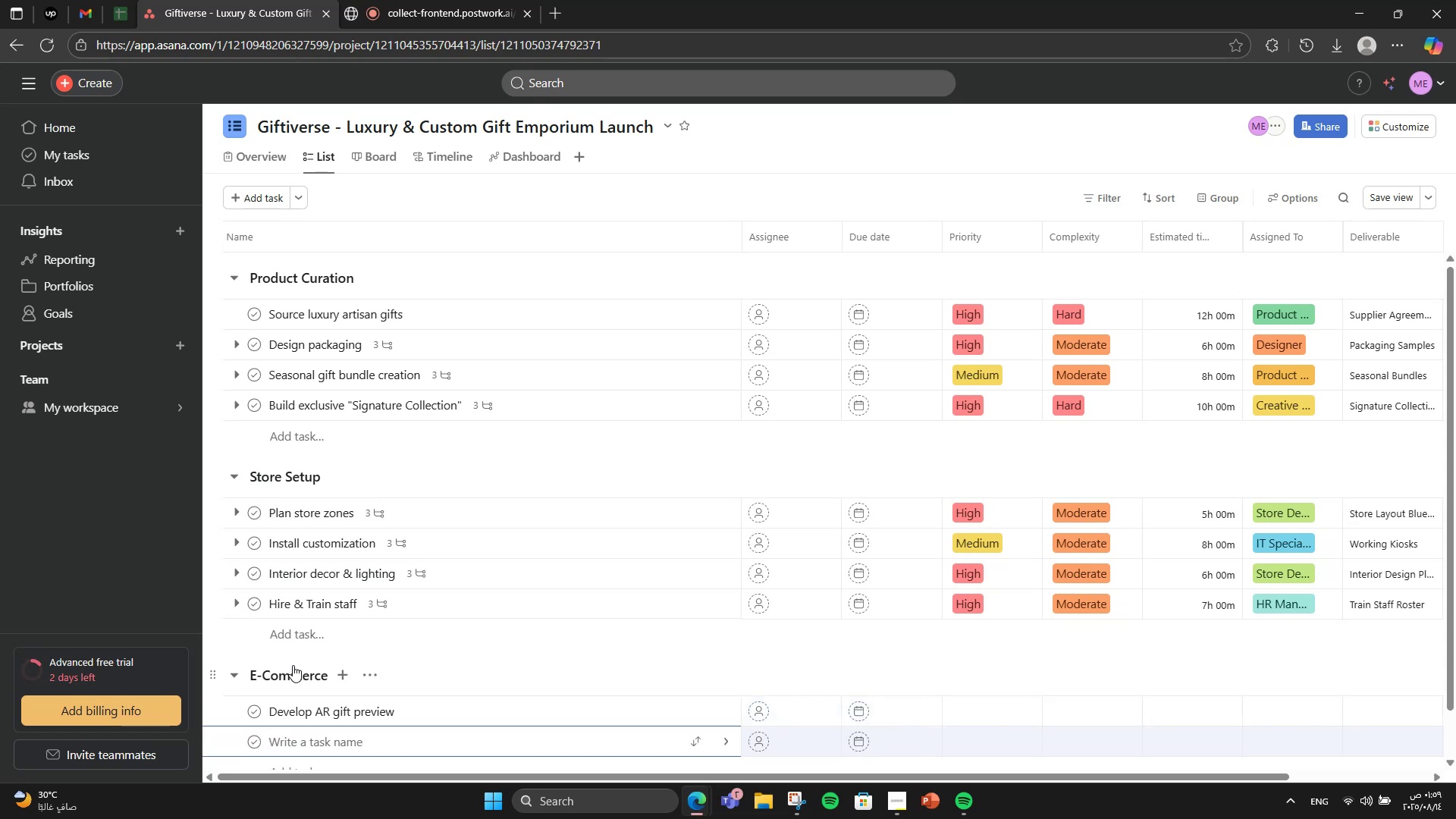 
type(Build )
 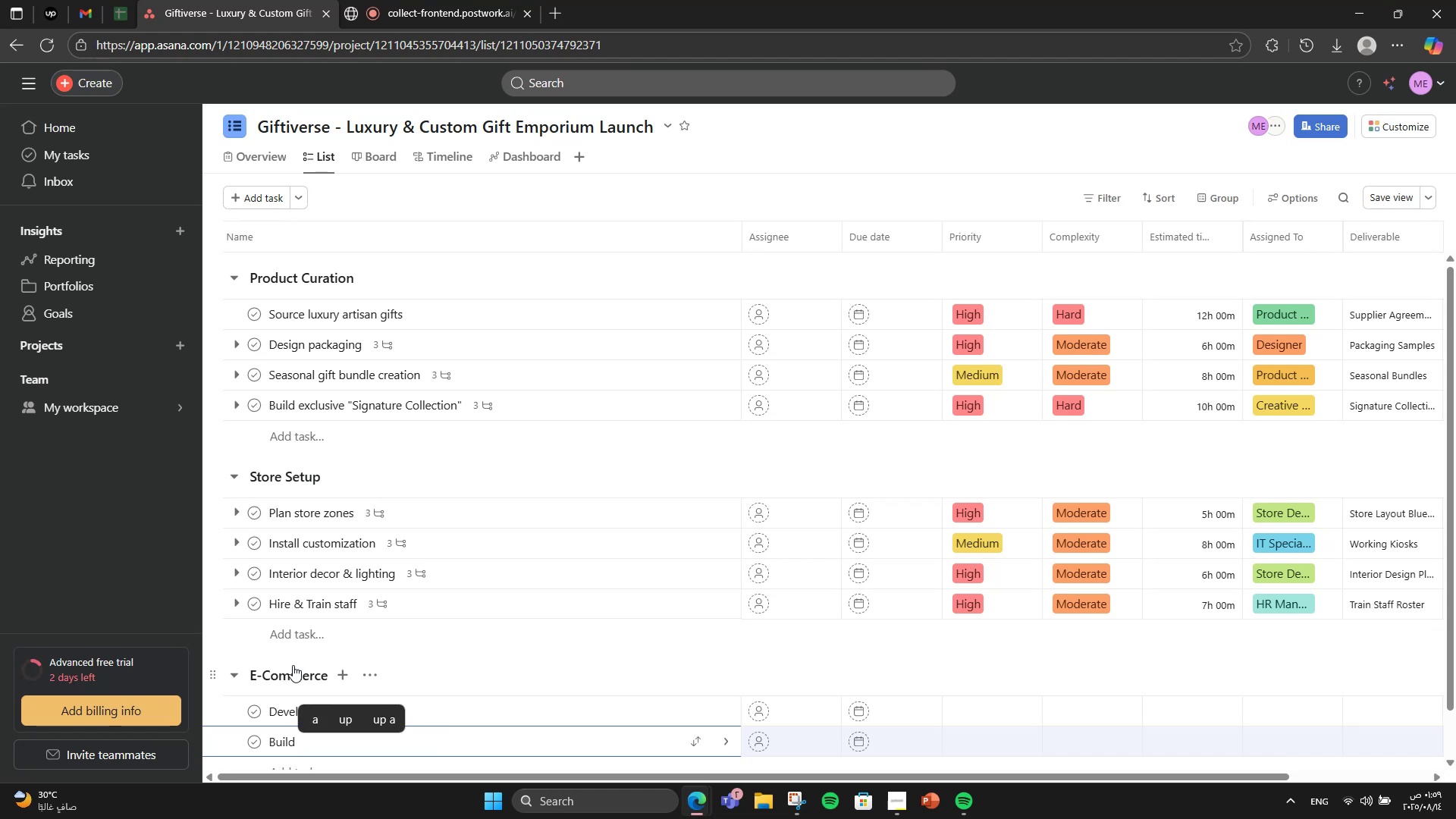 
type(product Personalization)
 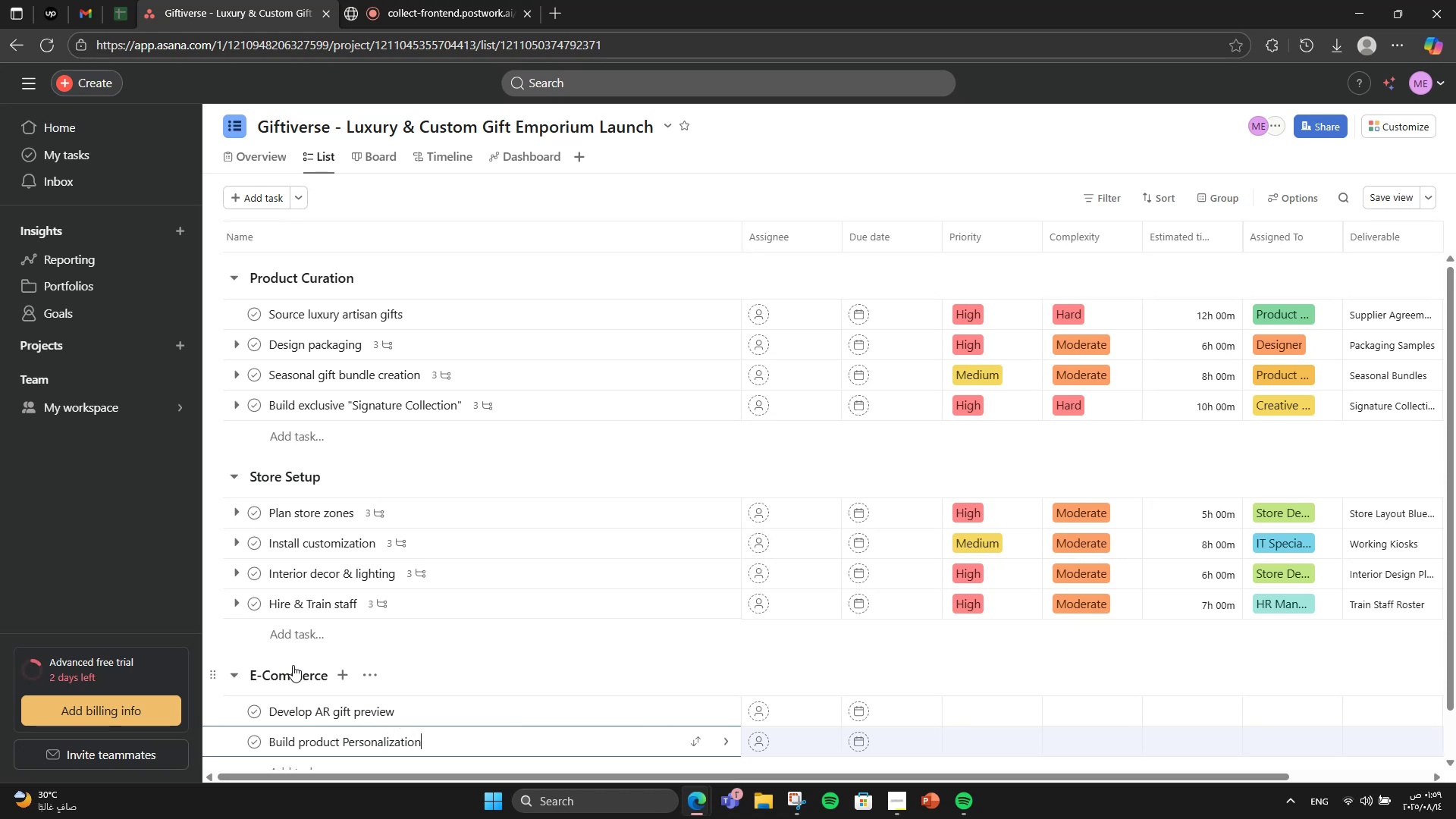 
key(Enter)
 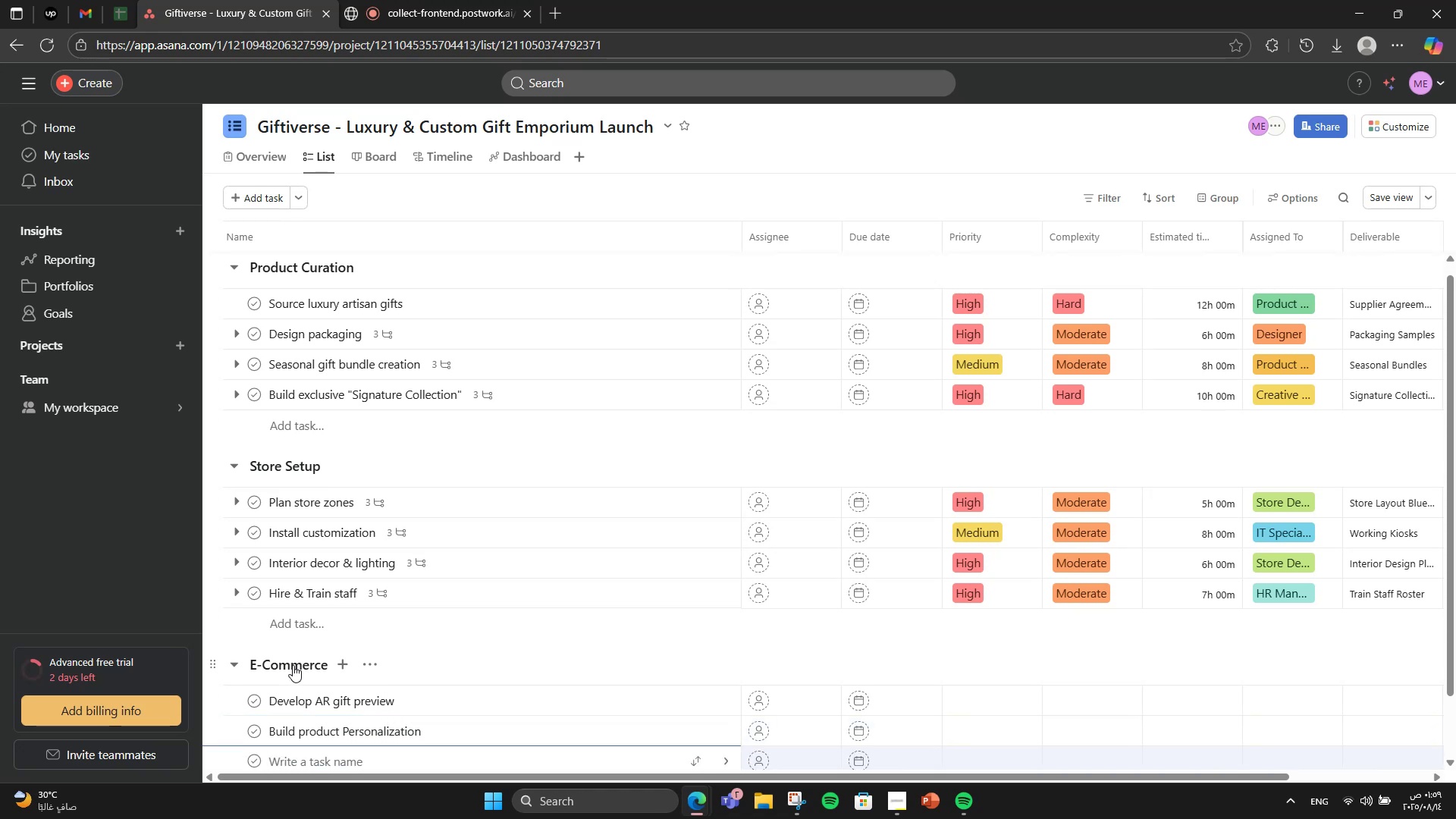 
key(Backspace)
type( end)
key(Backspace)
type(gine)
 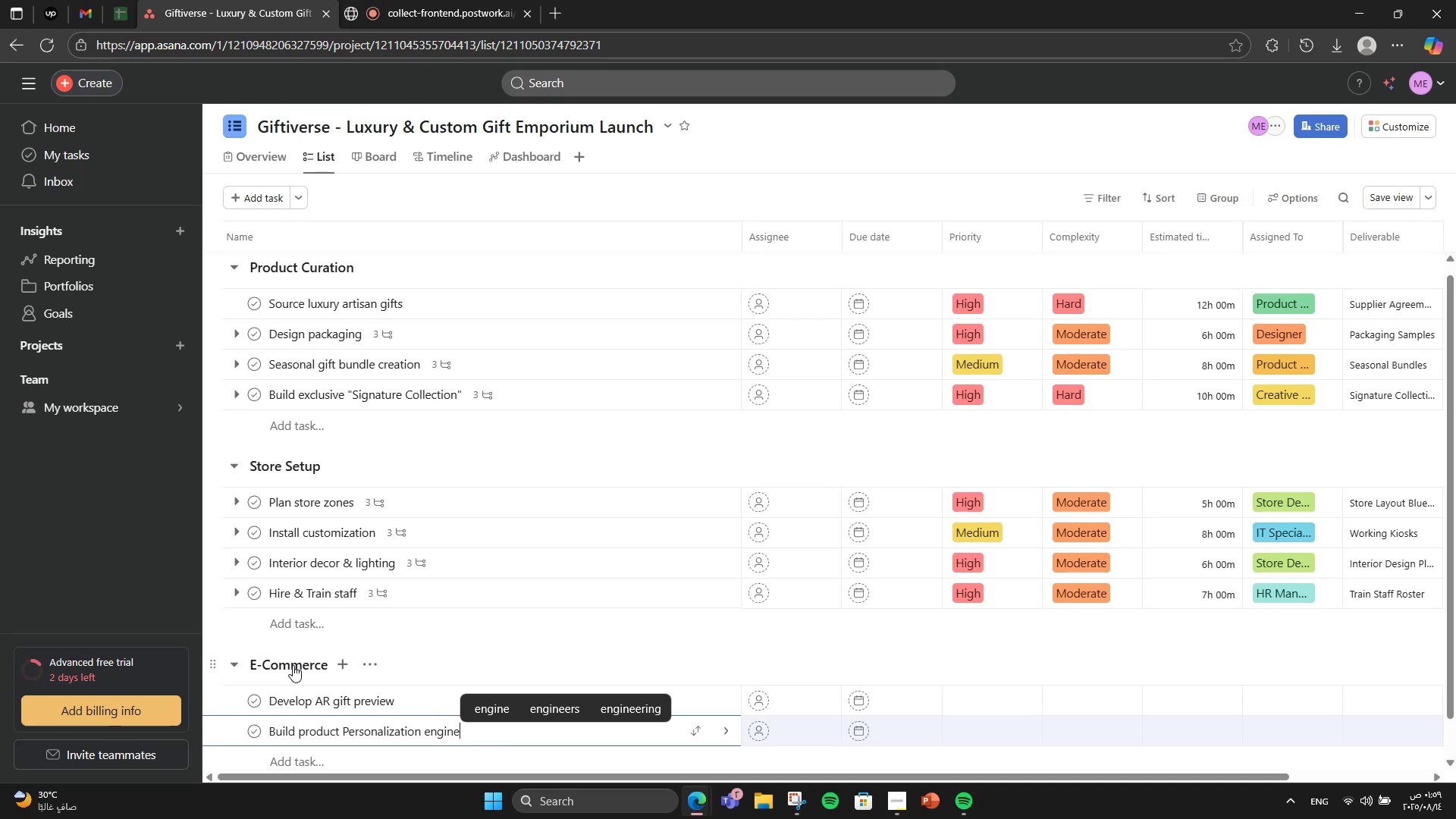 
key(Enter)
 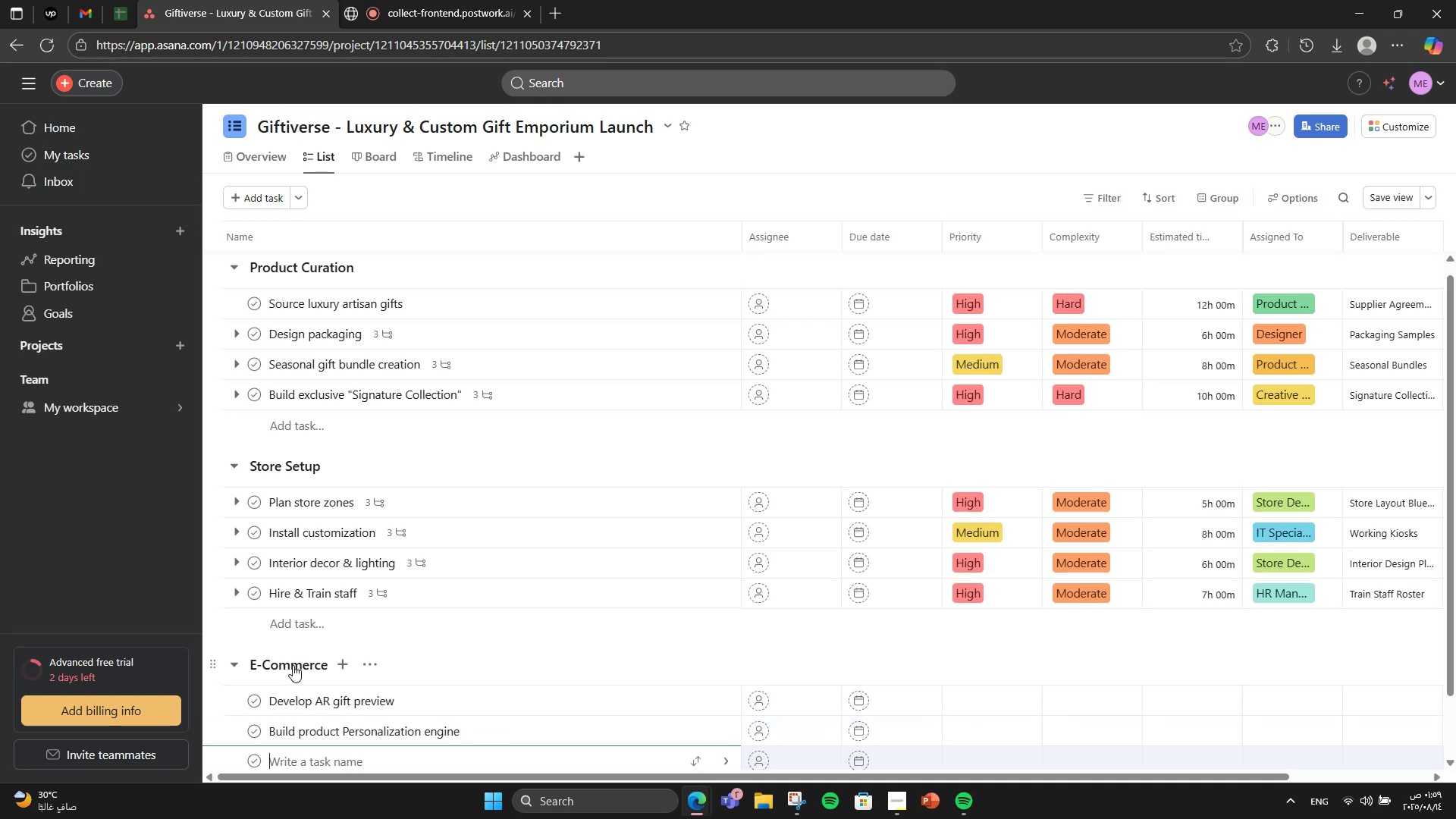 
type(Launch mobile app)
 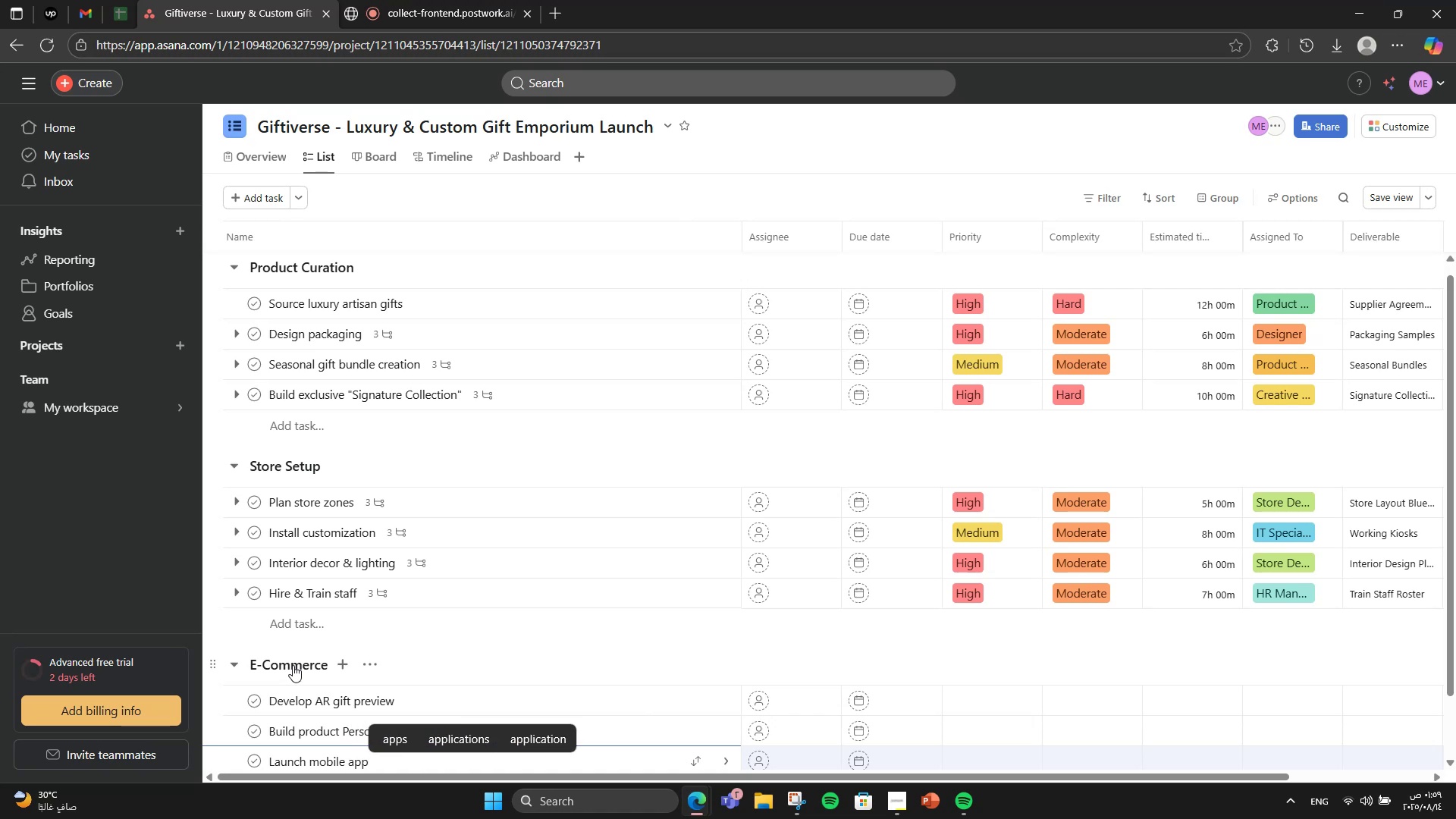 
key(Enter)
 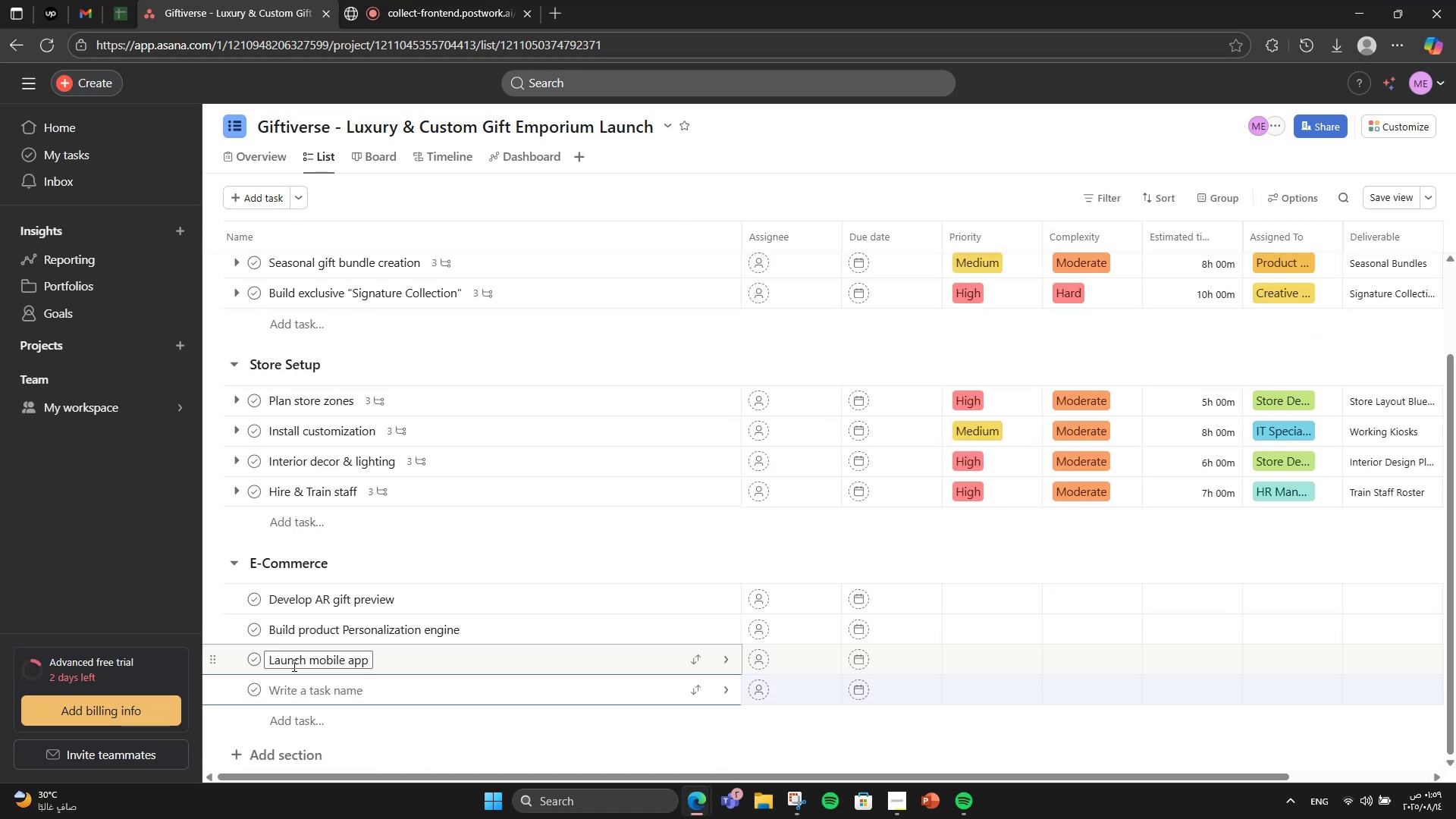 
type(Payment gateway & shipping)
 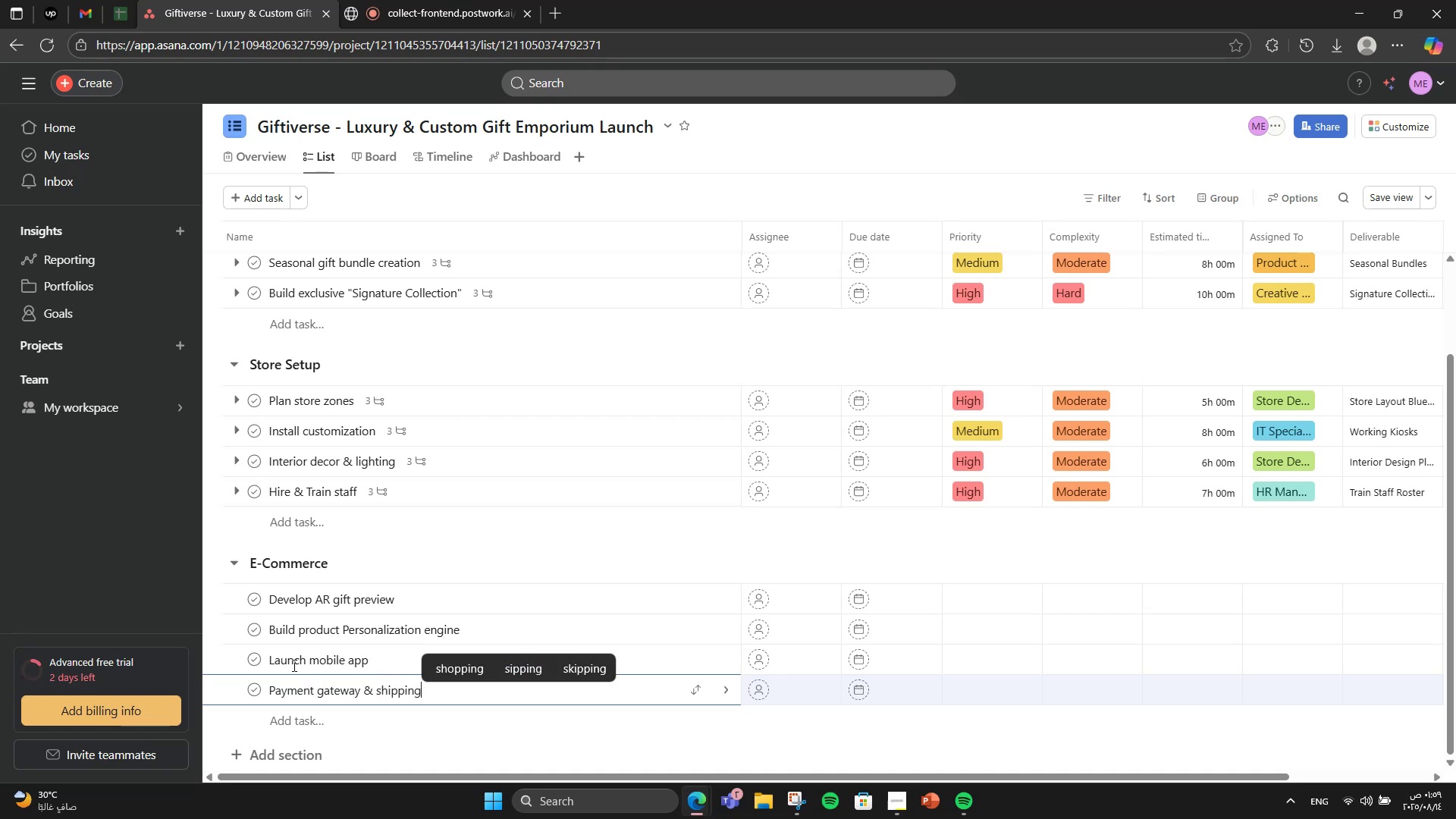 
wait(5.95)
 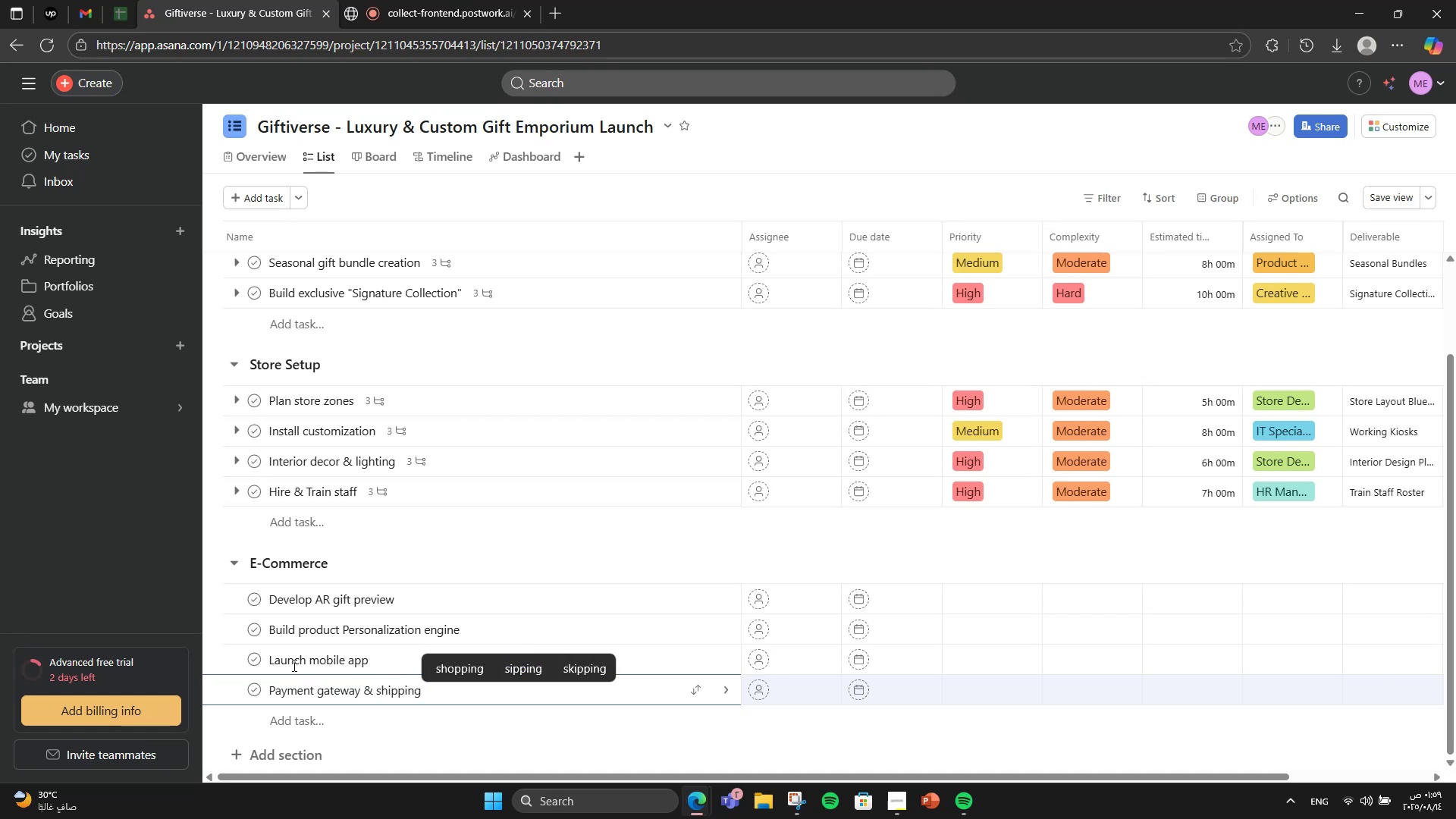 
left_click([537, 589])
 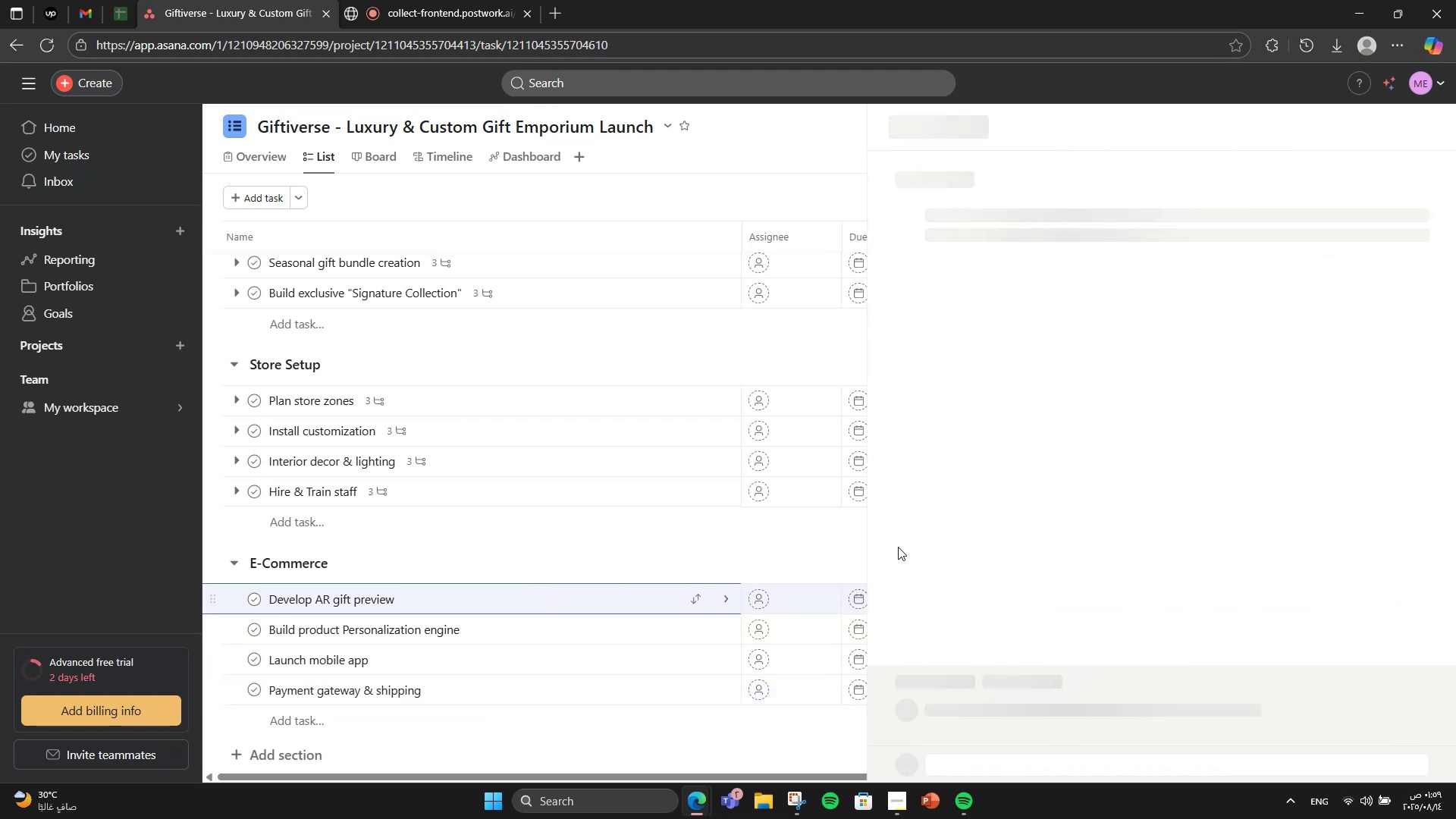 
scroll: coordinate [1246, 540], scroll_direction: down, amount: 2.0
 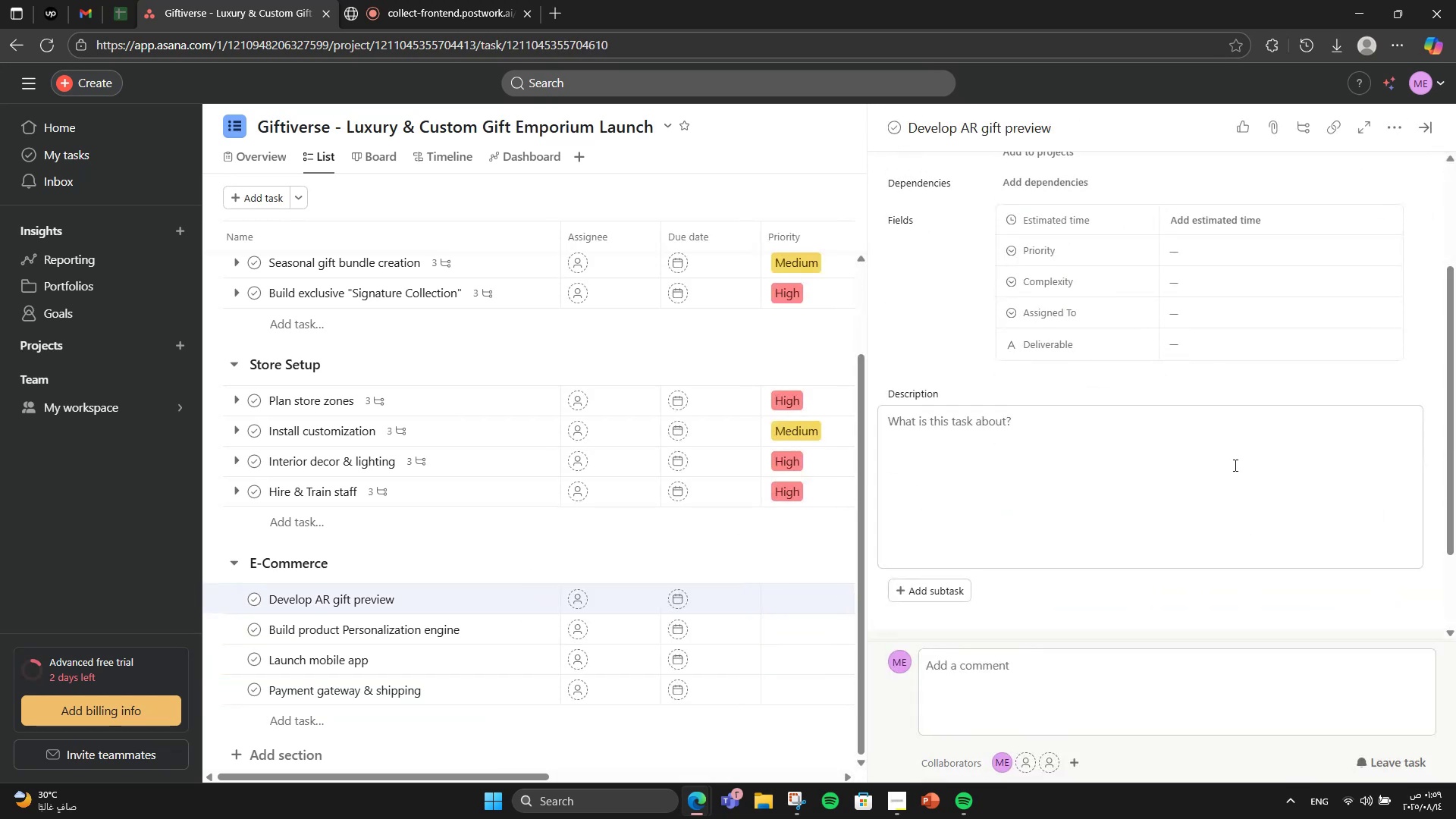 
left_click([1225, 443])
 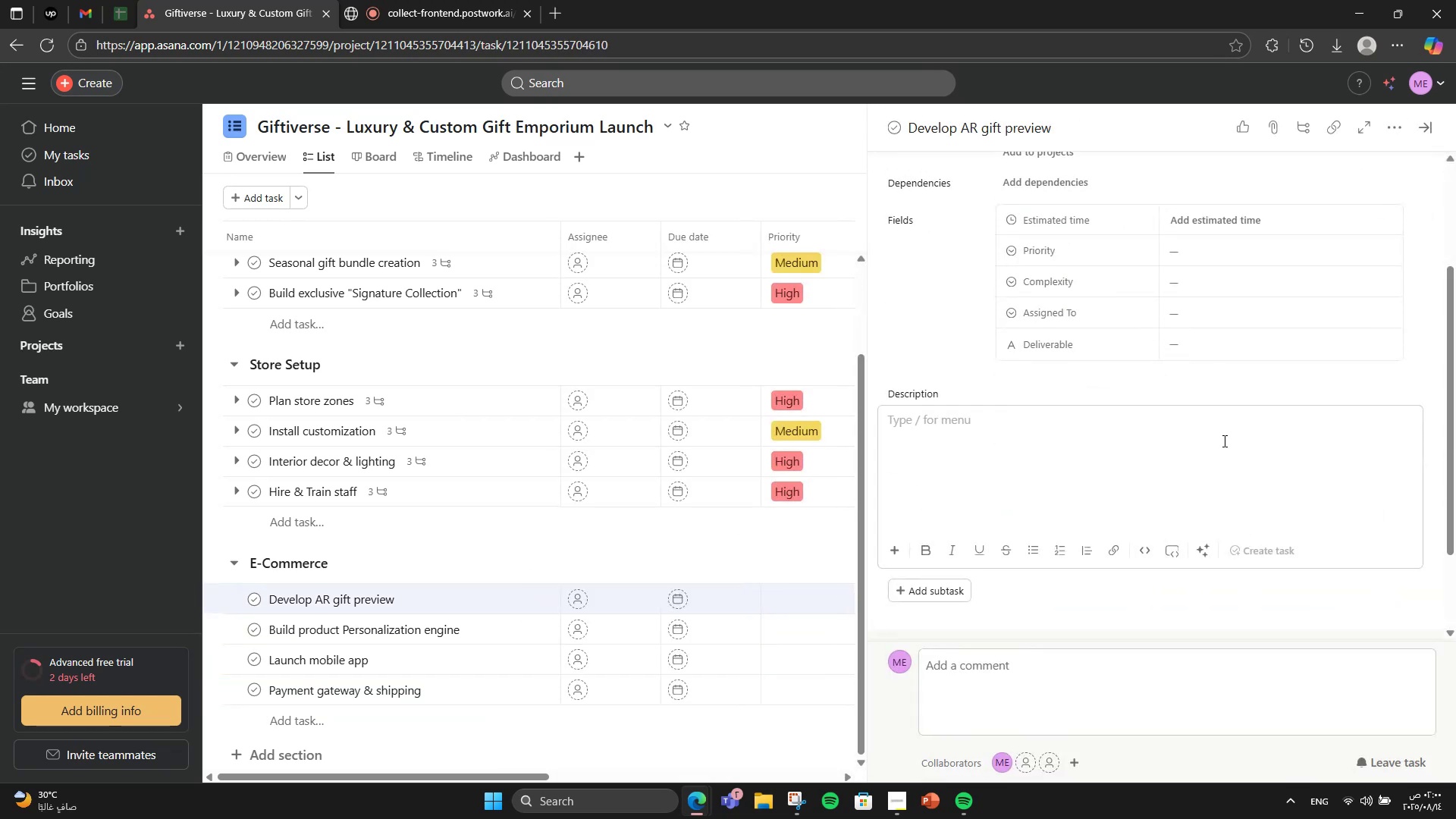 
type(Let customers )
 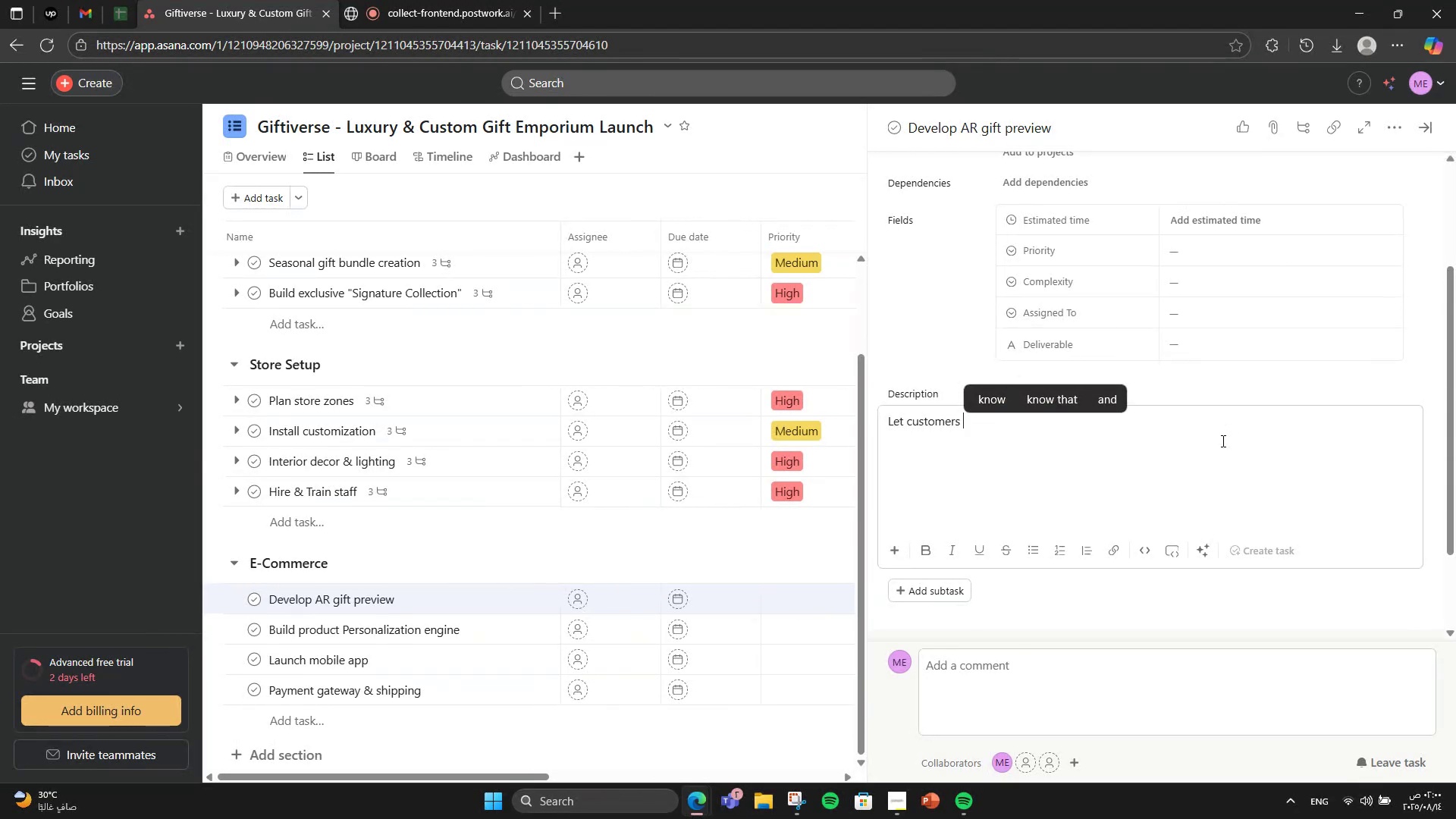 
type(see customized gifts in3D )
 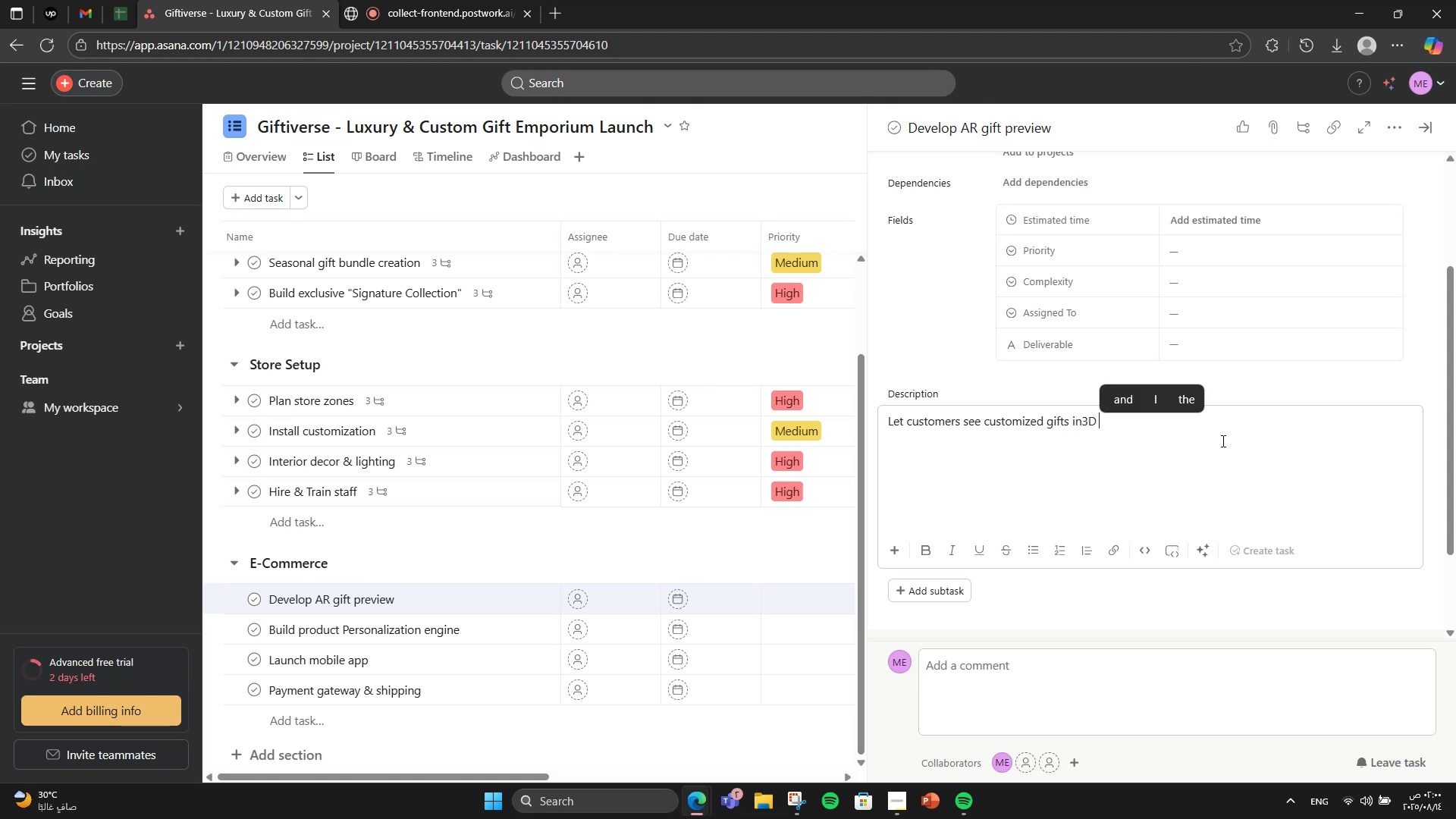 
key(ArrowLeft)
 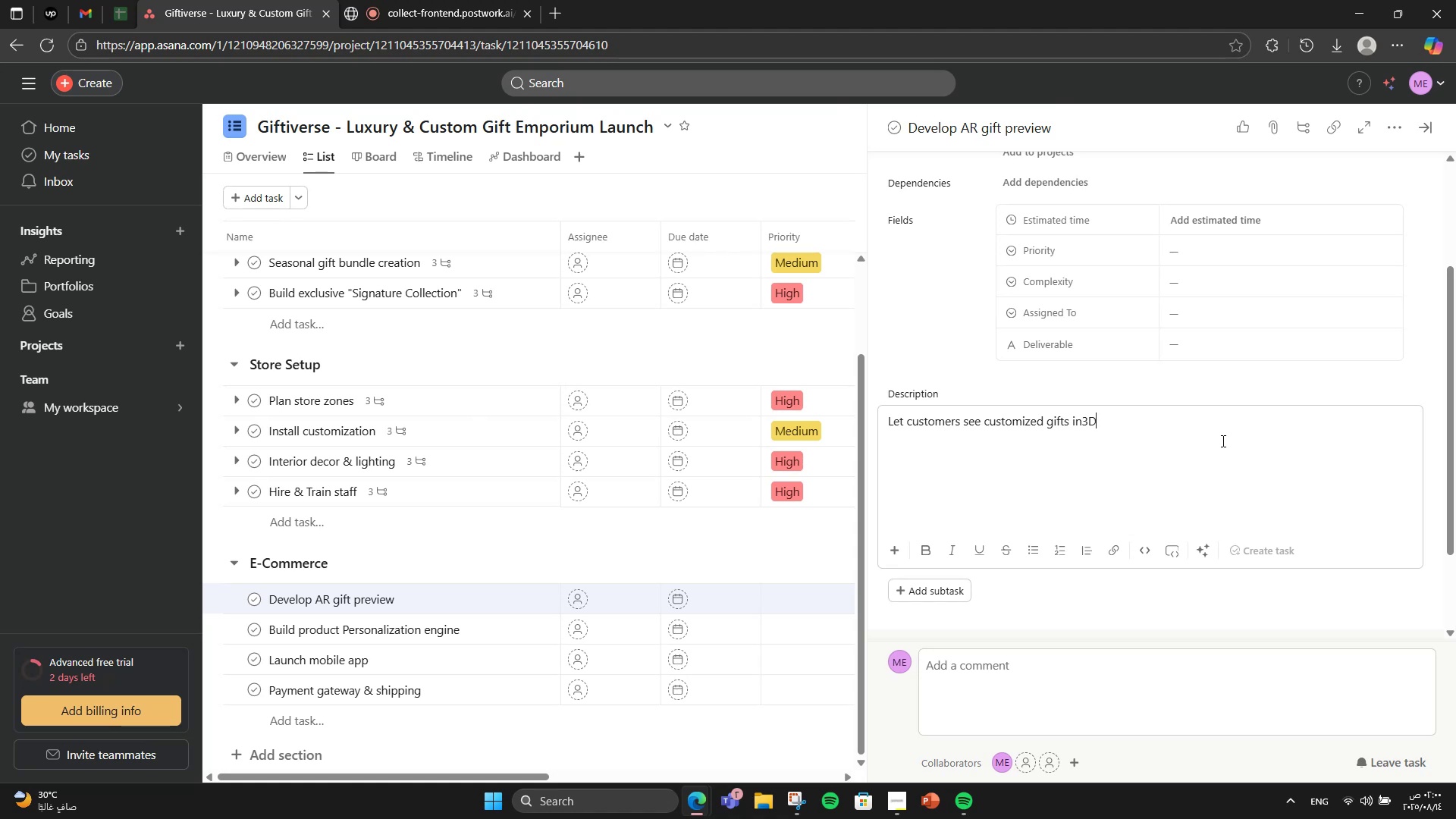 
key(ArrowLeft)
 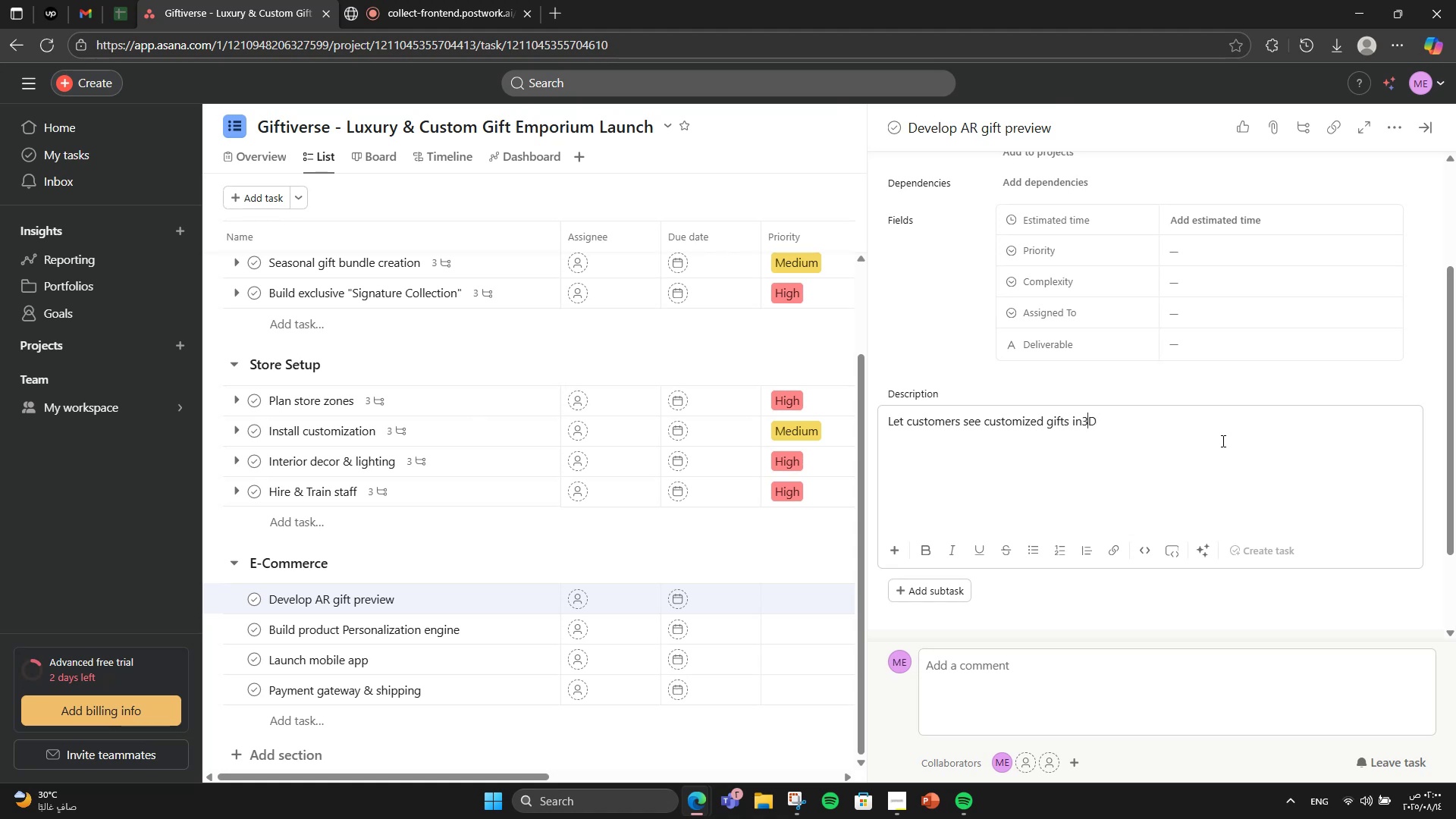 
key(ArrowLeft)
 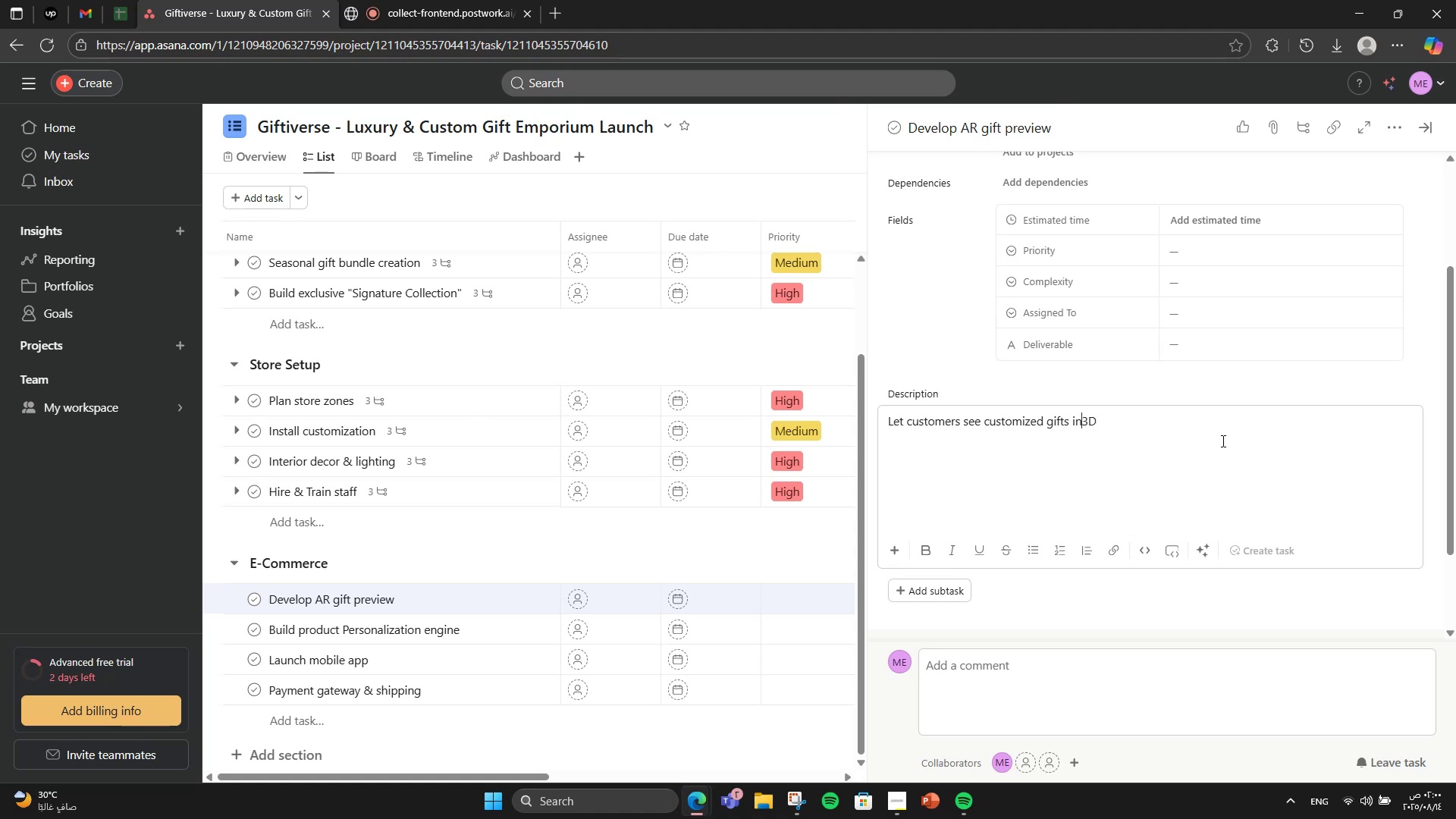 
type( before purchase.)
 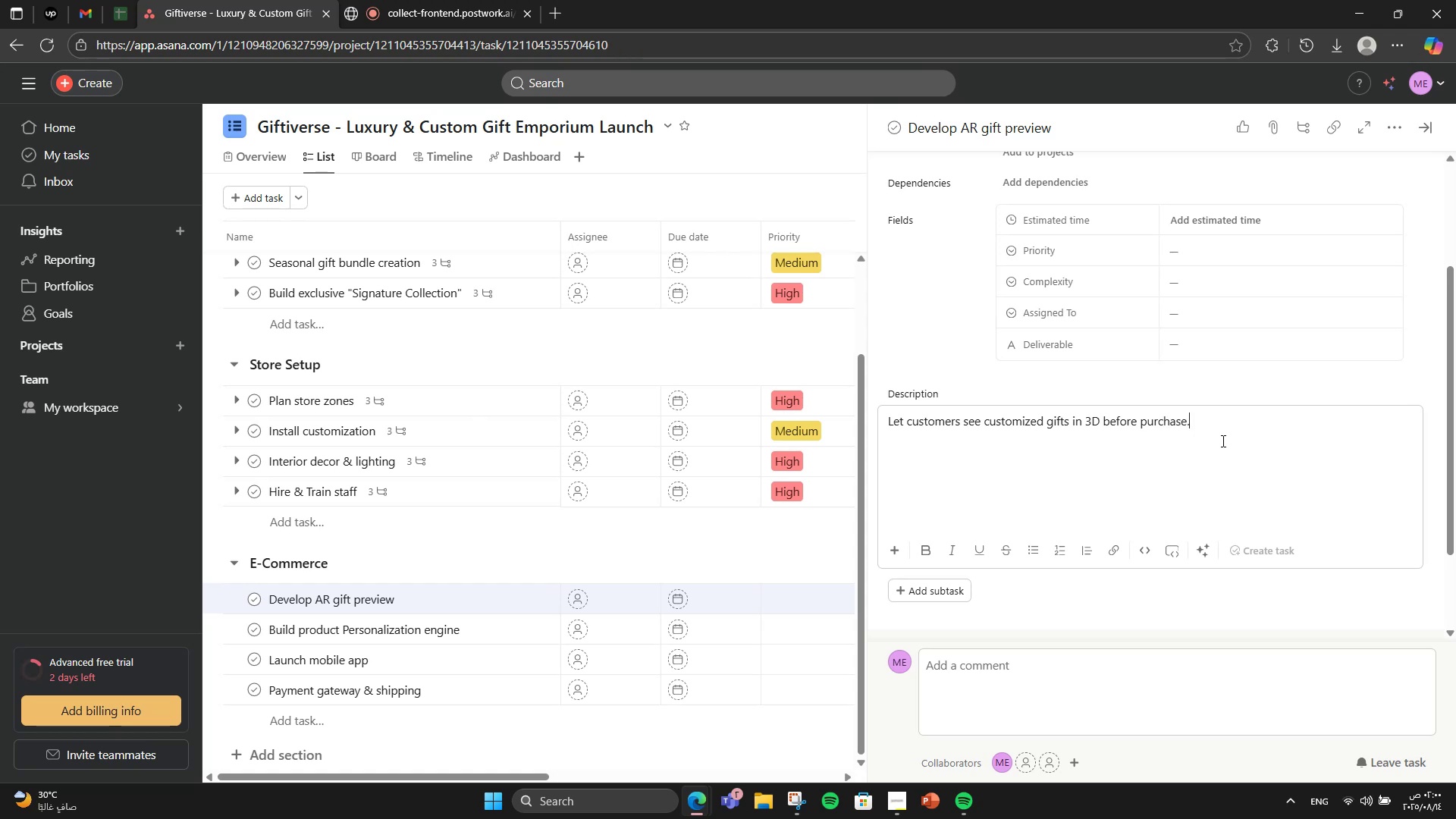 
hold_key(key=ArrowRight, duration=0.66)
 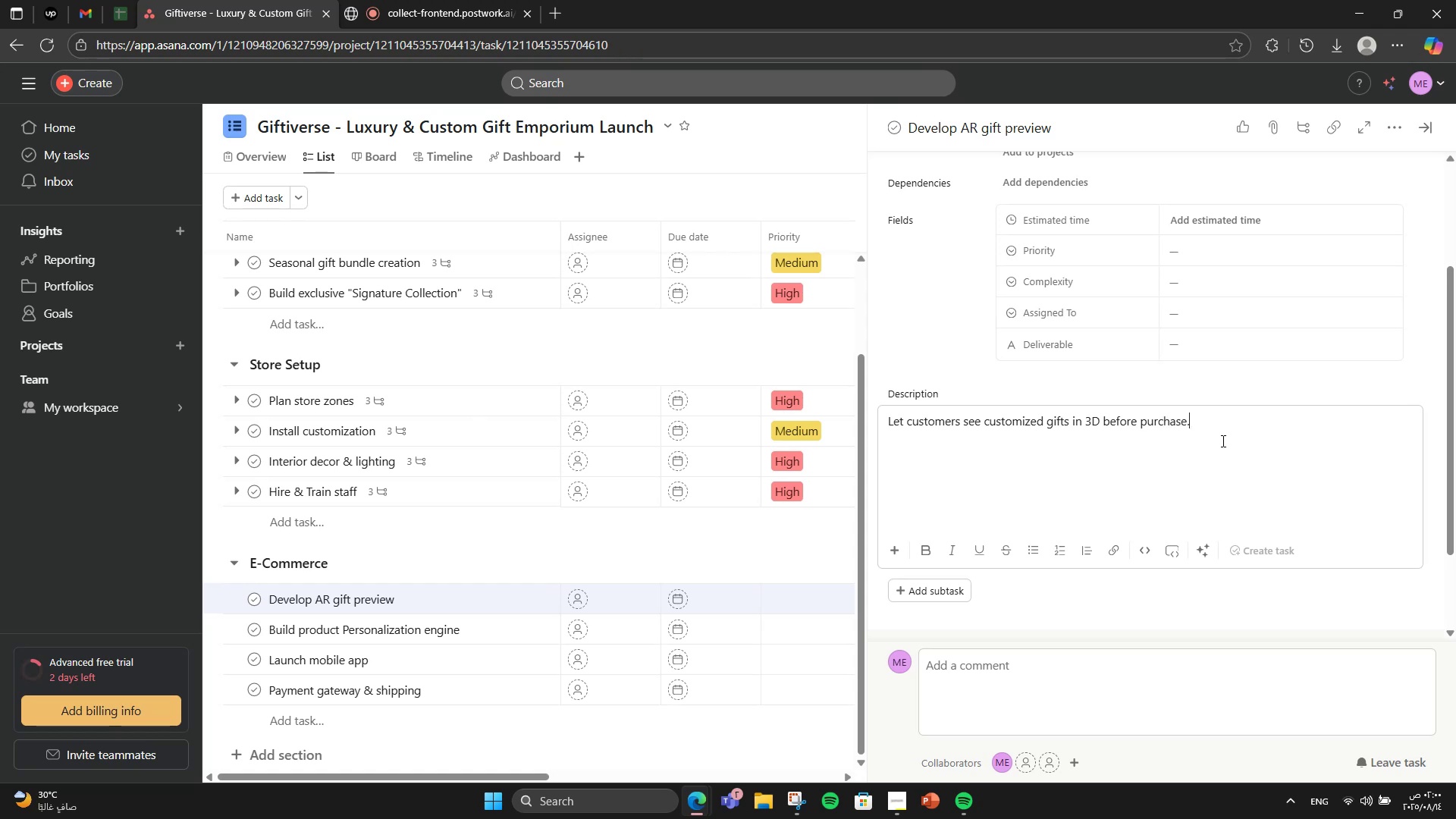 
wait(6.22)
 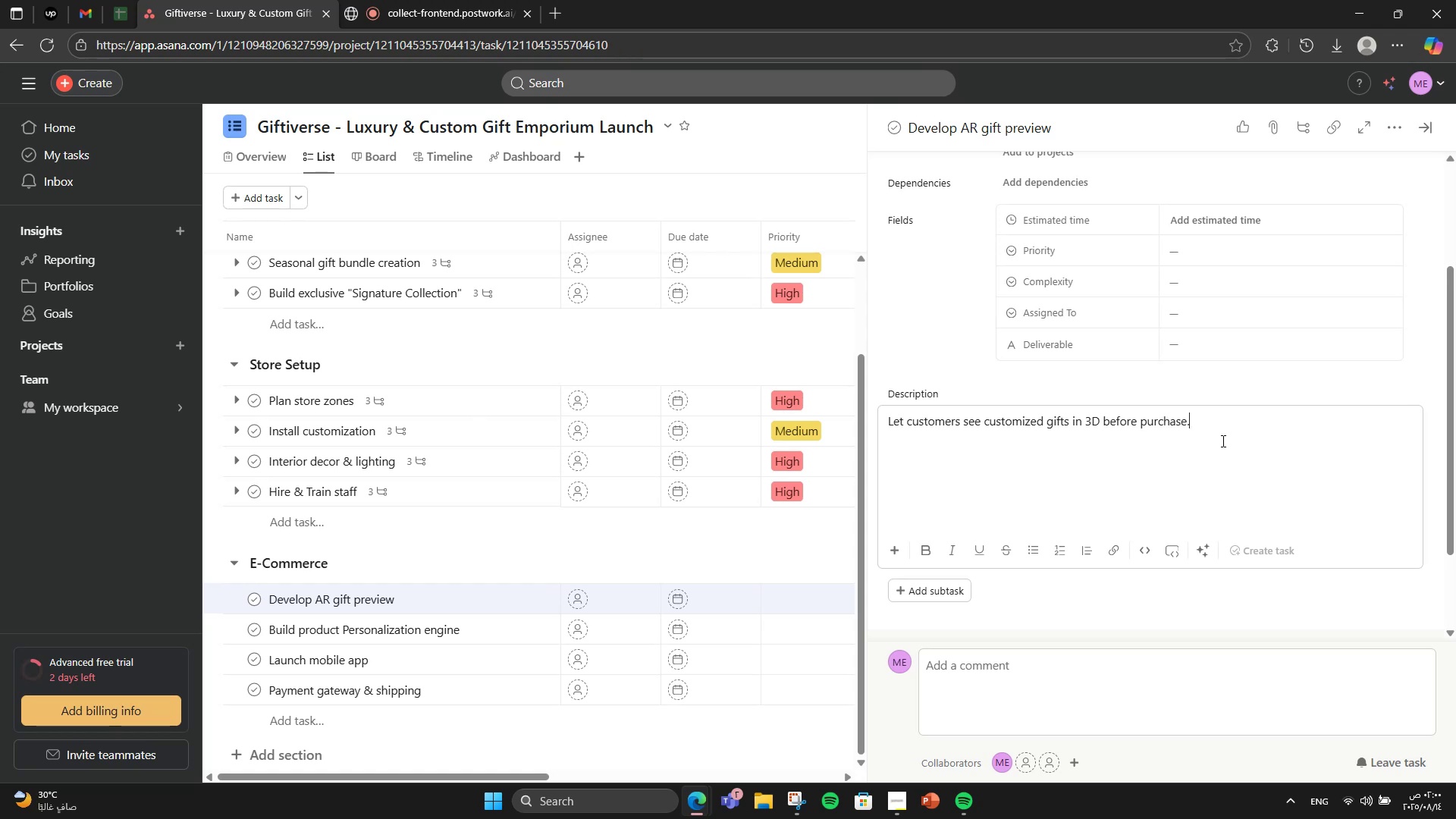 
left_click([1206, 265])
 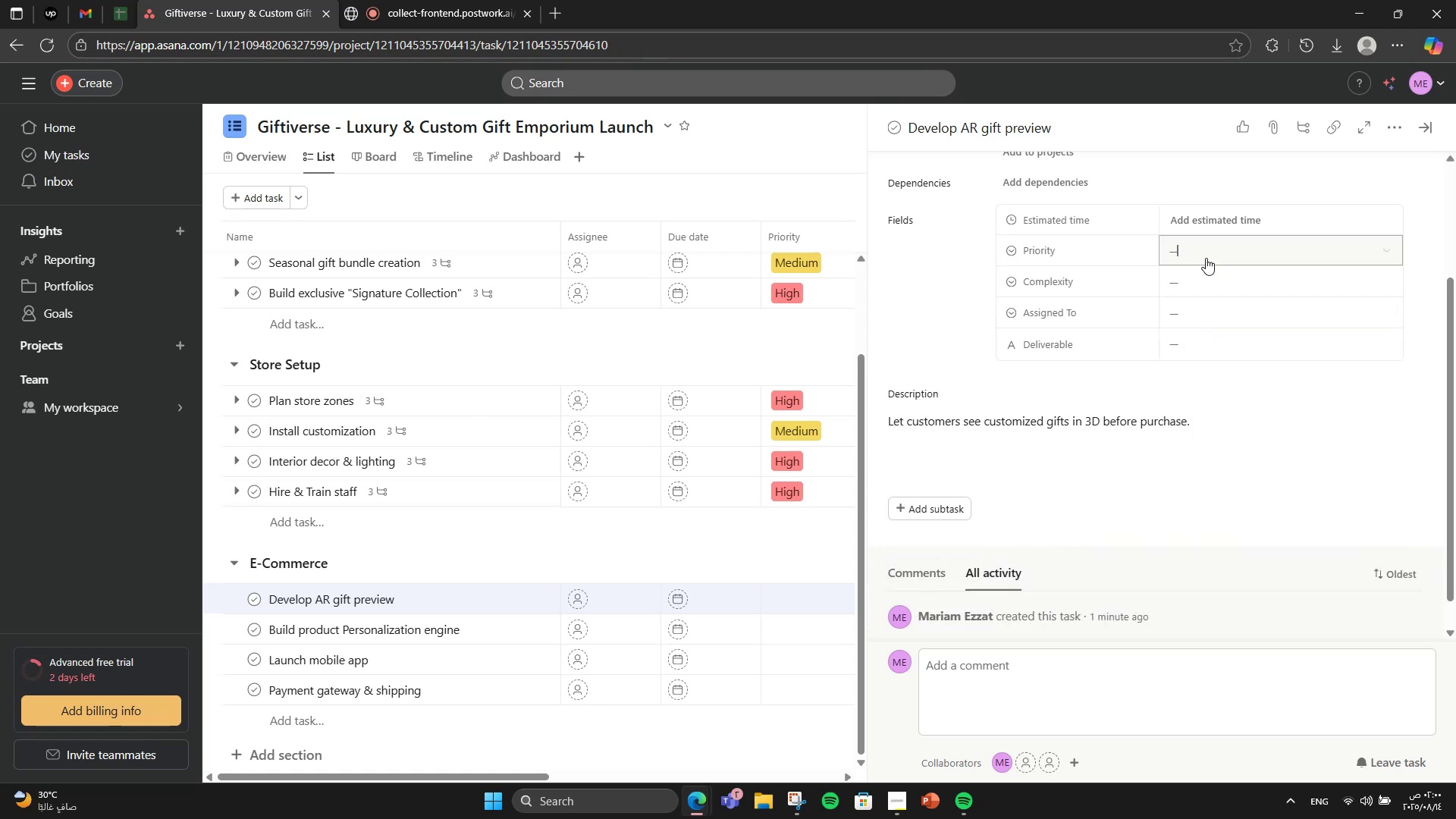 
left_click([1206, 258])
 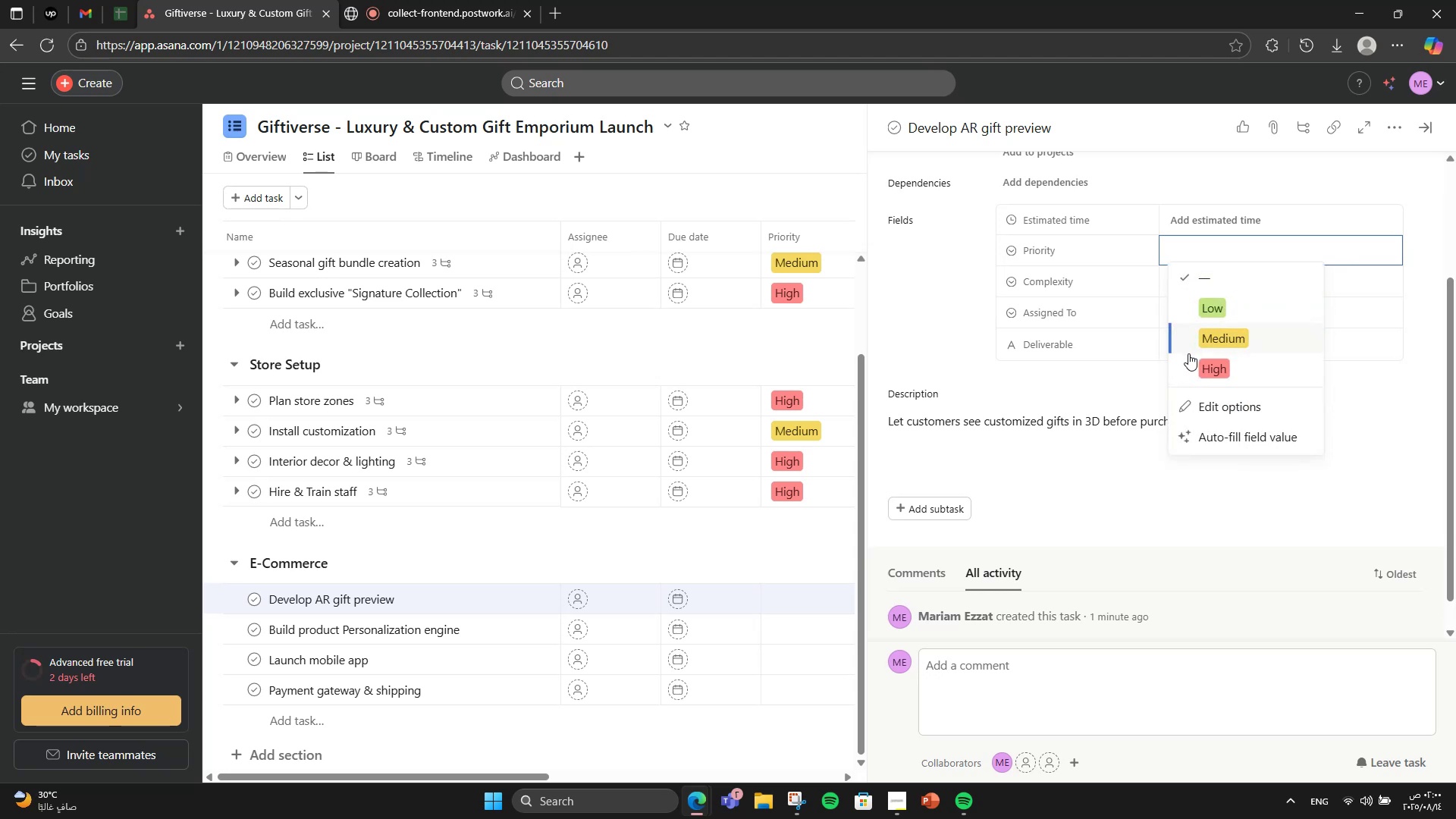 
left_click([1188, 366])
 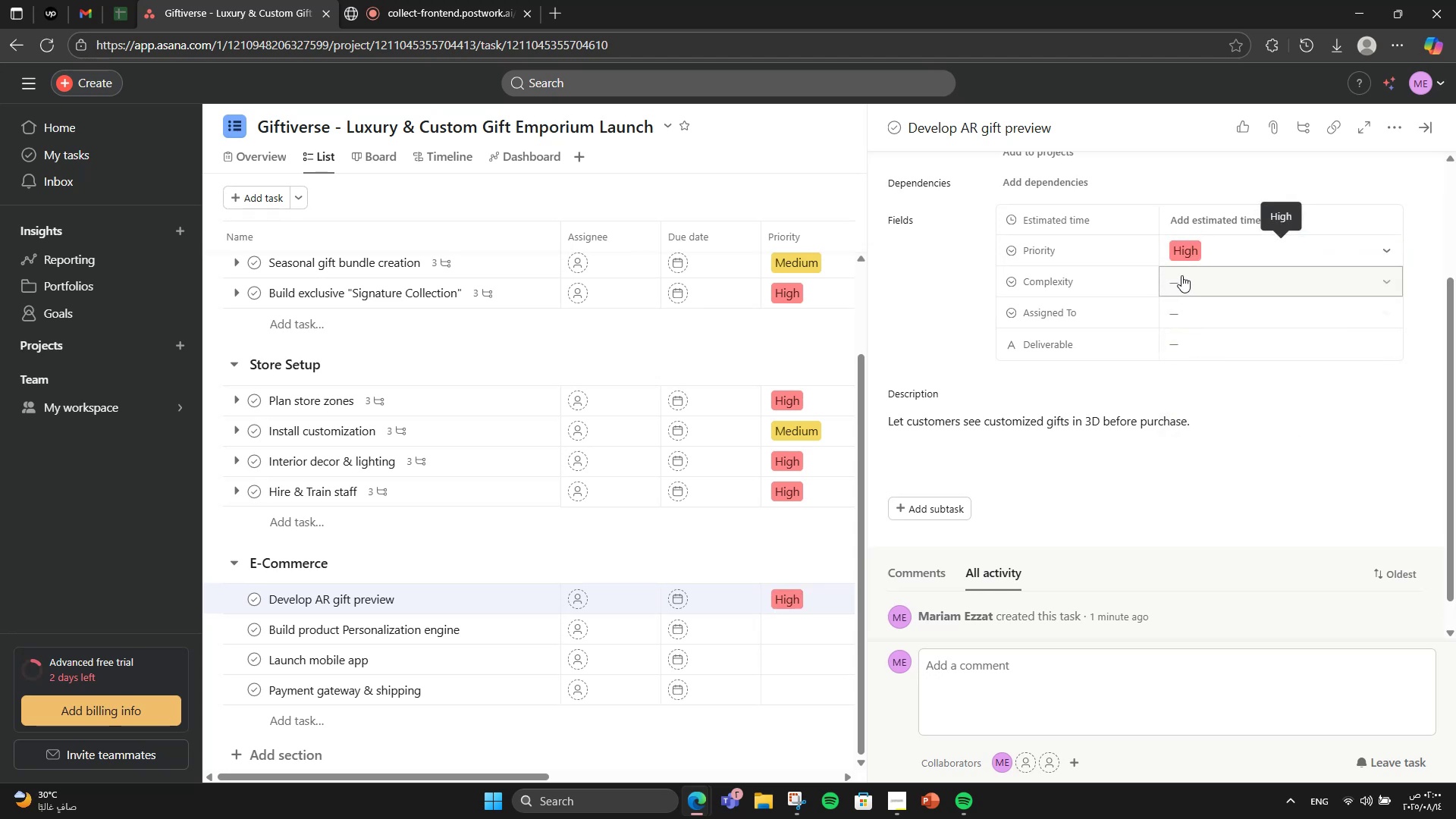 
left_click([1181, 274])
 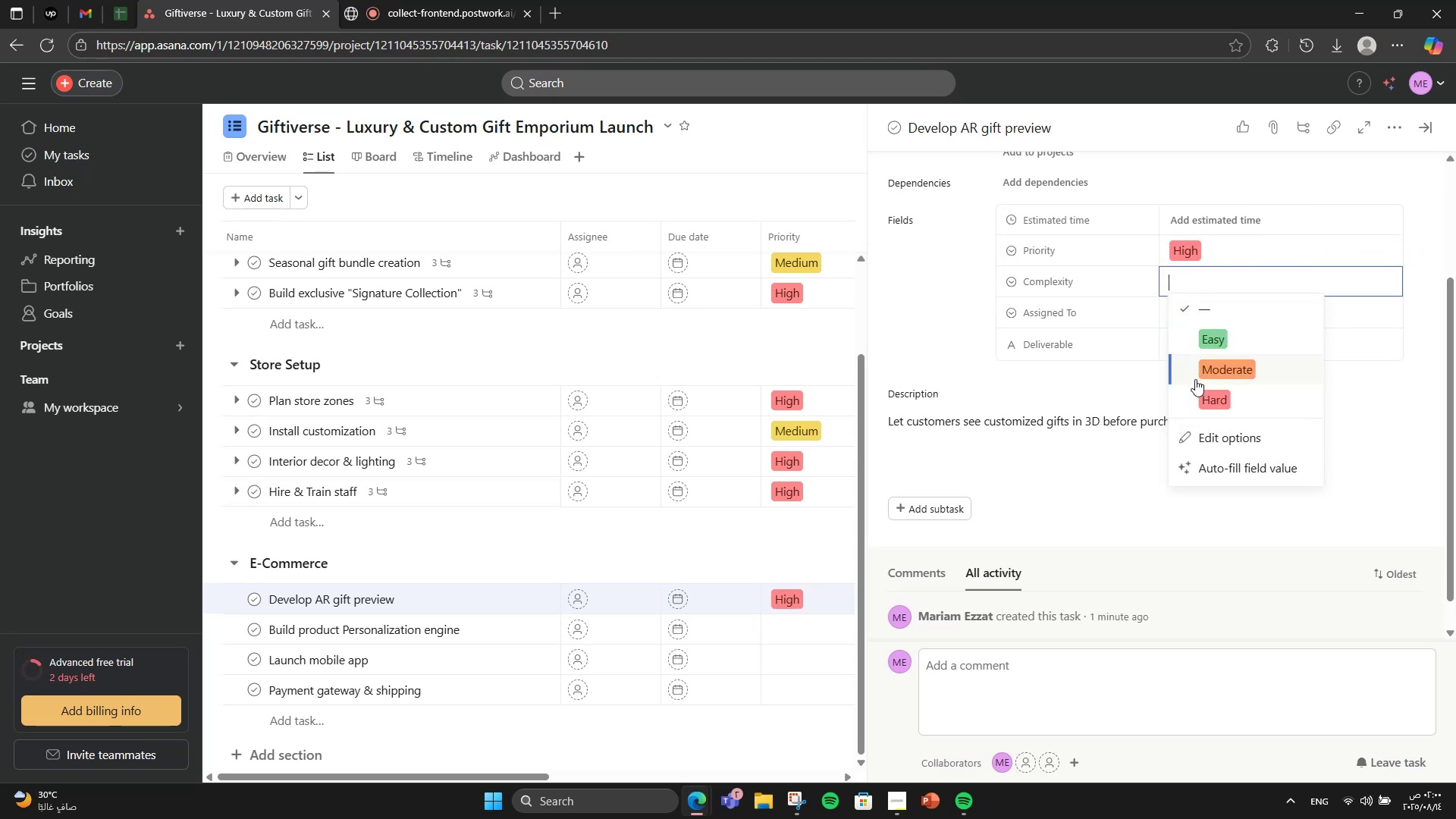 
left_click([1194, 387])
 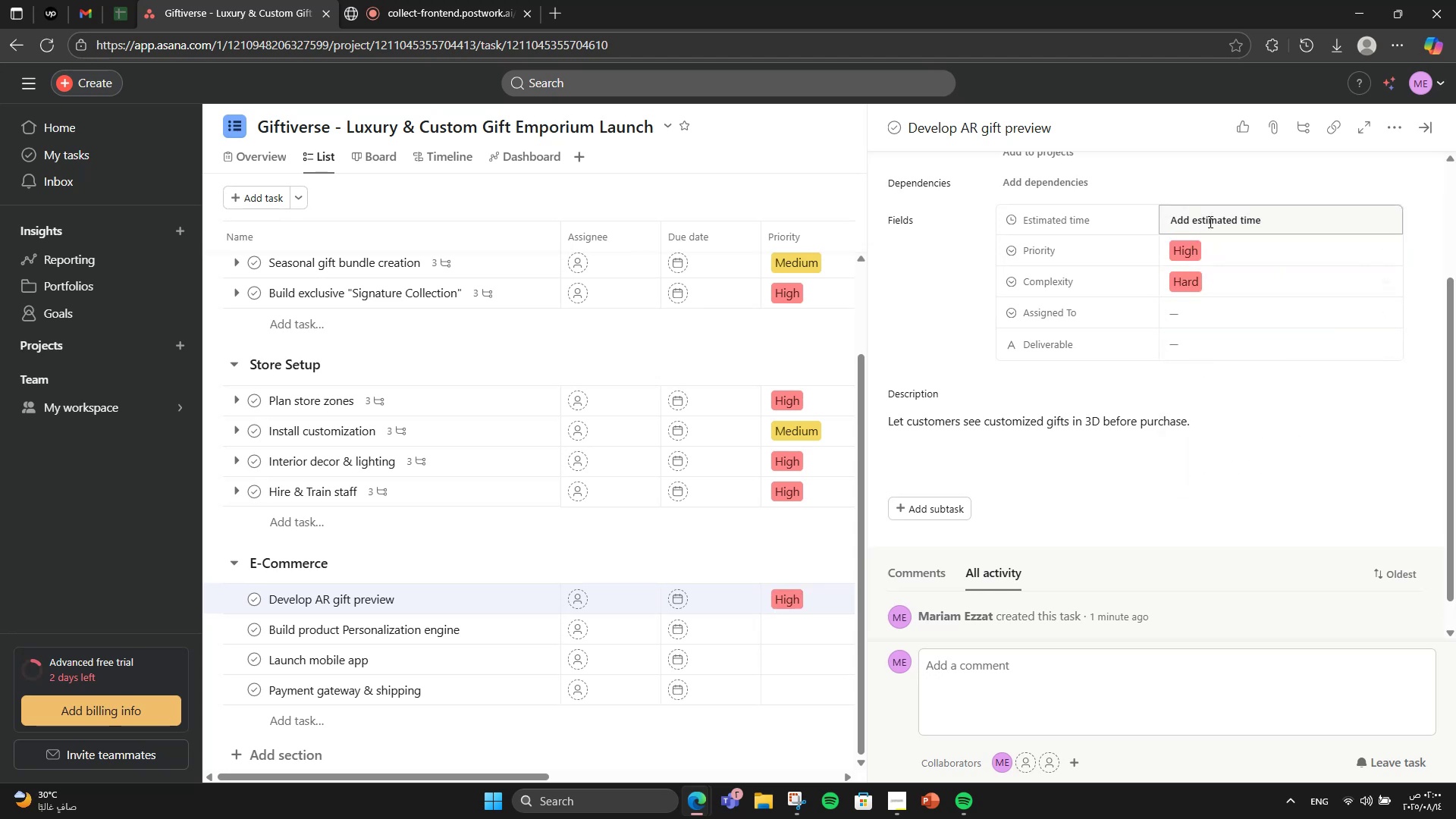 
double_click([1209, 221])
 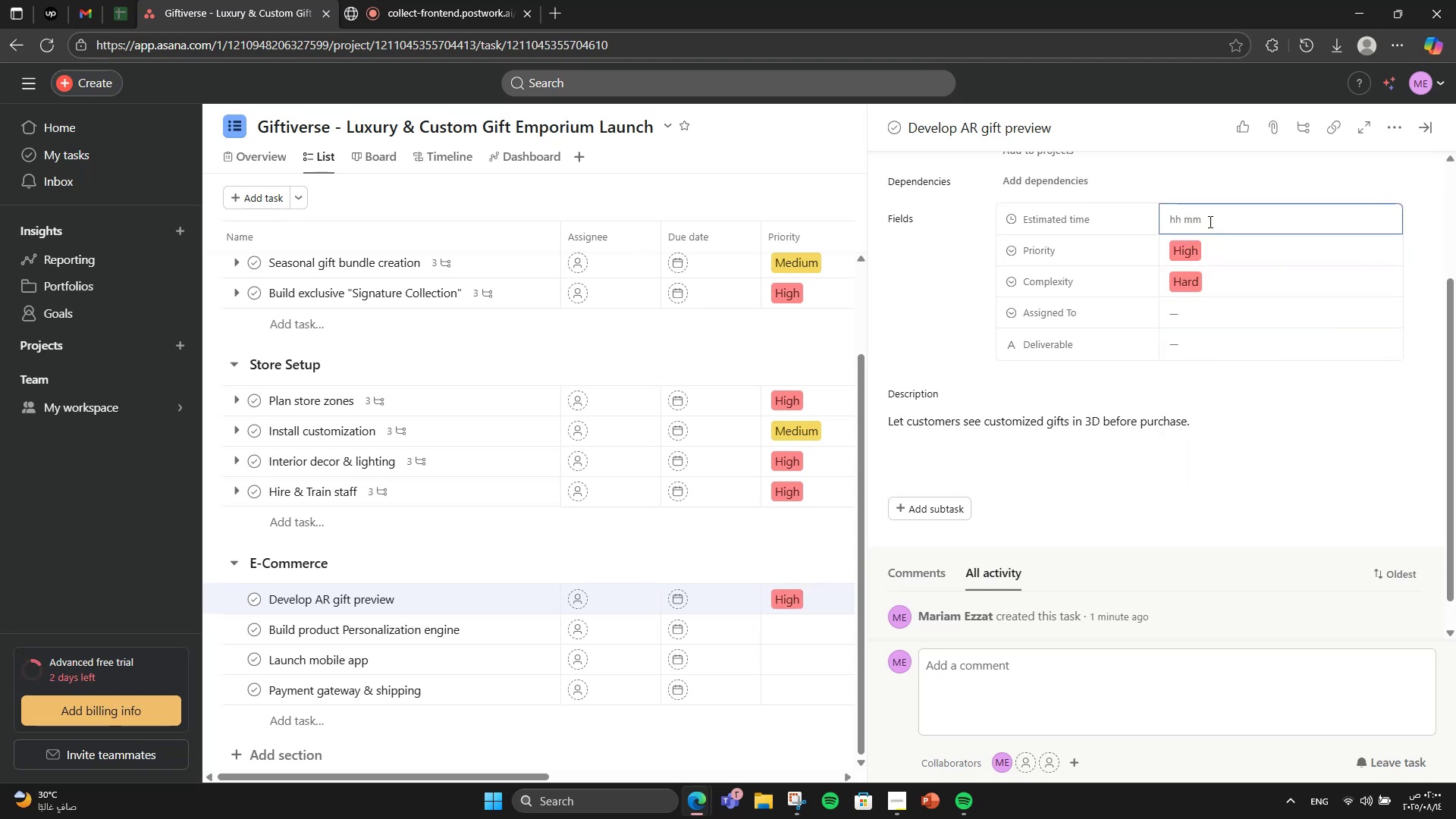 
key(Numpad1)
 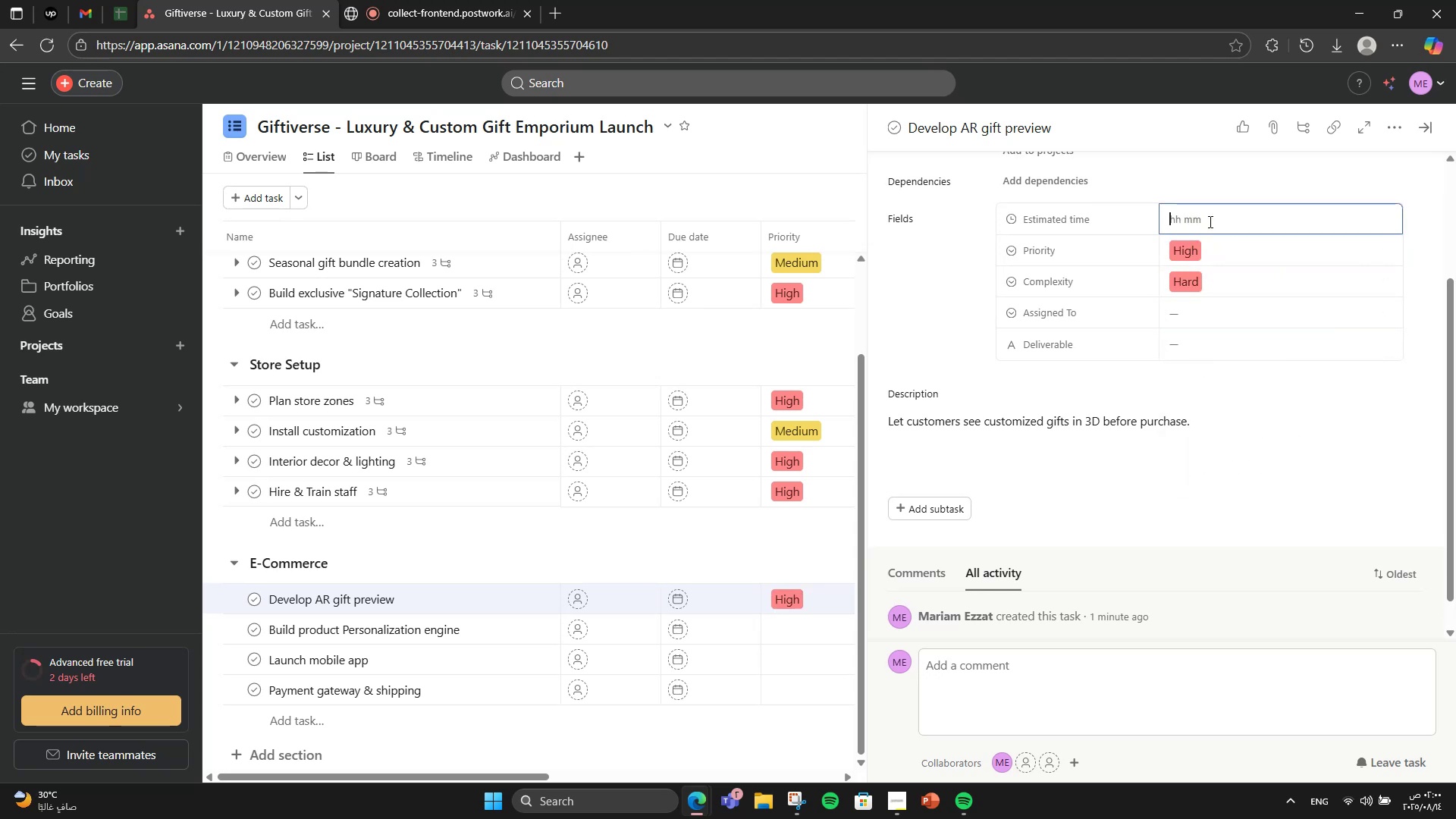 
key(Numpad5)
 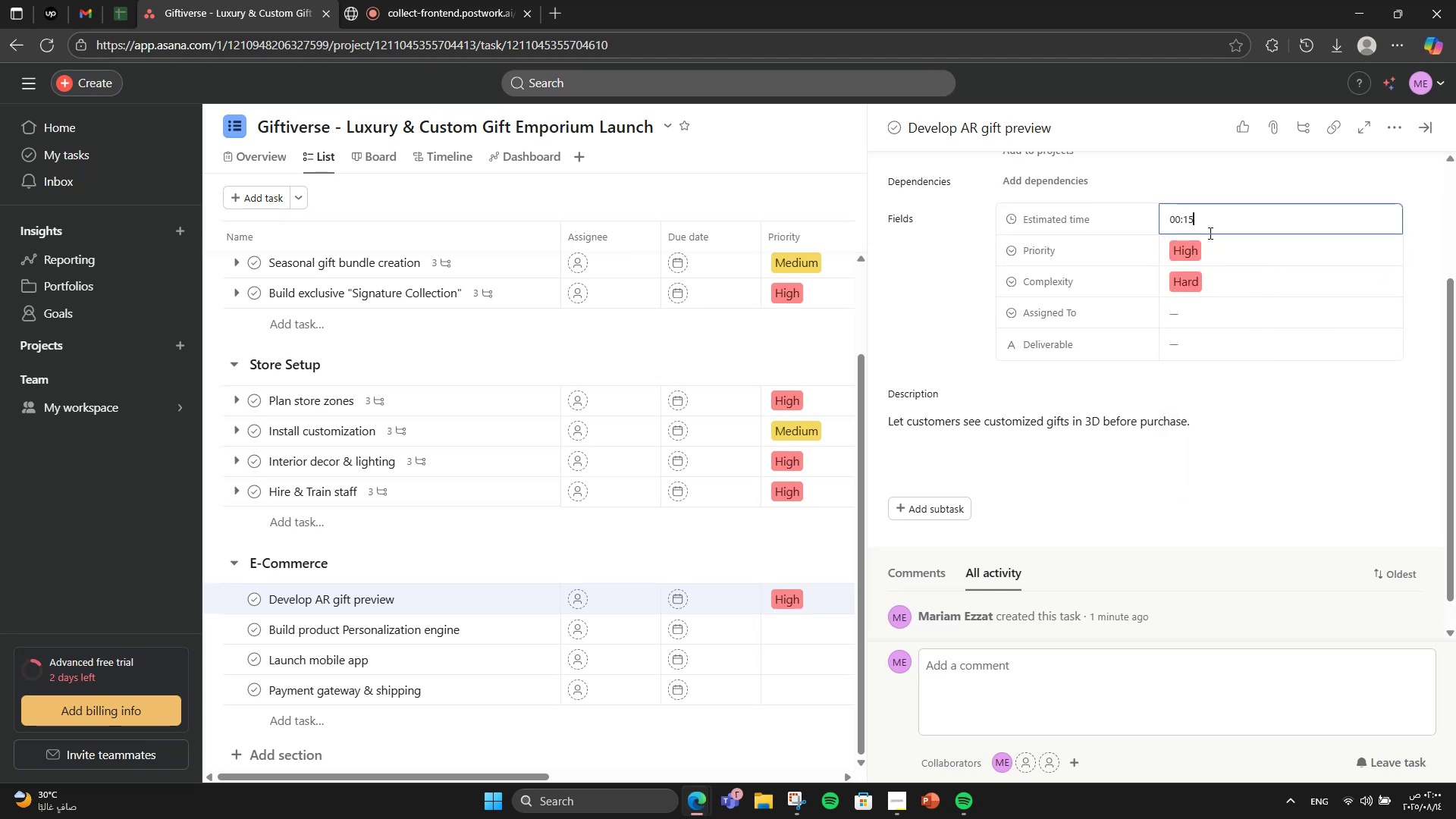 
key(Numpad0)
 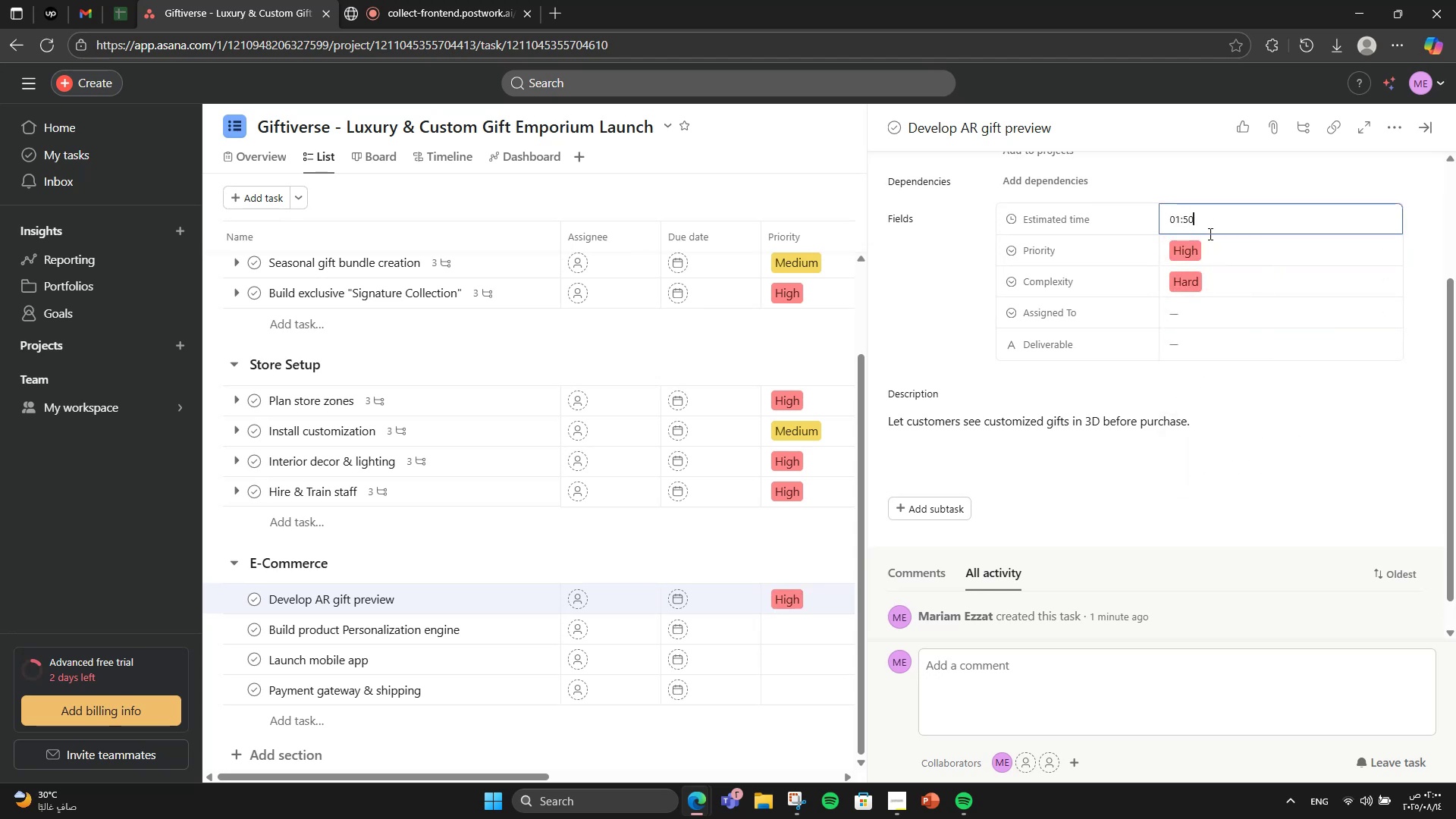 
key(Numpad0)
 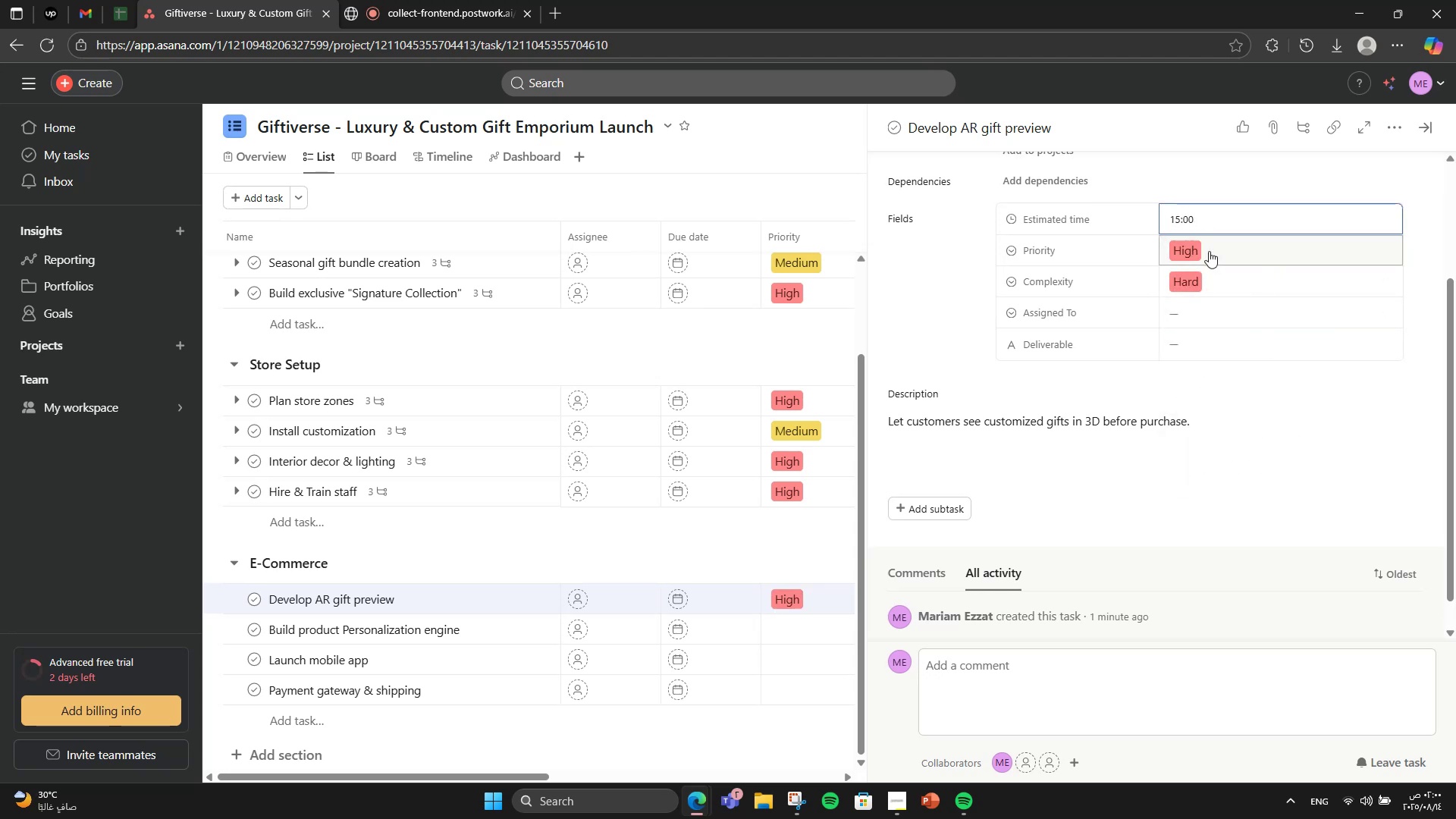 
left_click([1210, 309])
 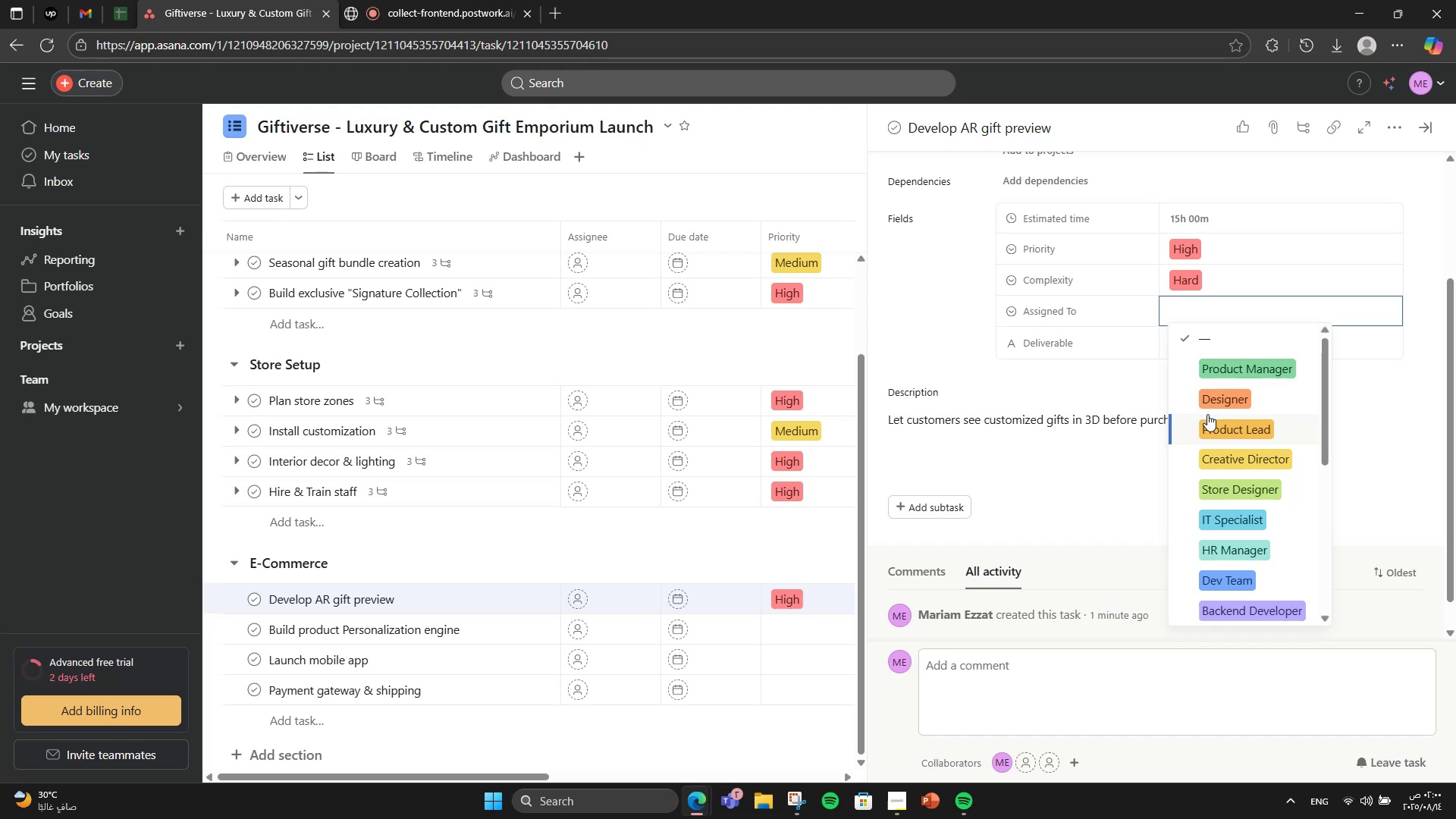 
left_click([1208, 575])
 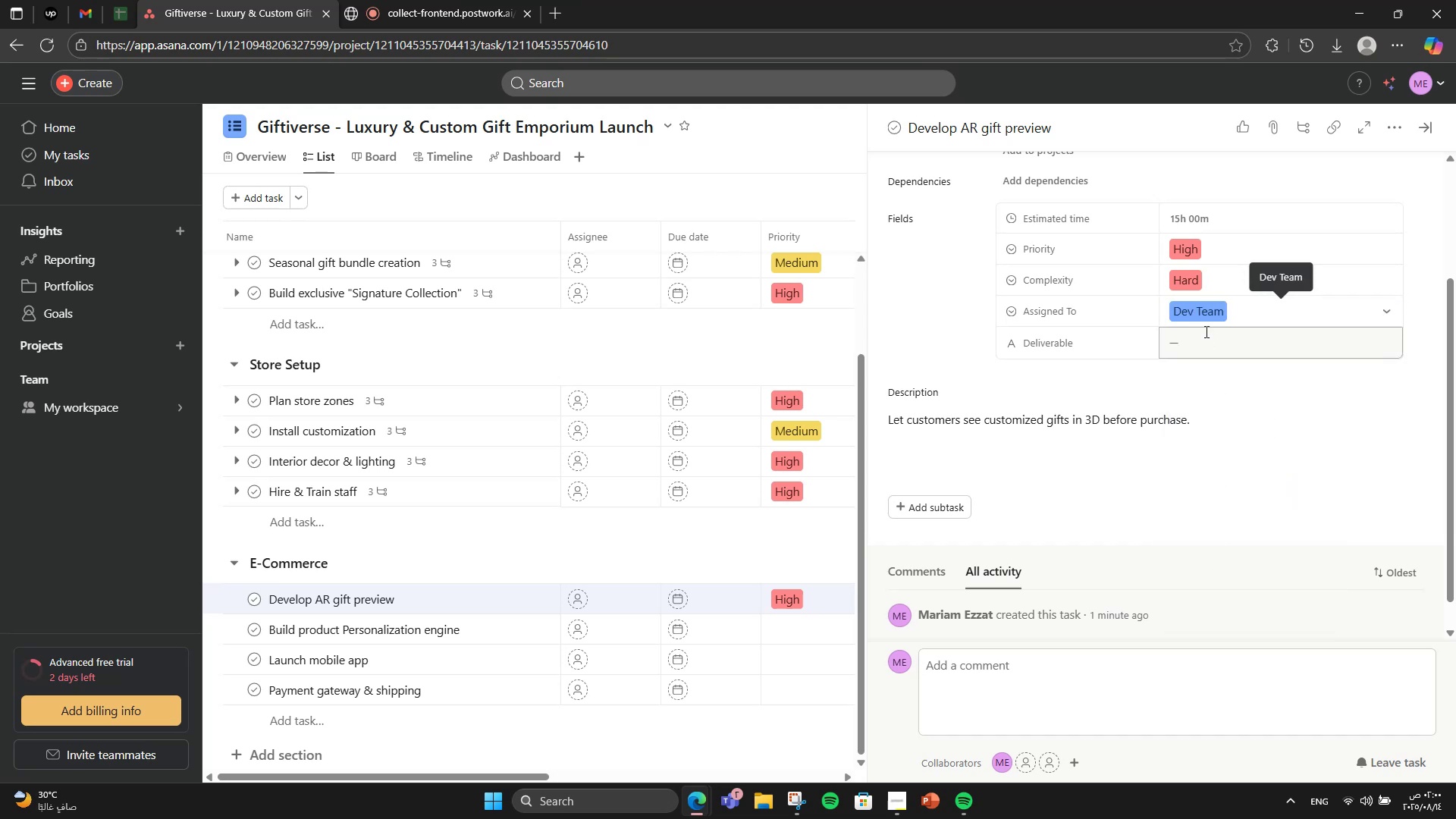 
left_click([1205, 331])
 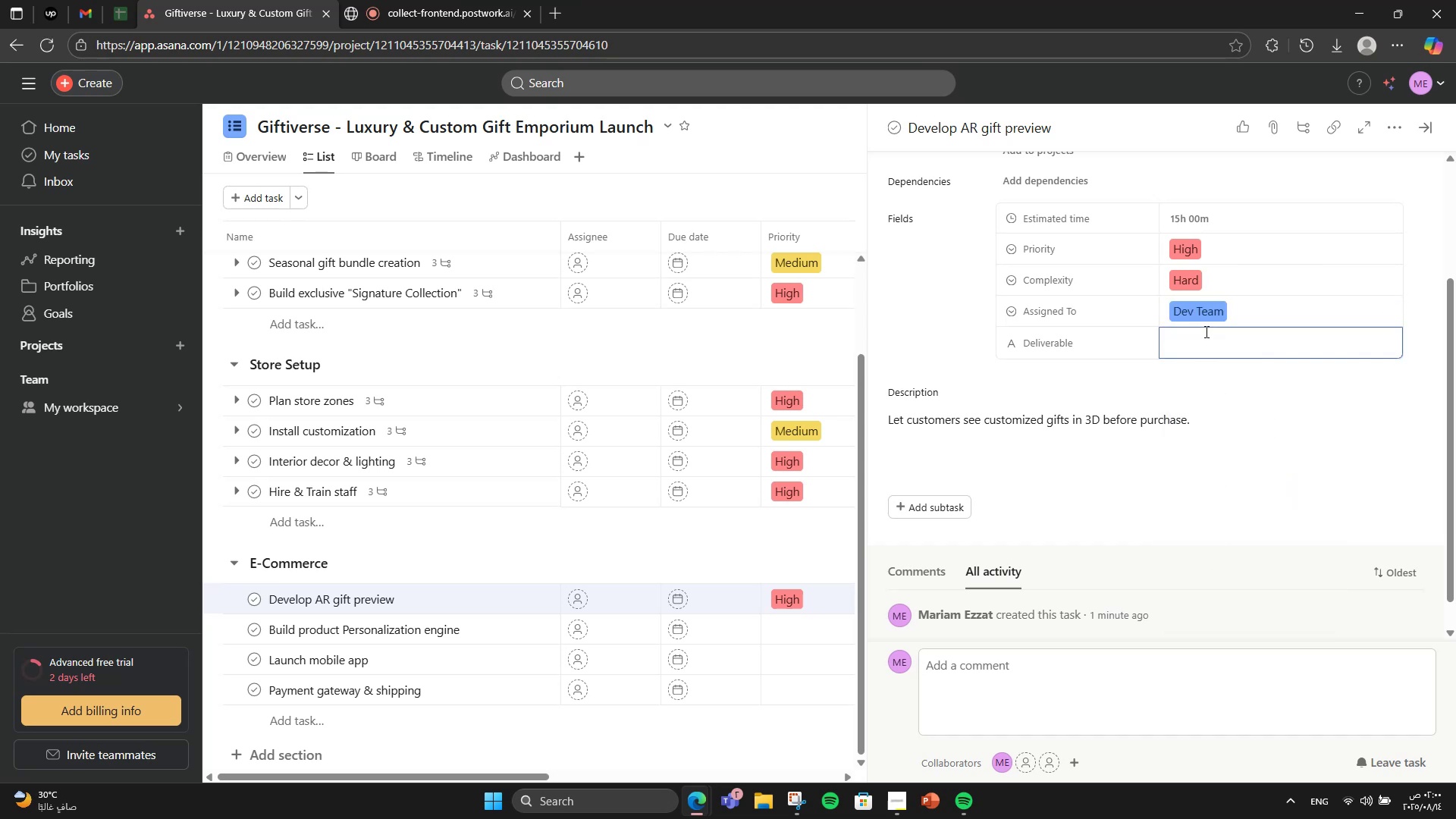 
type(AR Feature)
 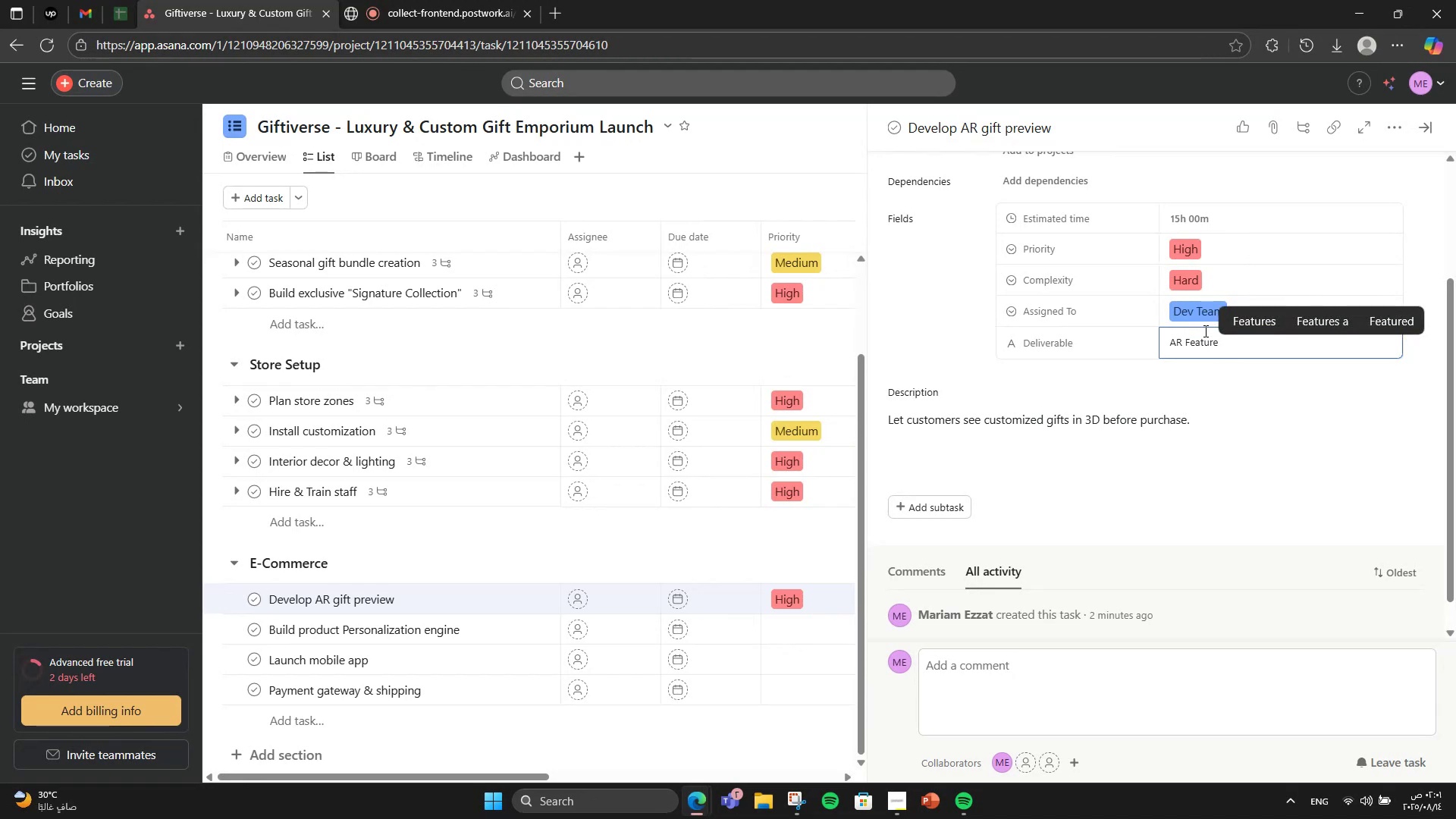 
wait(5.2)
 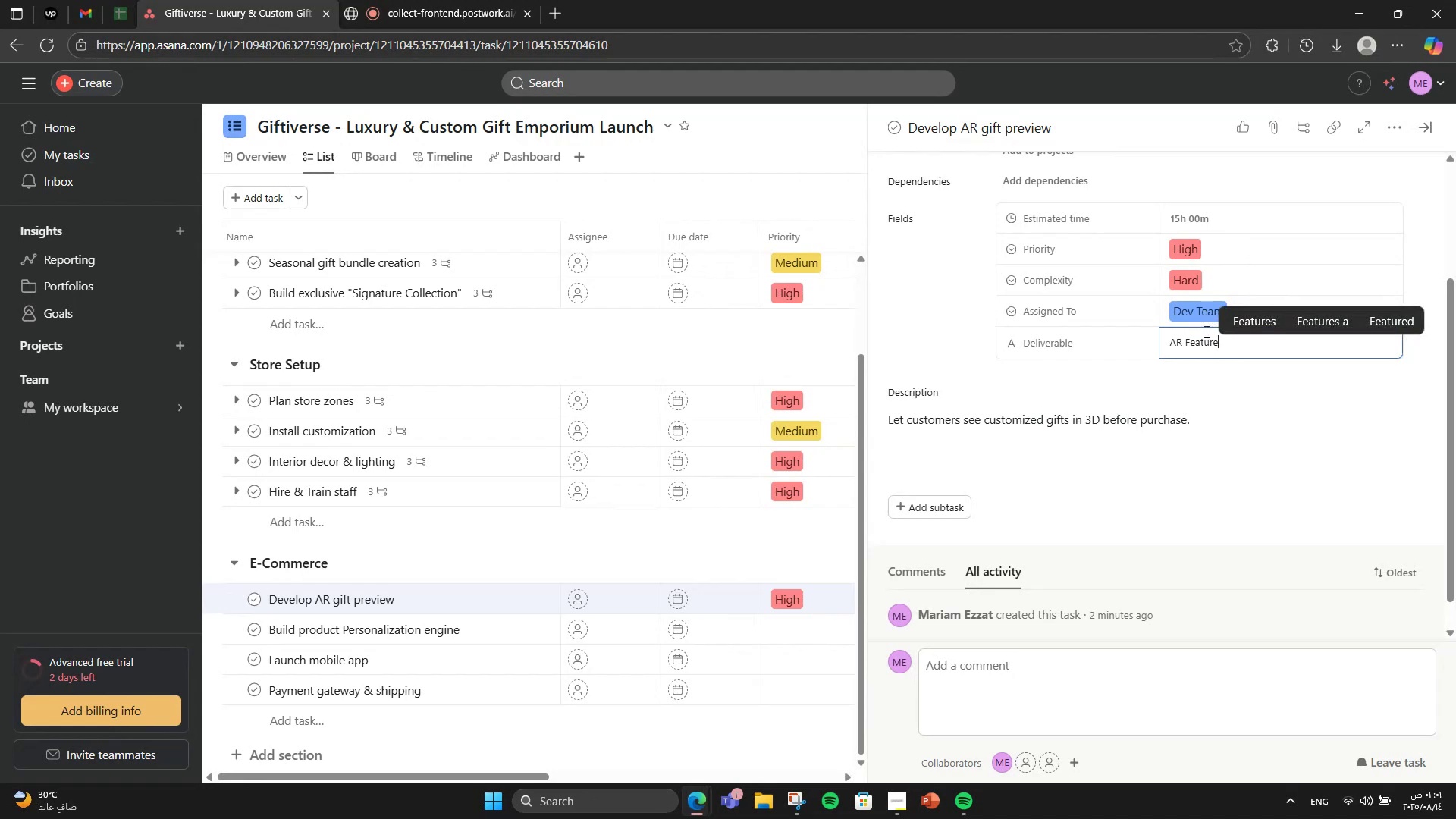 
left_click([1401, 124])
 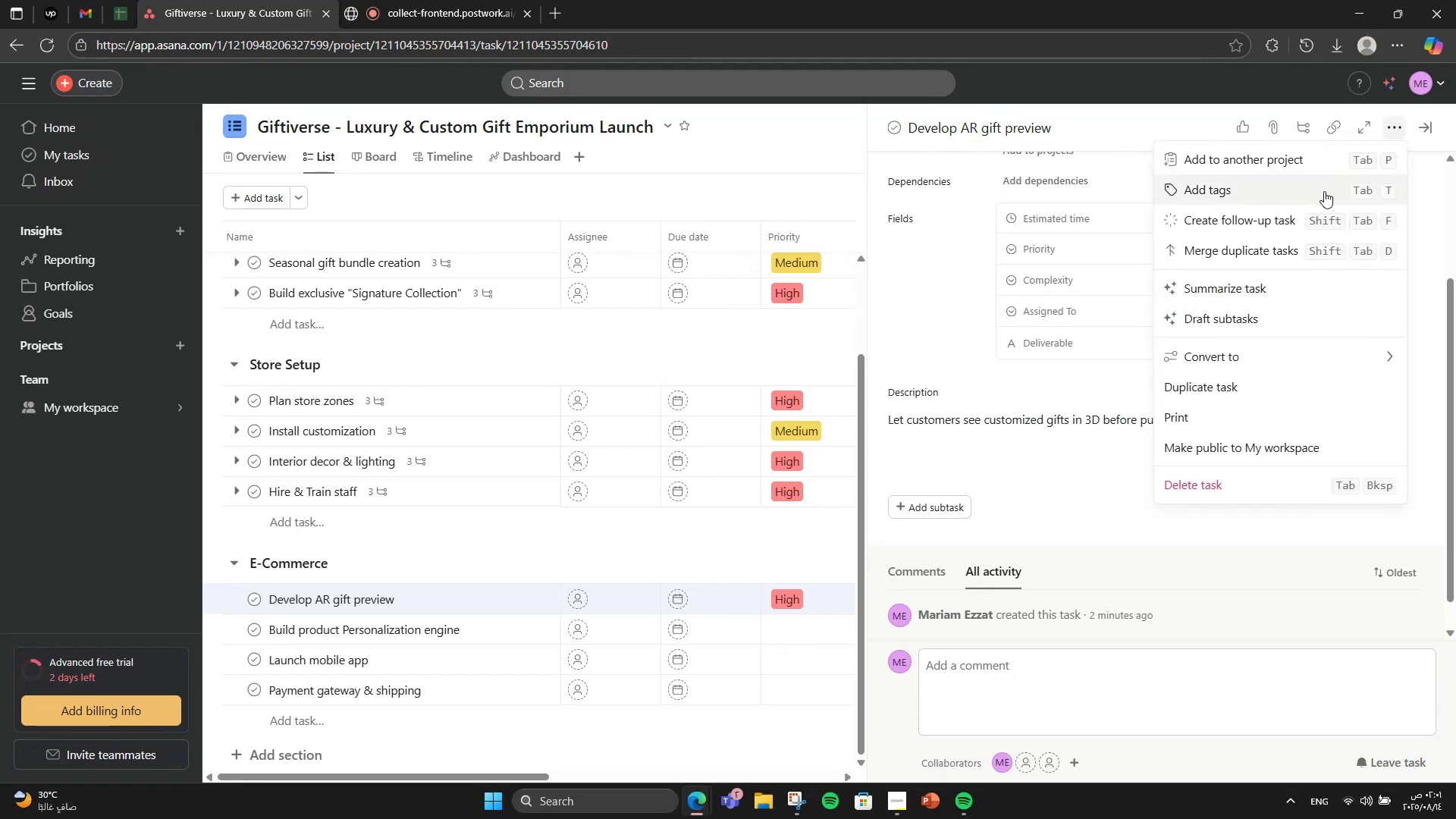 
left_click([1324, 191])
 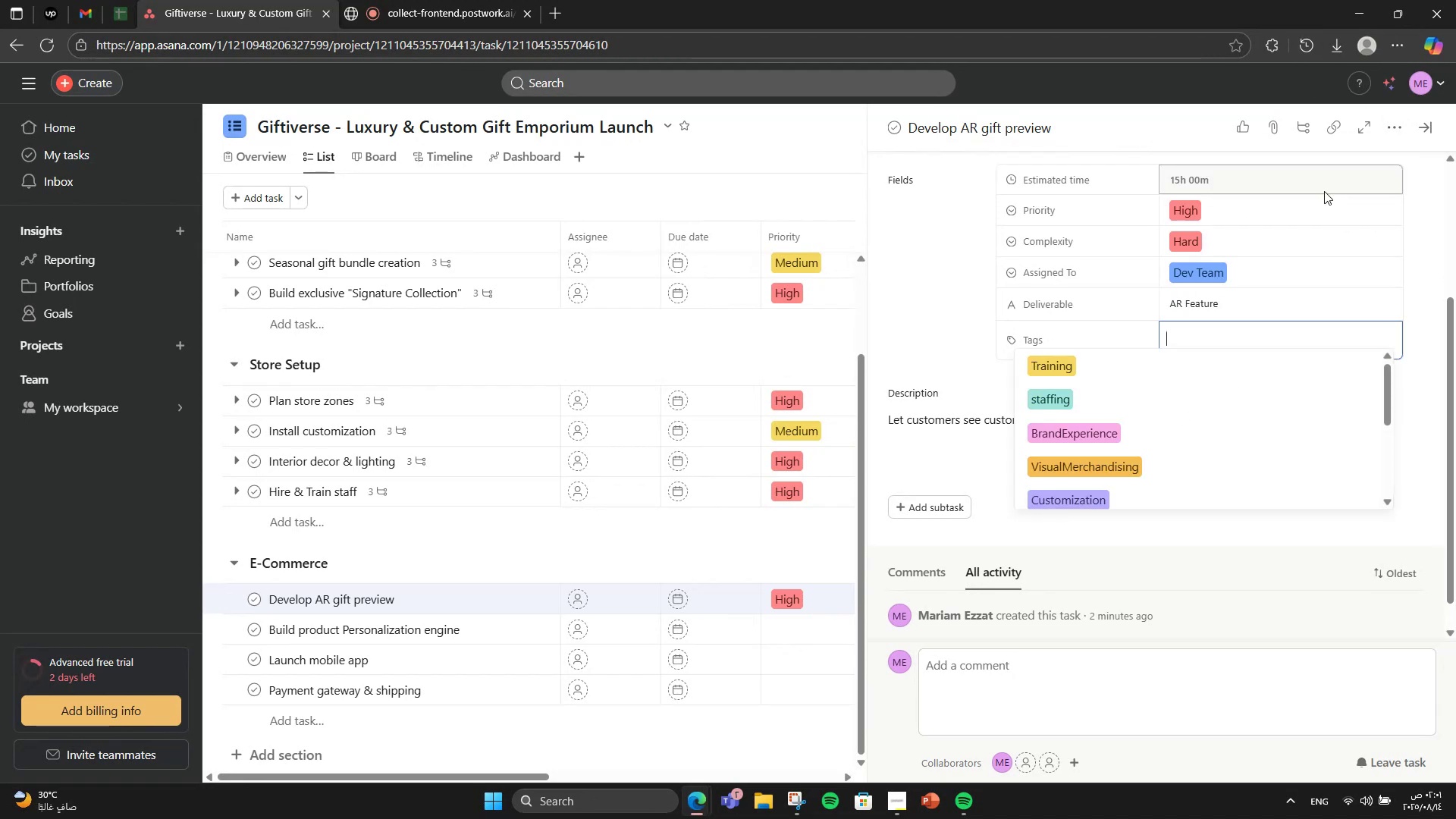 
type(Ecommerce)
 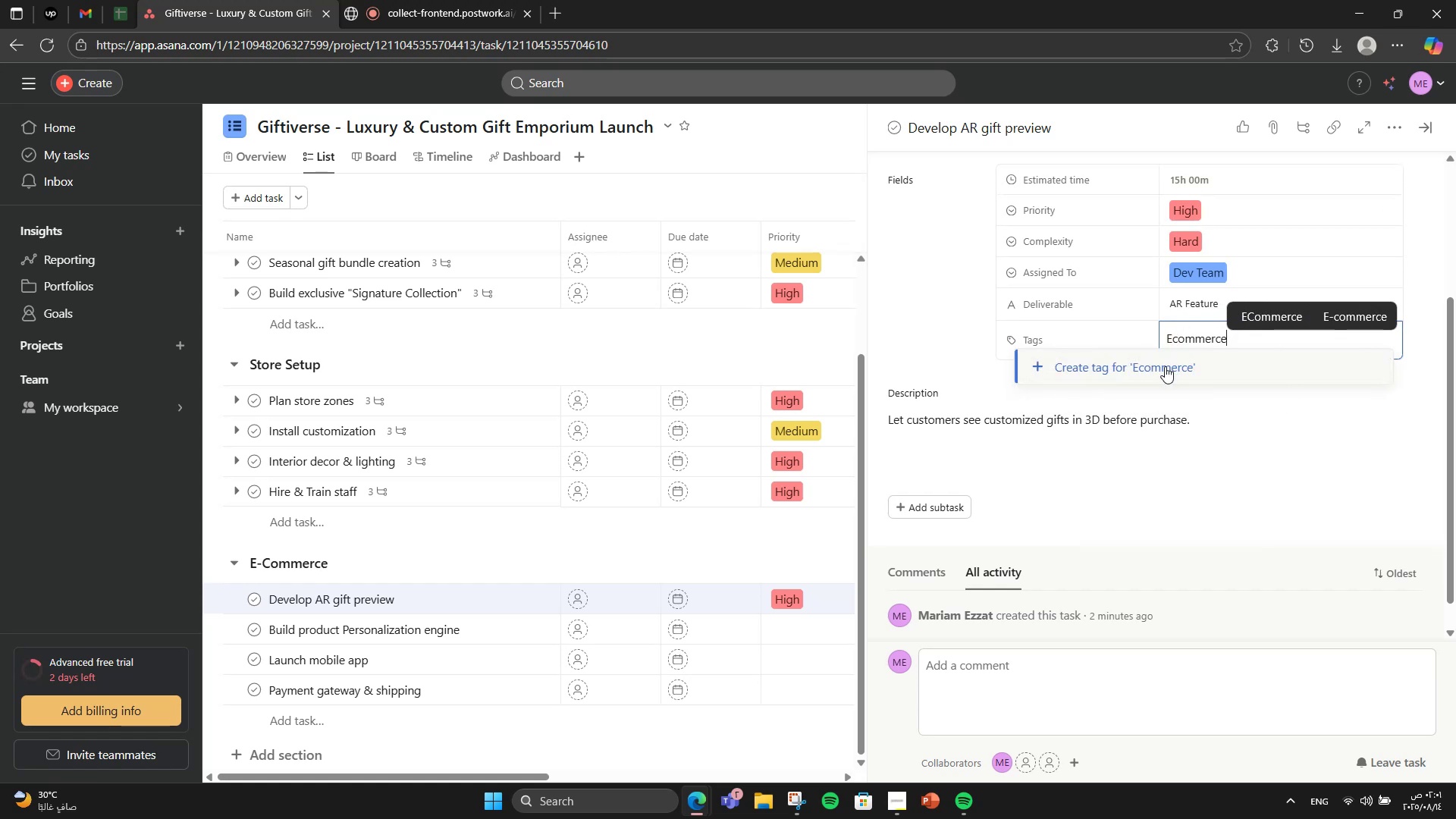 
left_click([1165, 366])
 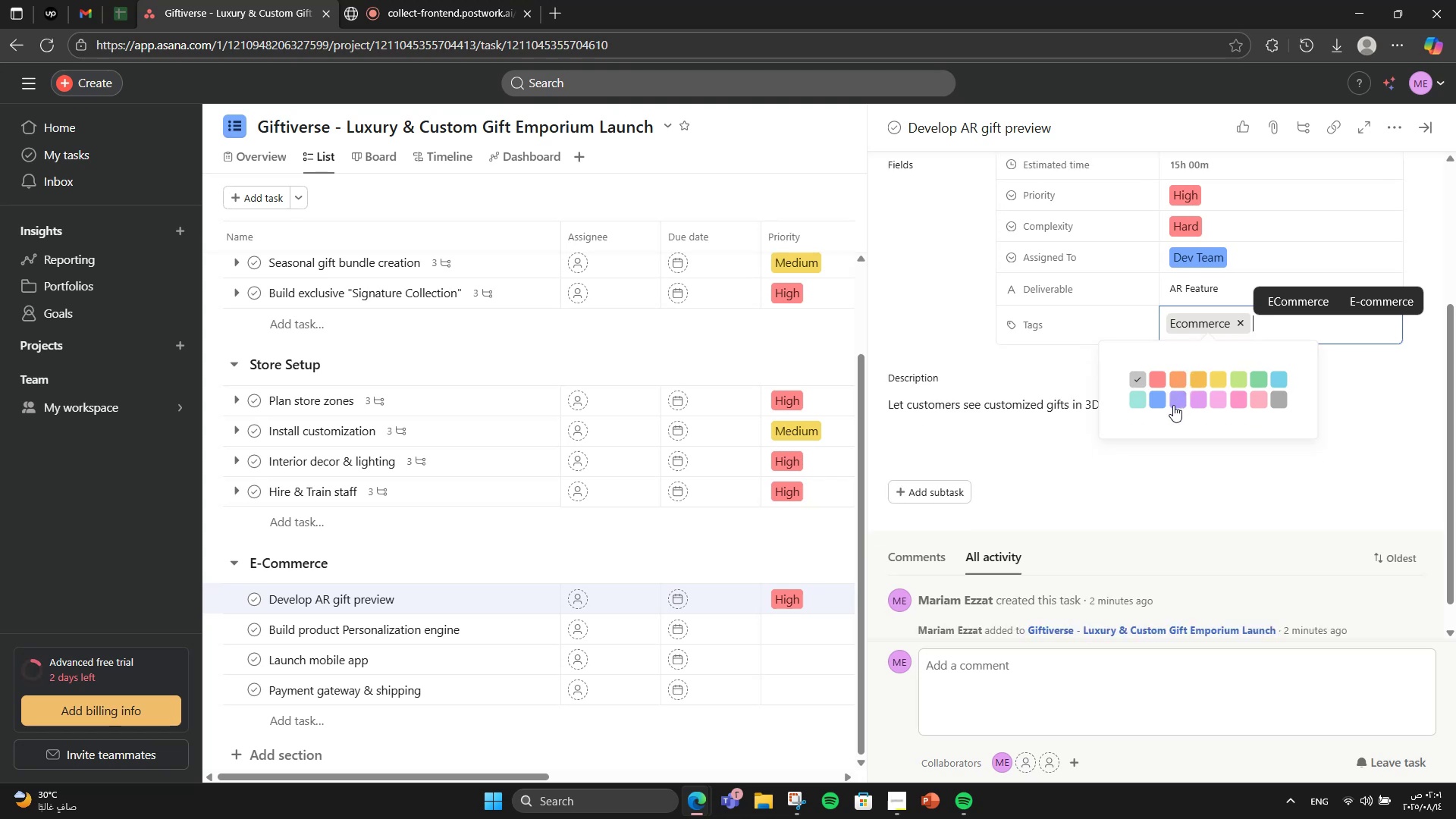 
left_click([1173, 405])
 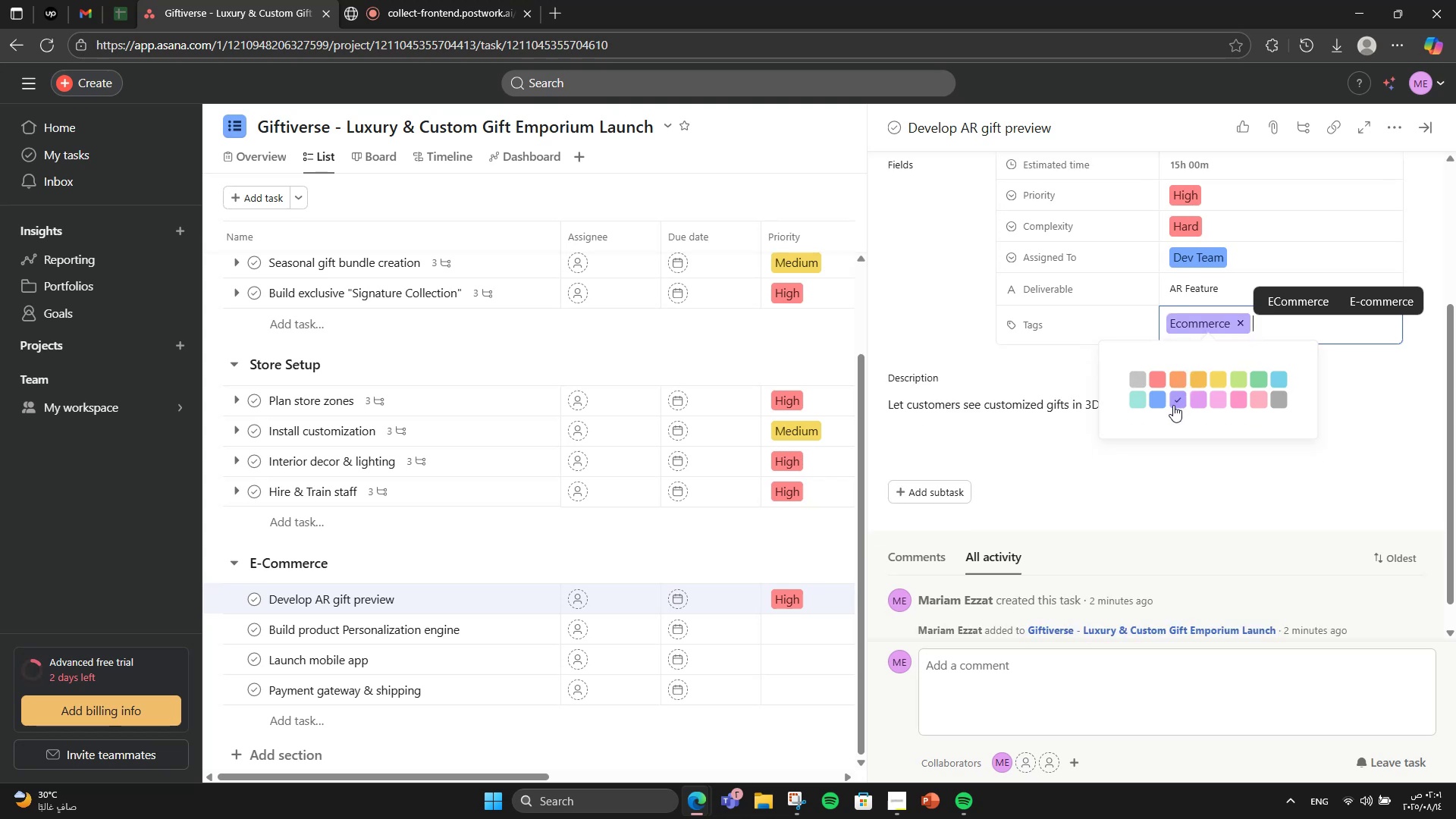 
type(AR)
 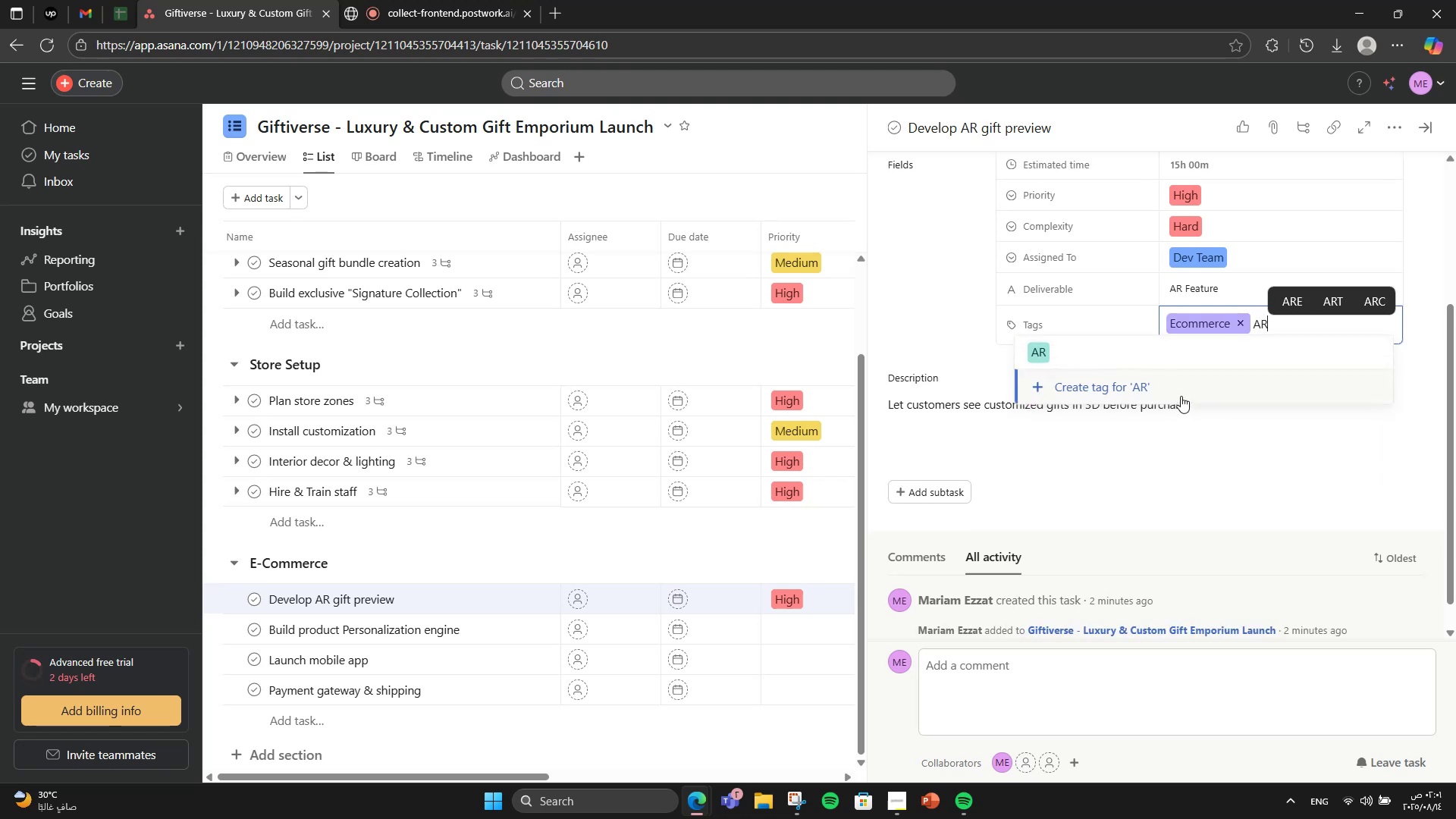 
left_click([1196, 361])
 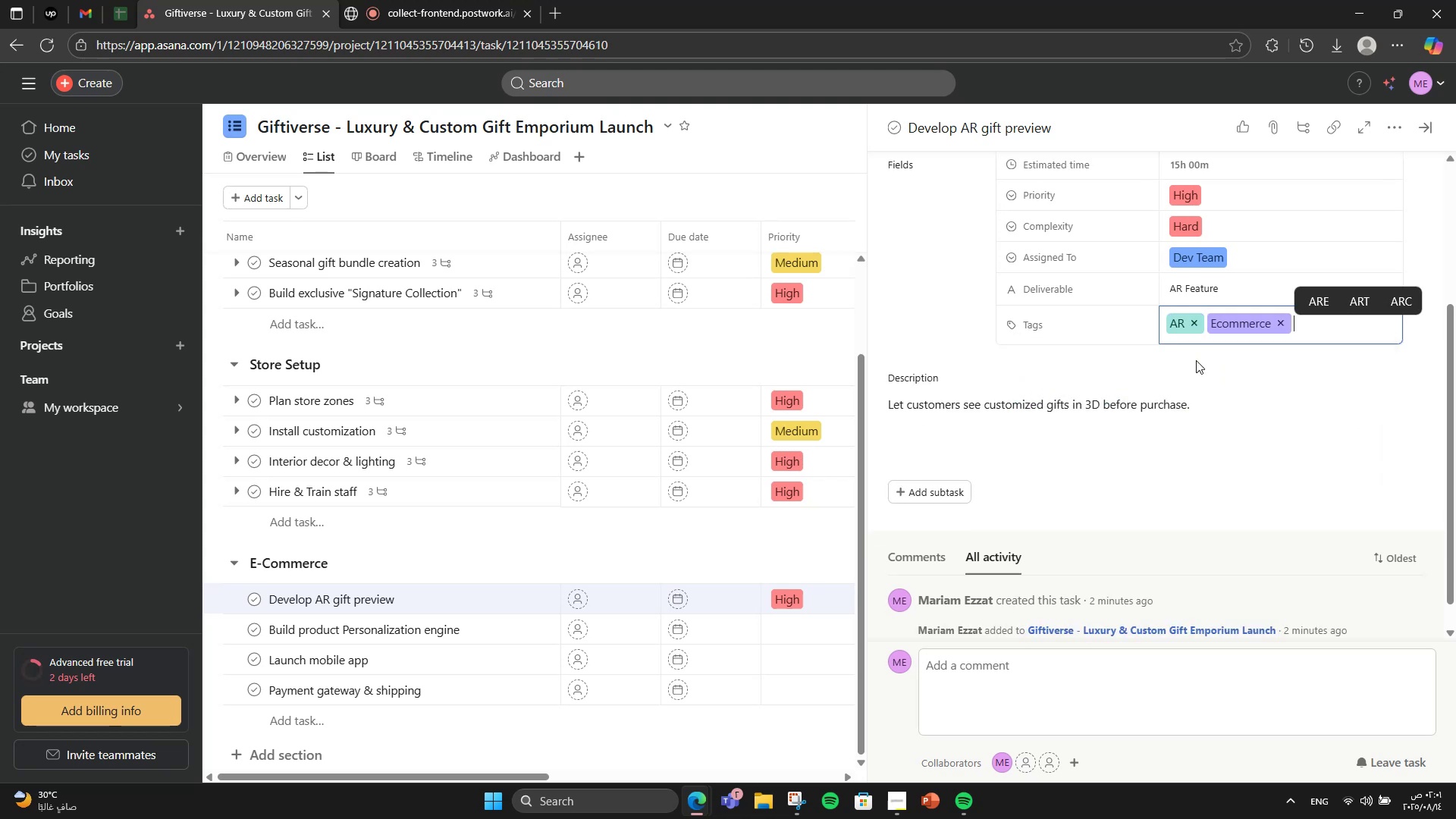 
scroll: coordinate [1196, 360], scroll_direction: down, amount: 1.0
 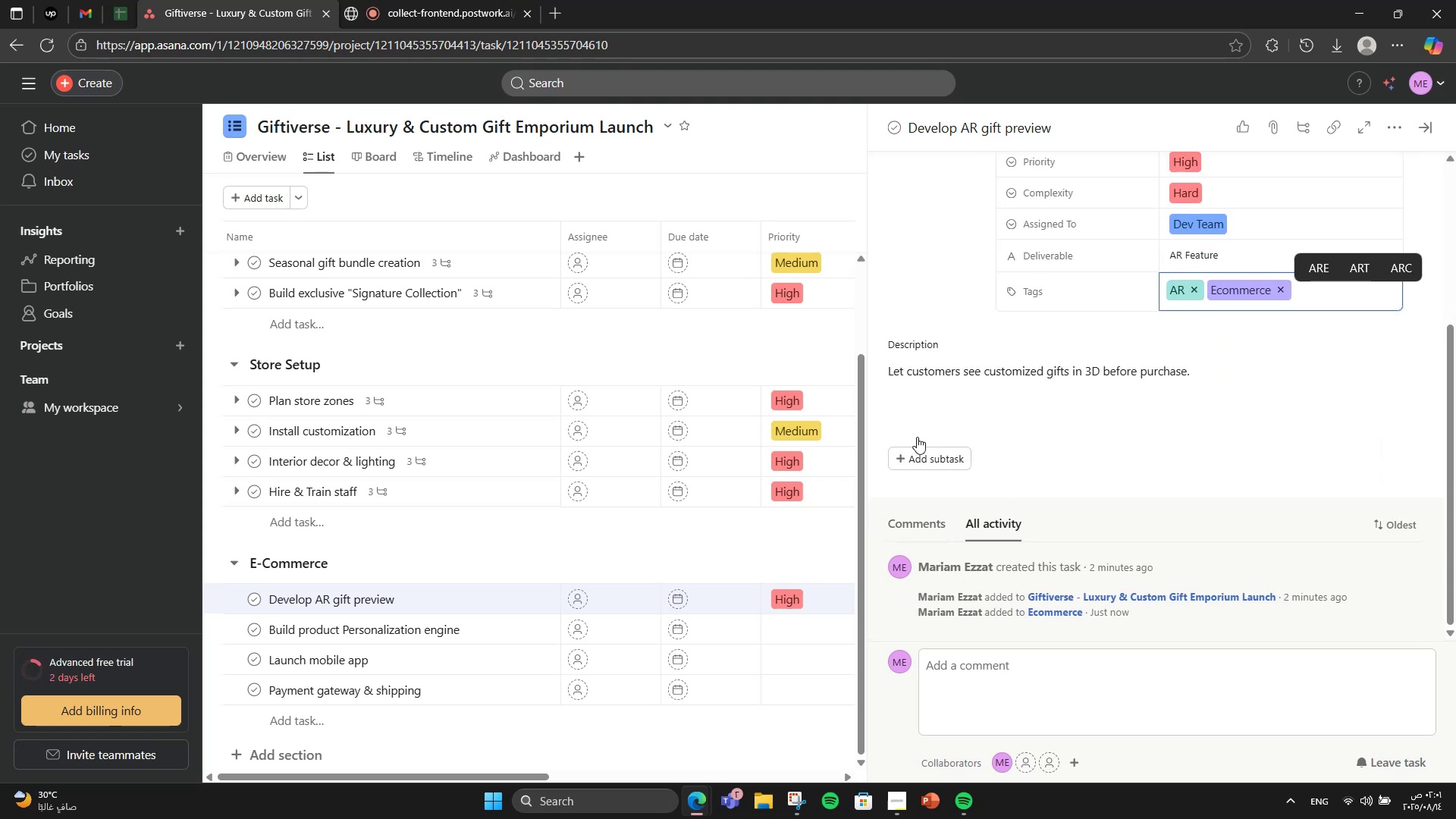 
left_click([922, 441])
 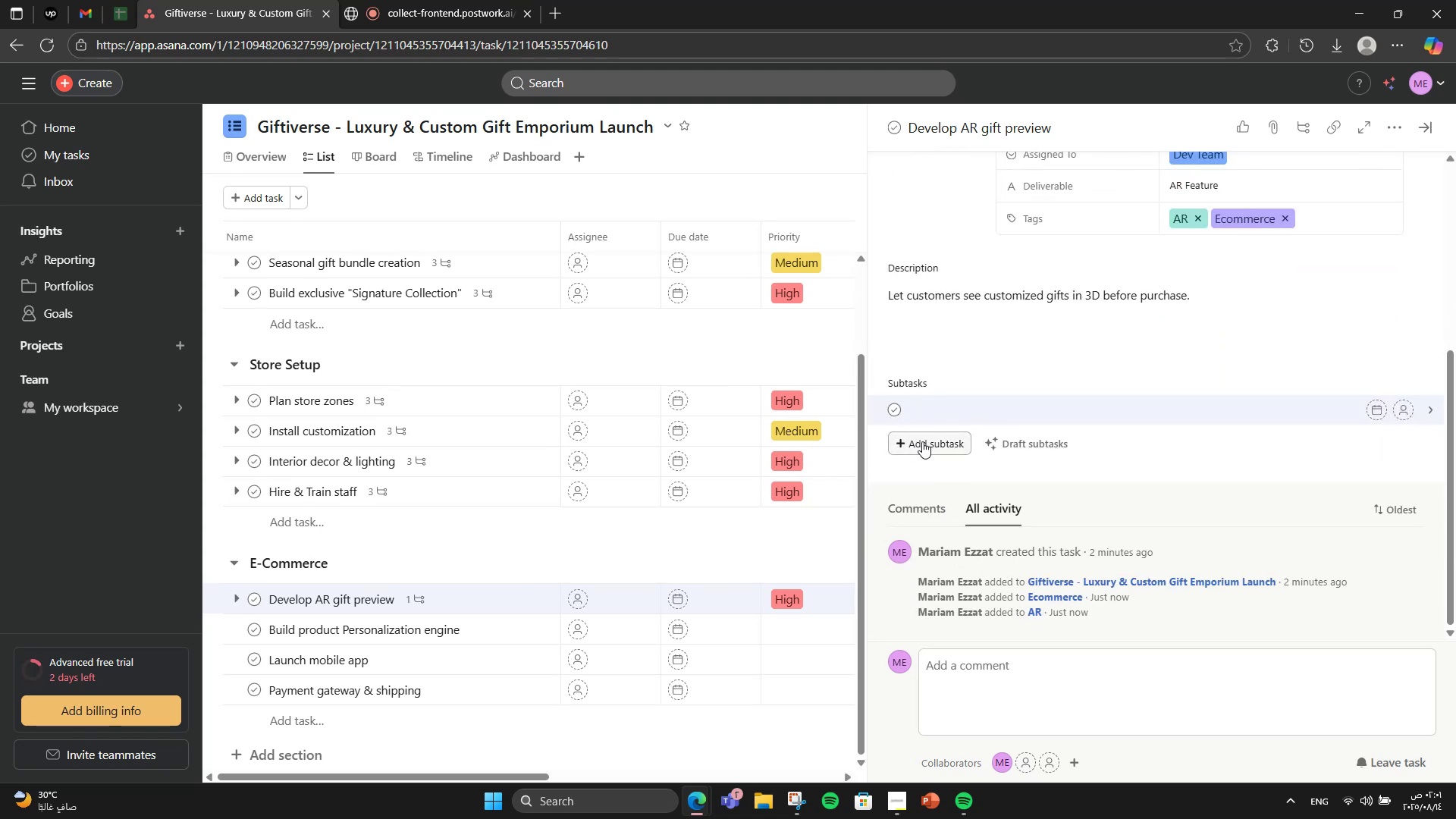 
type(Build AR tool)
 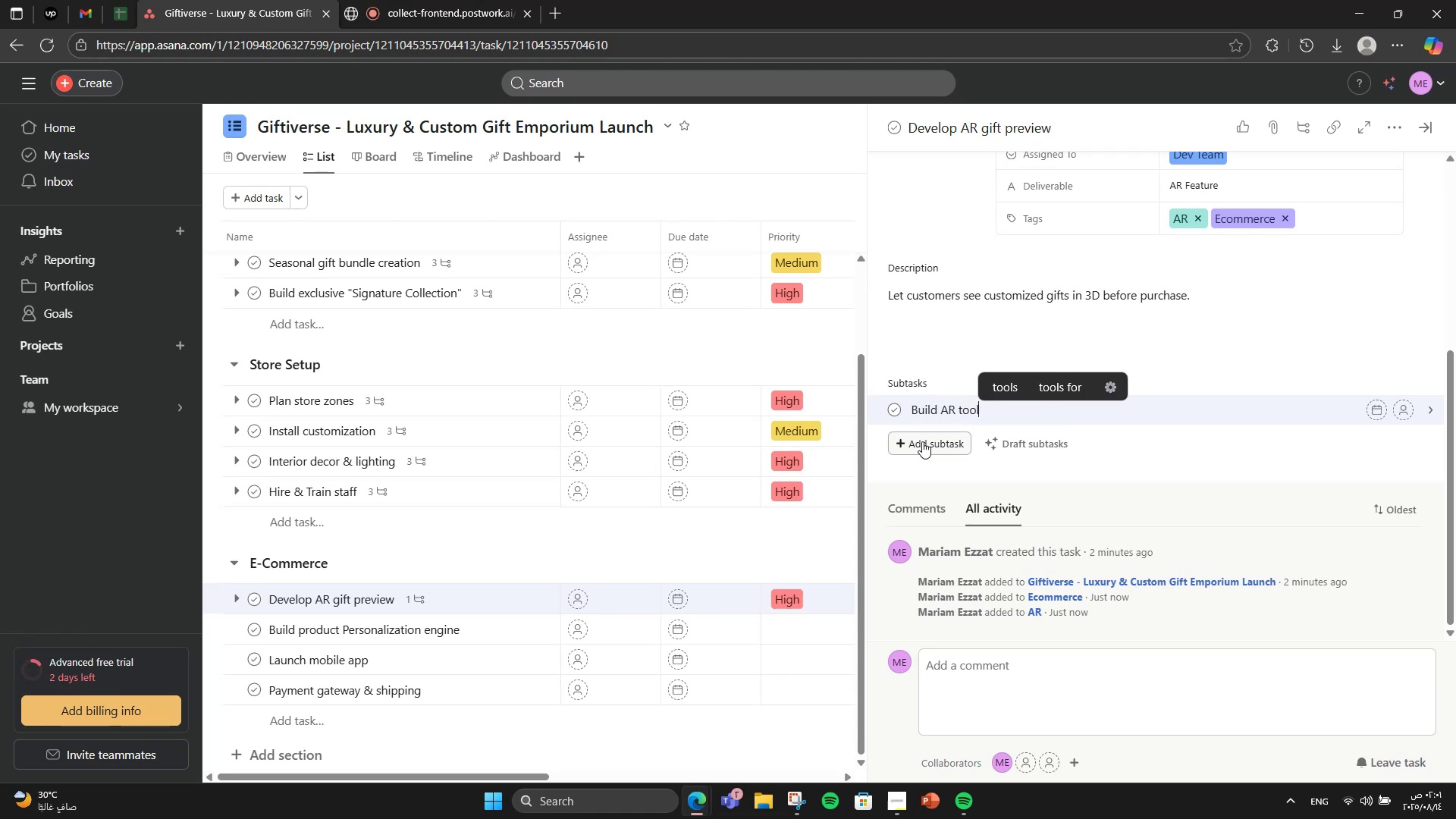 
key(Enter)
 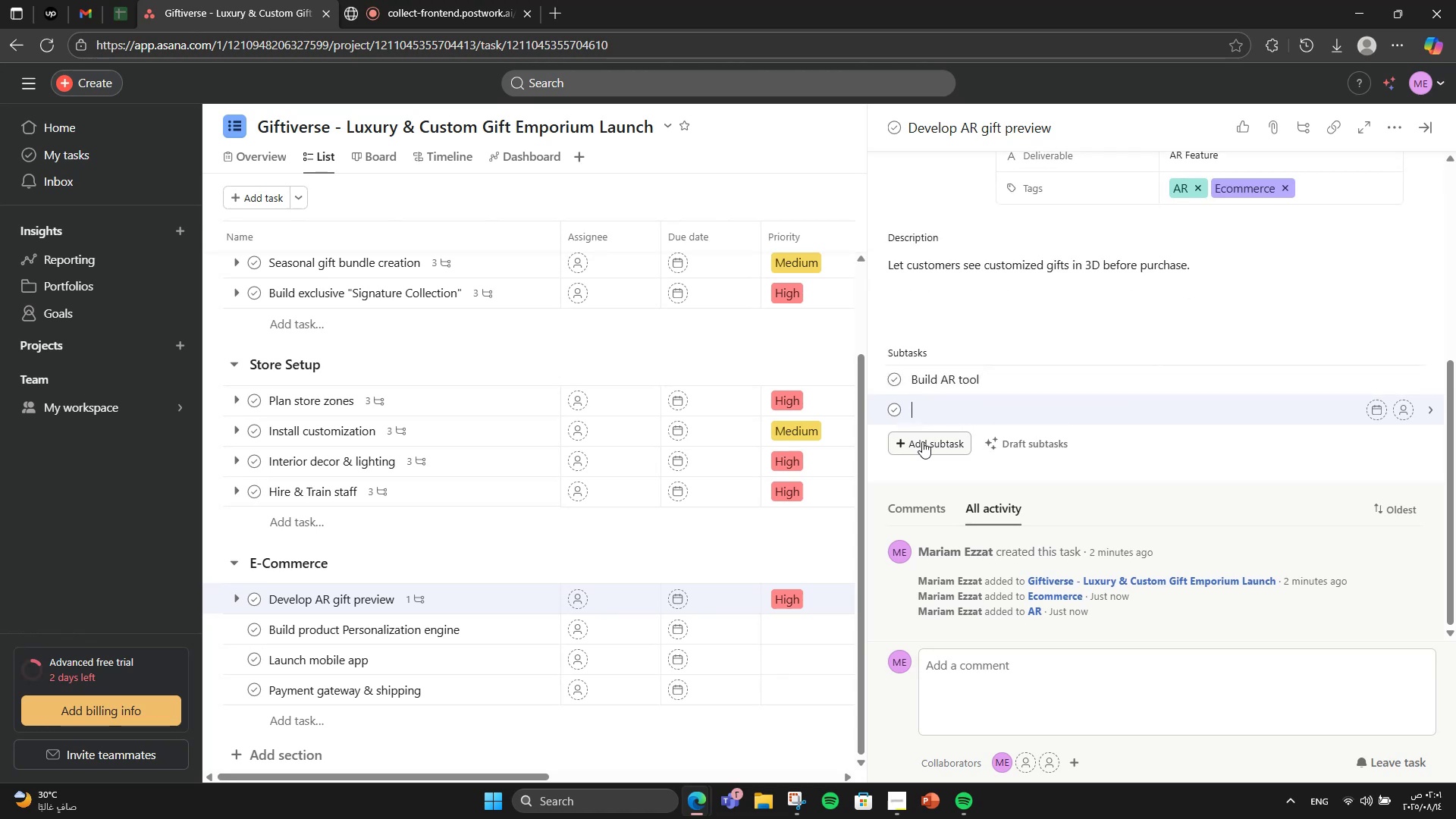 
type(Itegr)
key(Backspace)
key(Backspace)
key(Backspace)
key(Backspace)
type(ntegrate with store)
 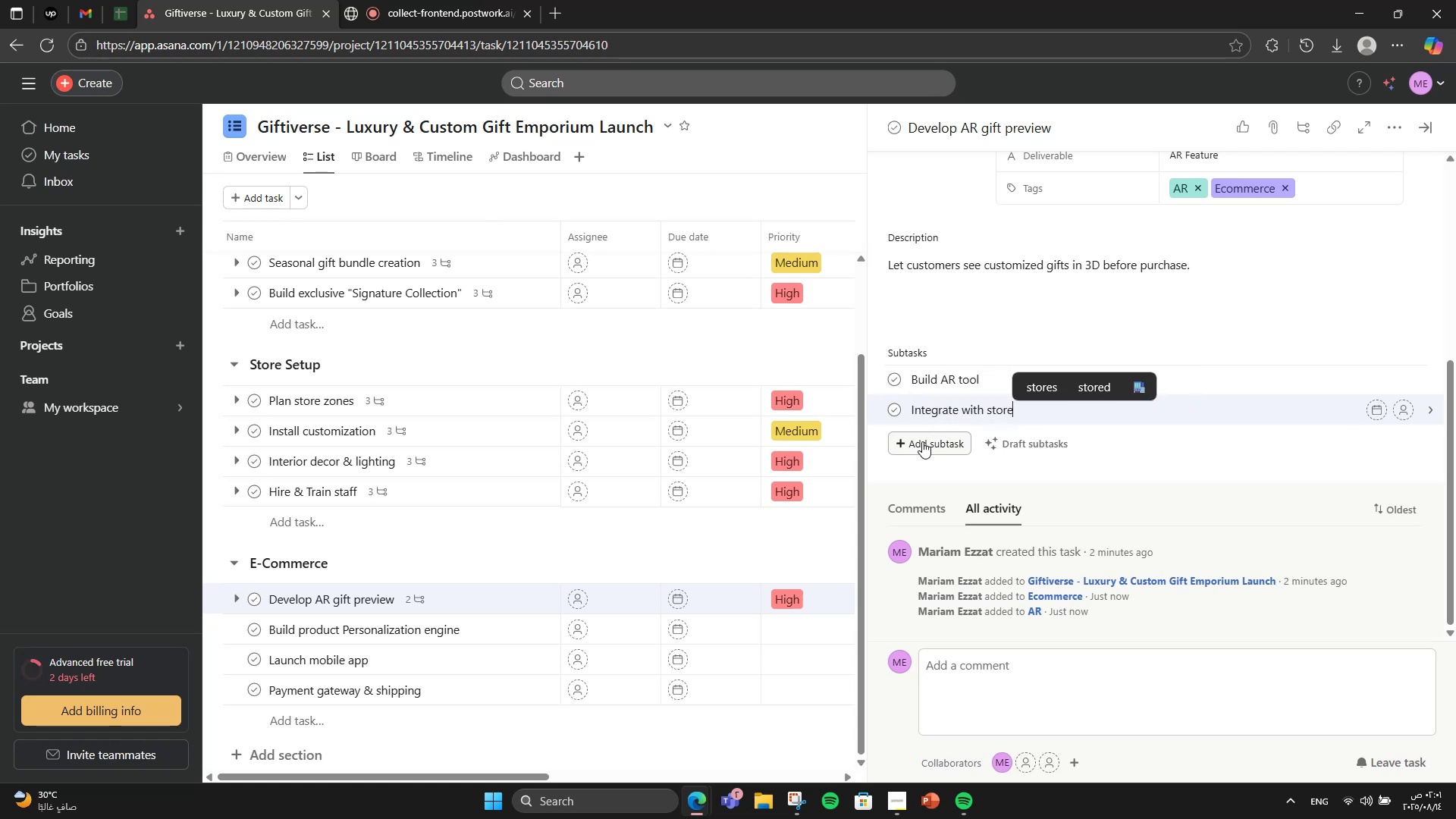 
key(Enter)
 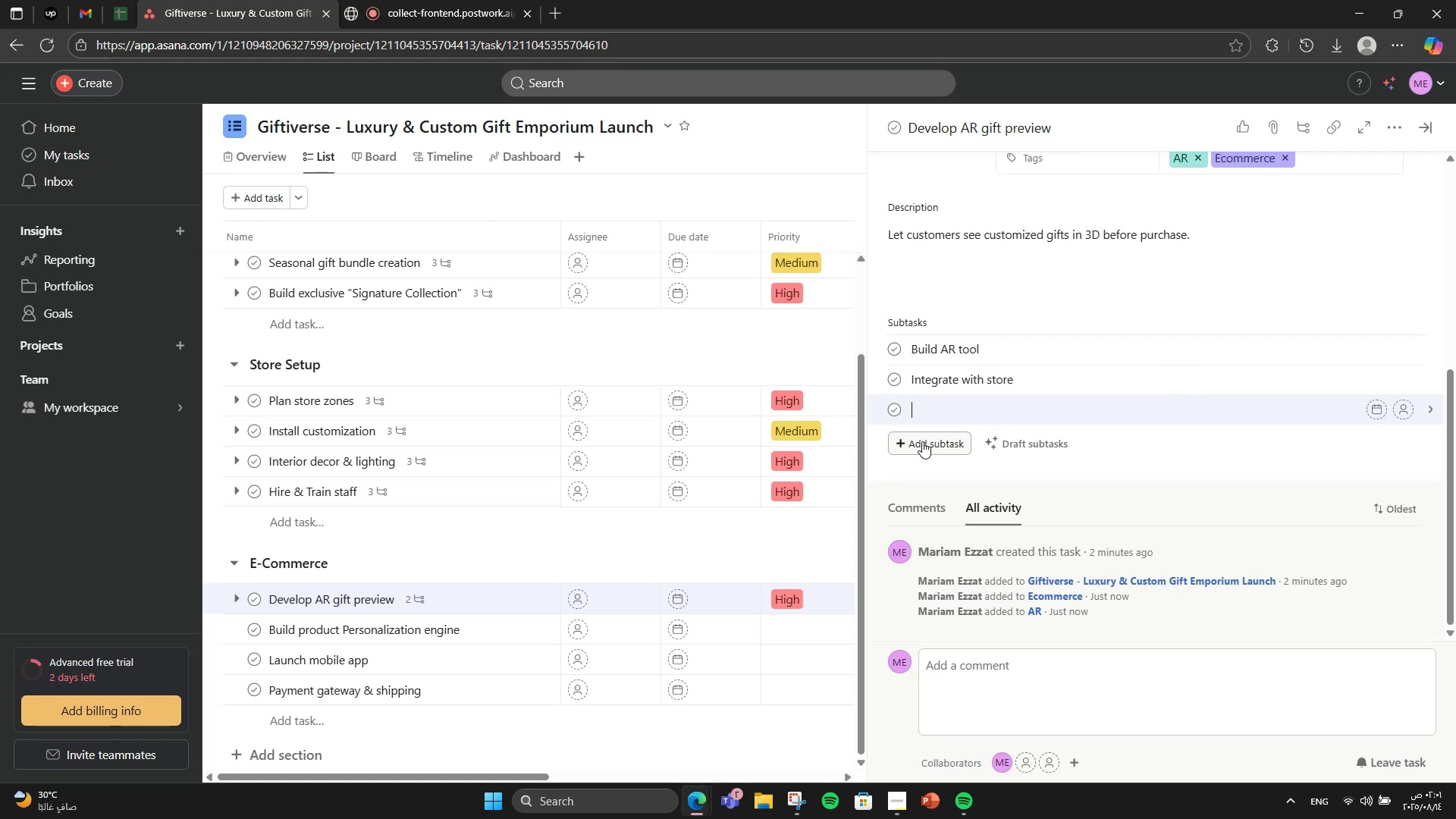 
type(Test & fix n)
key(Backspace)
type(bugs)
 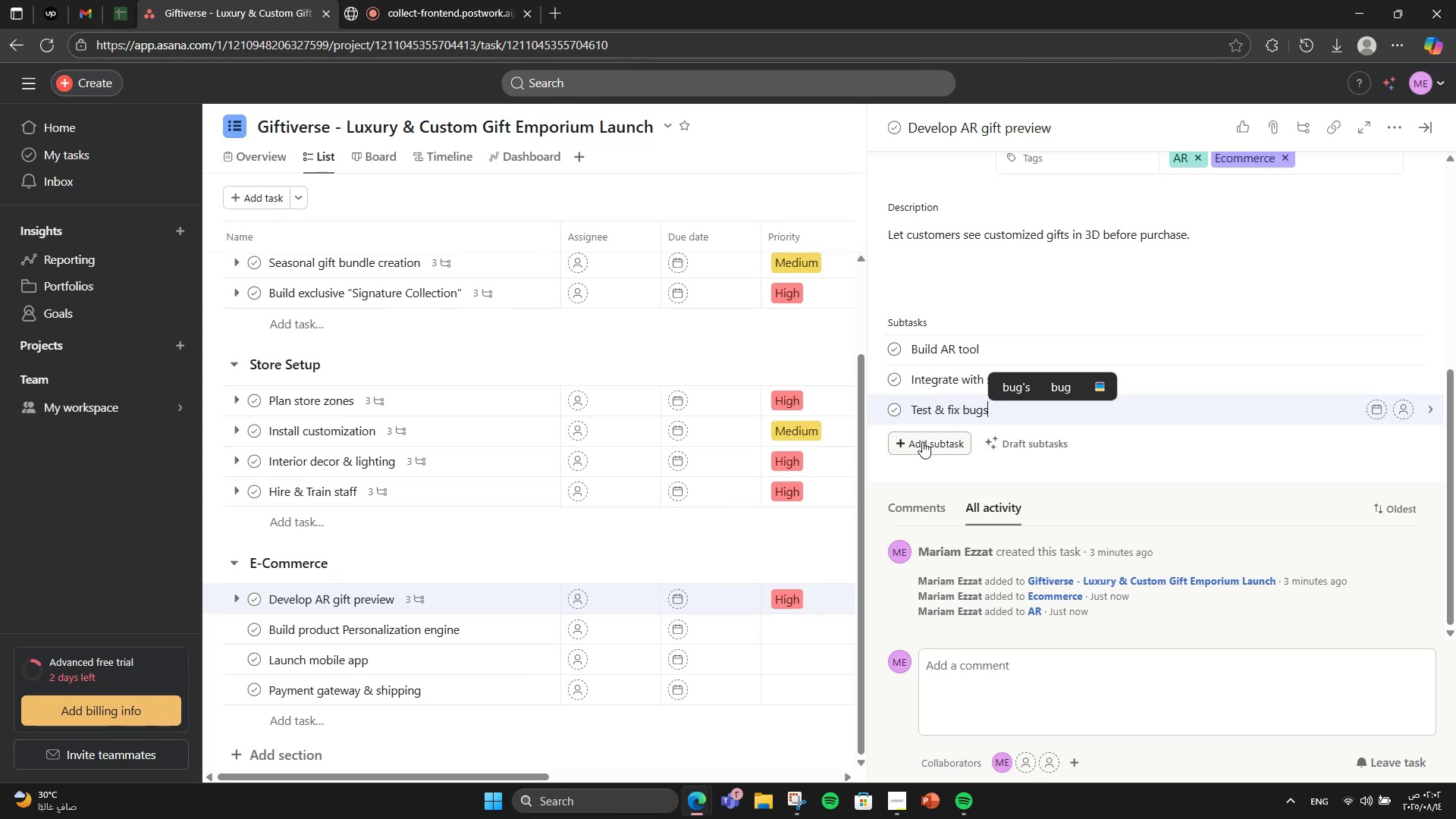 
scroll: coordinate [1101, 262], scroll_direction: up, amount: 6.0
 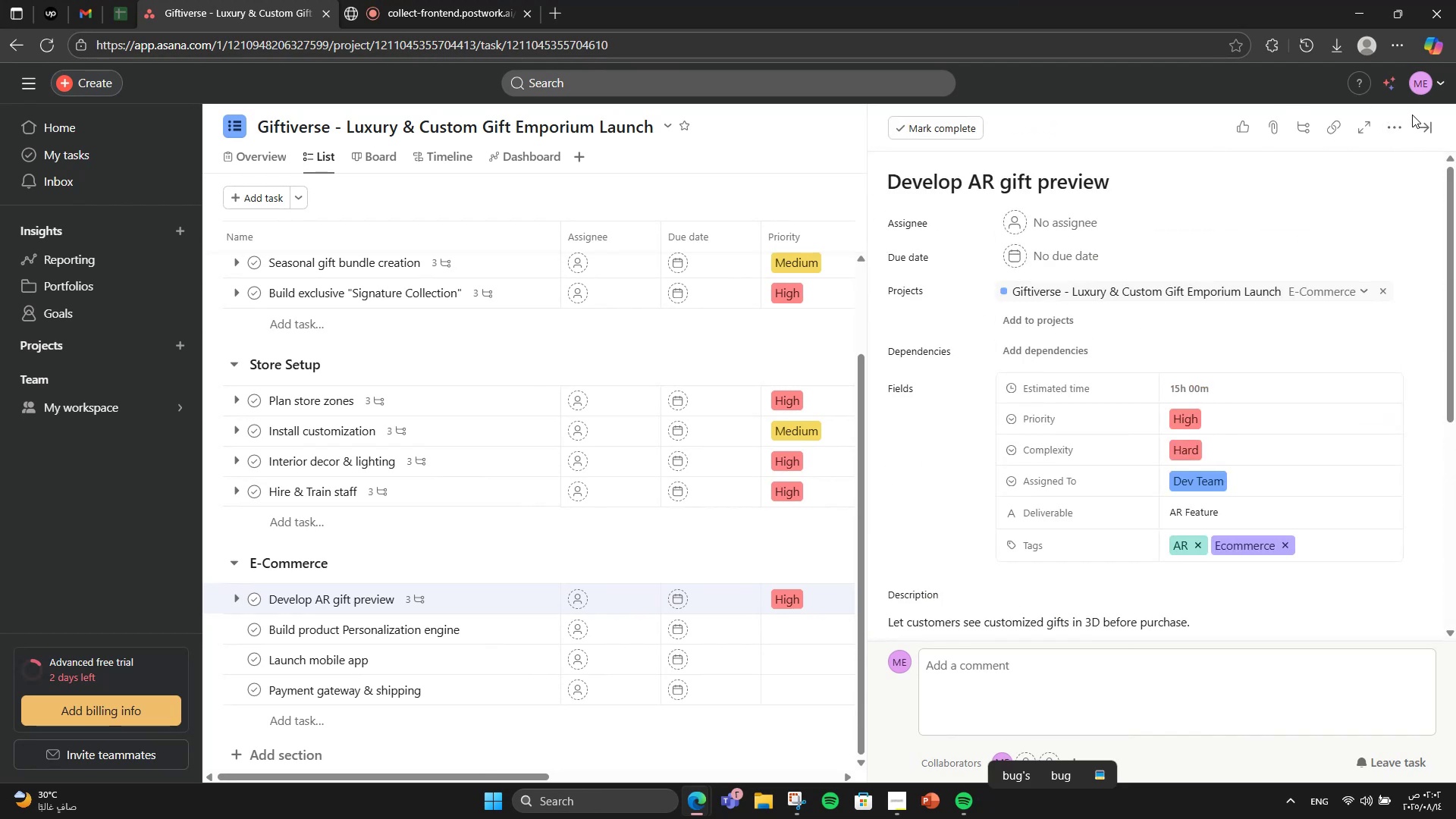 
left_click([1420, 120])
 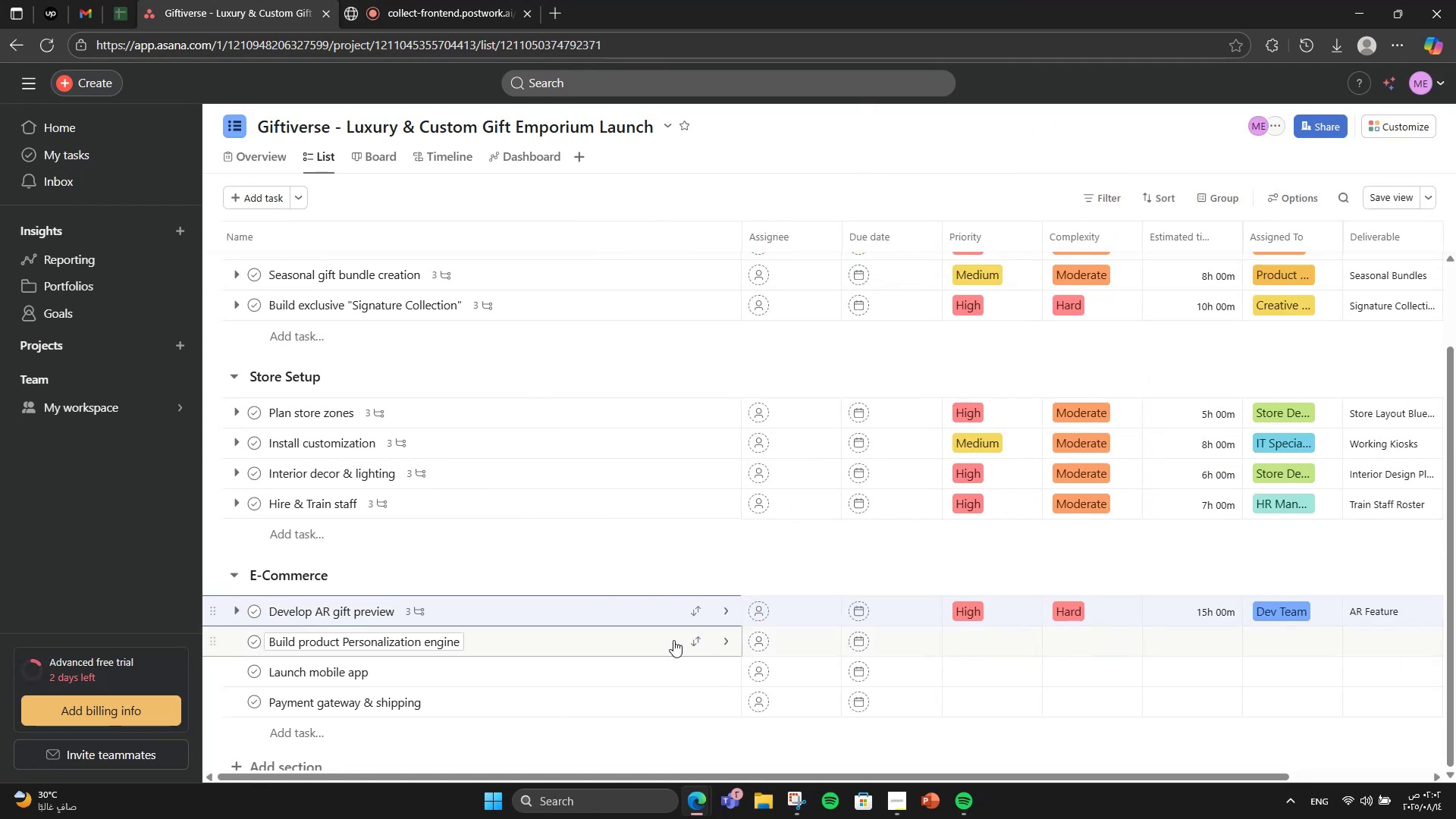 
left_click([645, 646])
 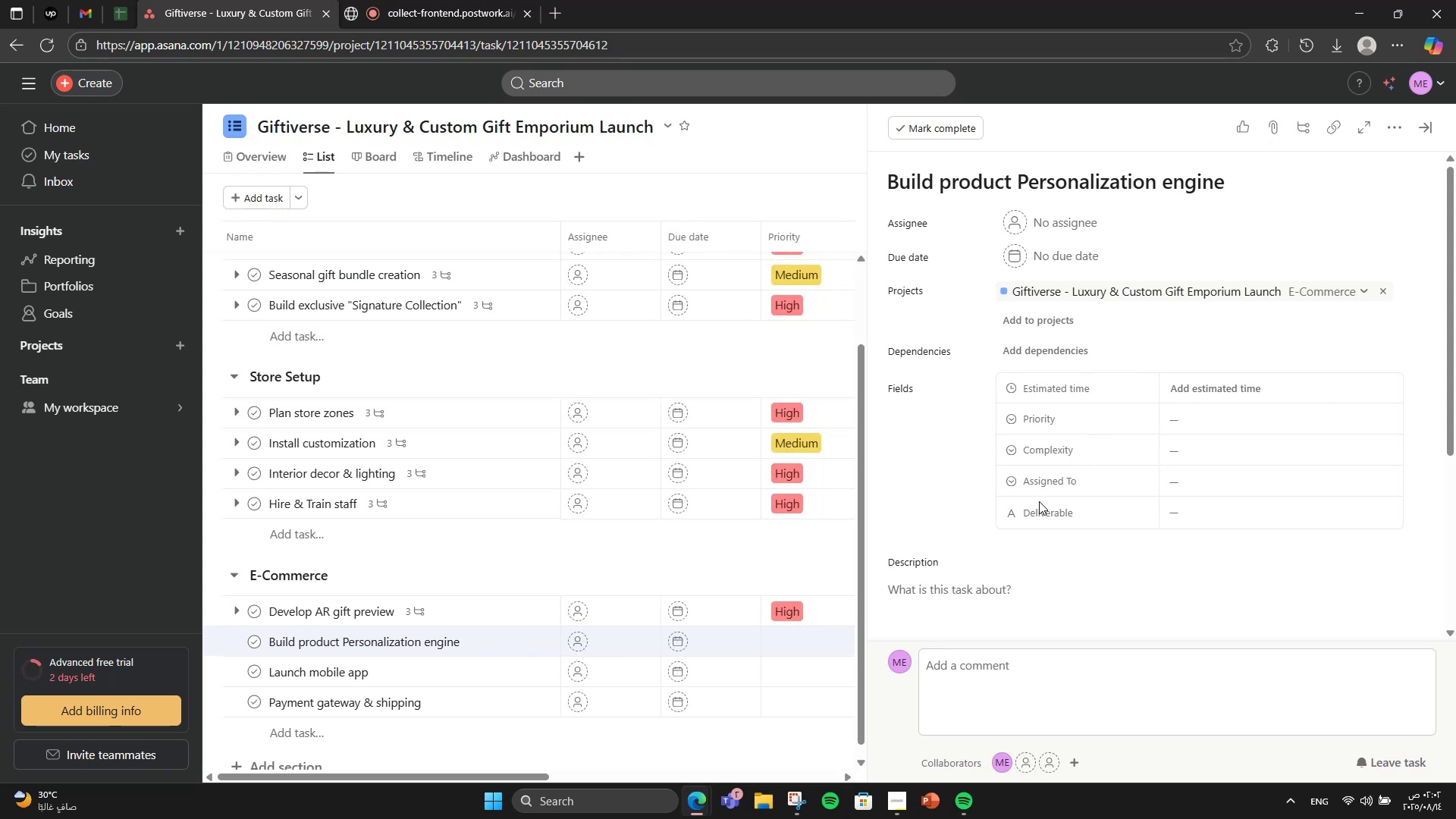 
wait(7.62)
 